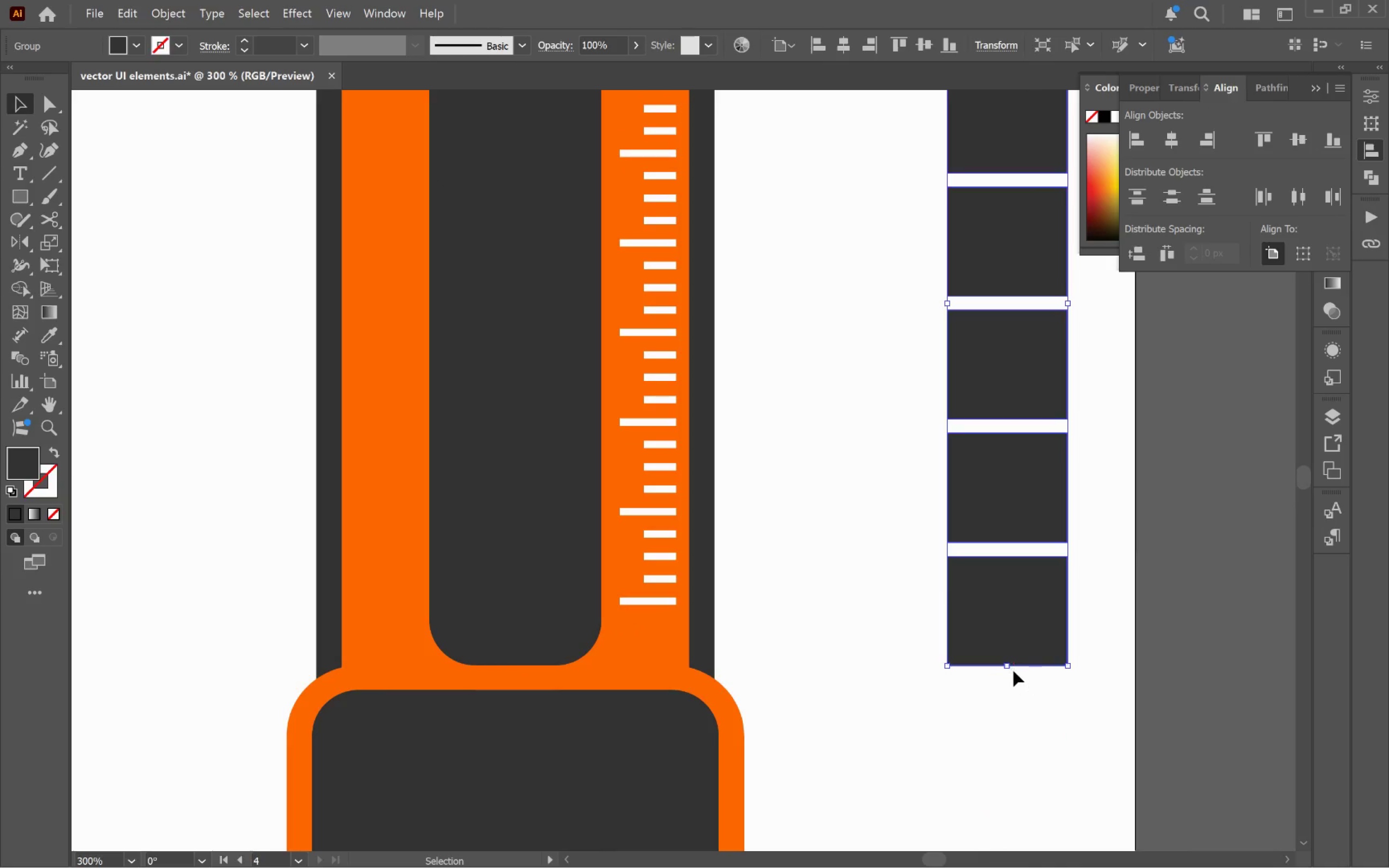 
left_click_drag(start_coordinate=[1008, 667], to_coordinate=[539, 604])
 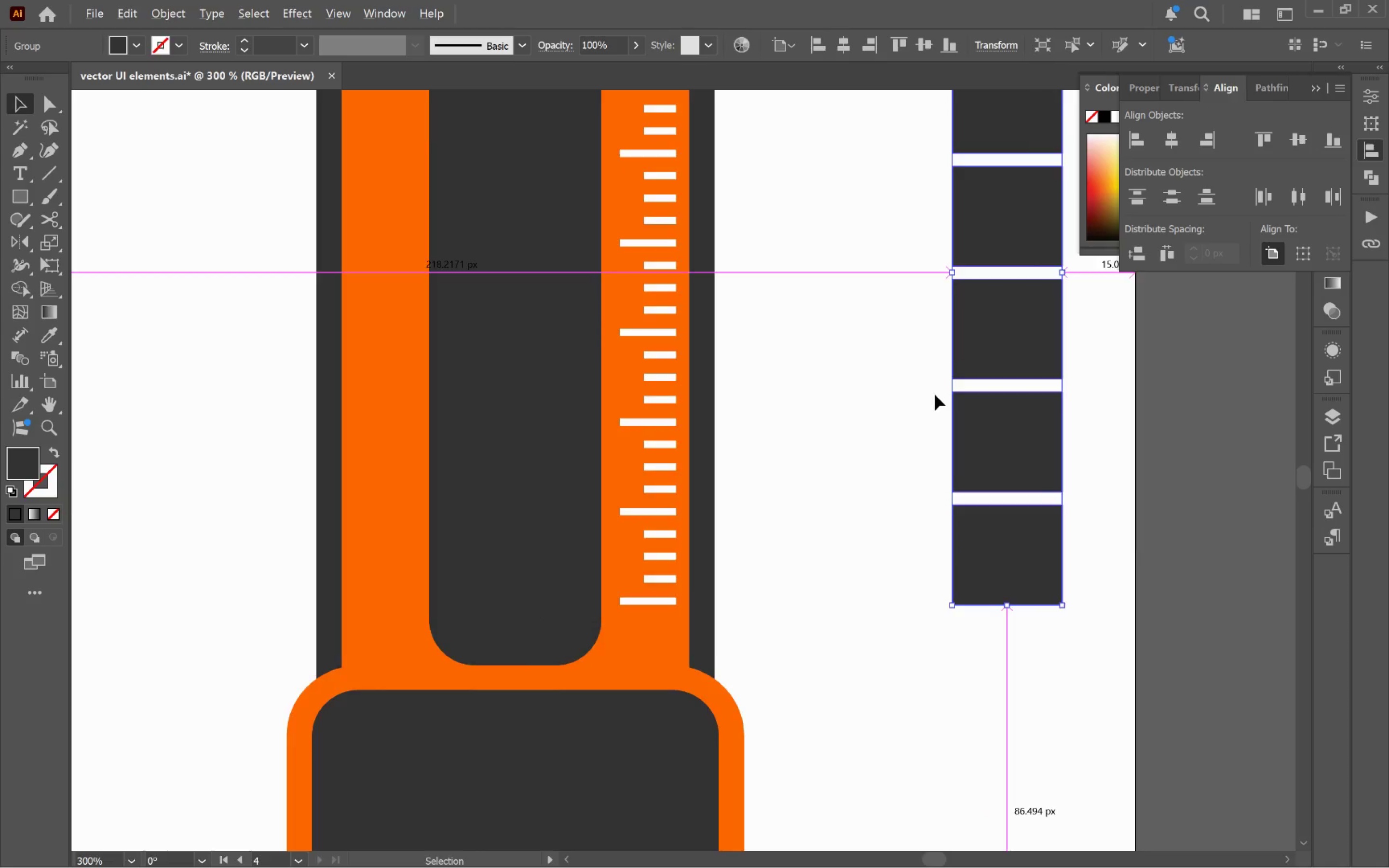 
hold_key(key=ShiftLeft, duration=3.18)
 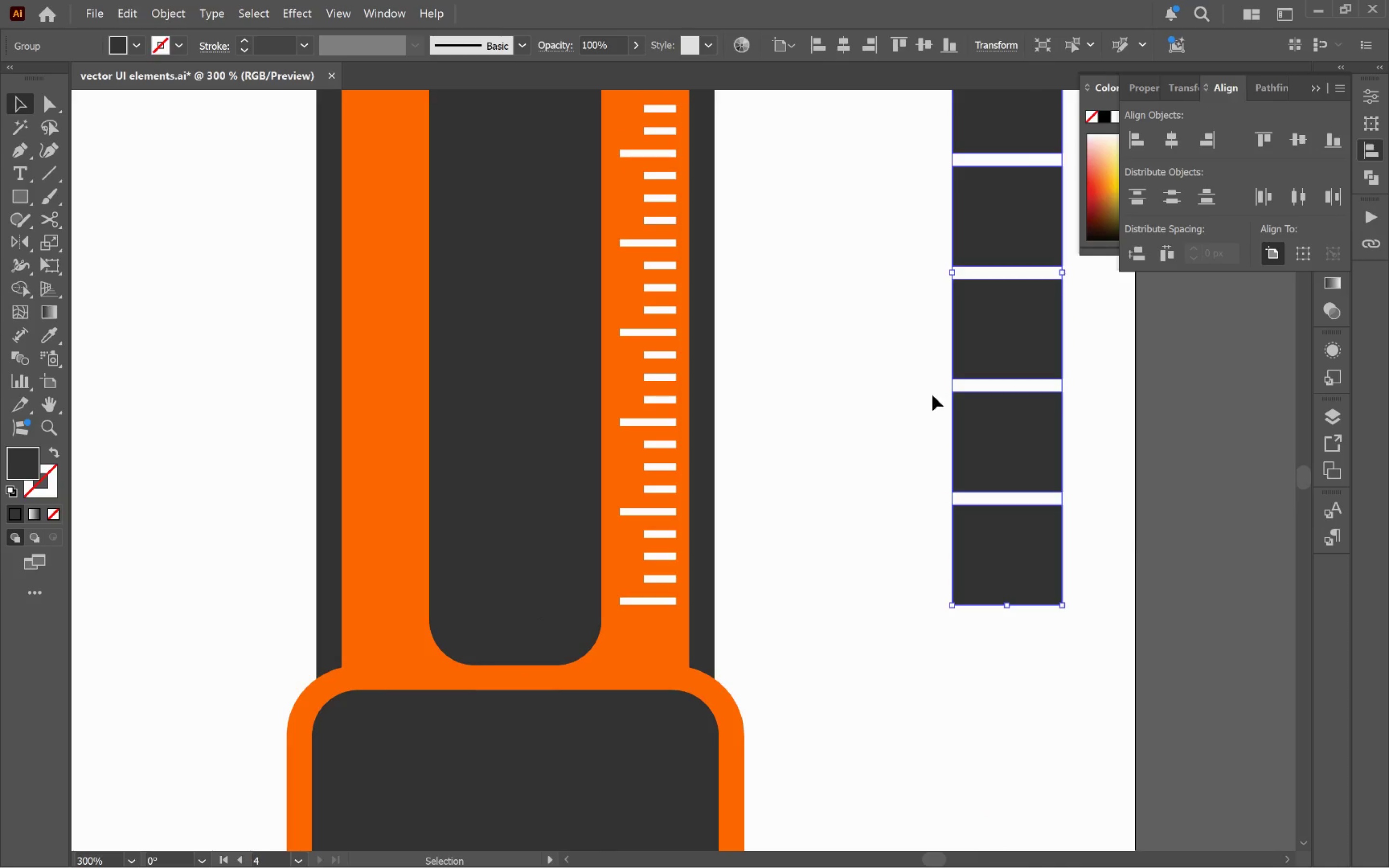 
hold_key(key=AltLeft, duration=0.59)
scroll: coordinate [935, 394], scroll_direction: down, amount: 3.0
 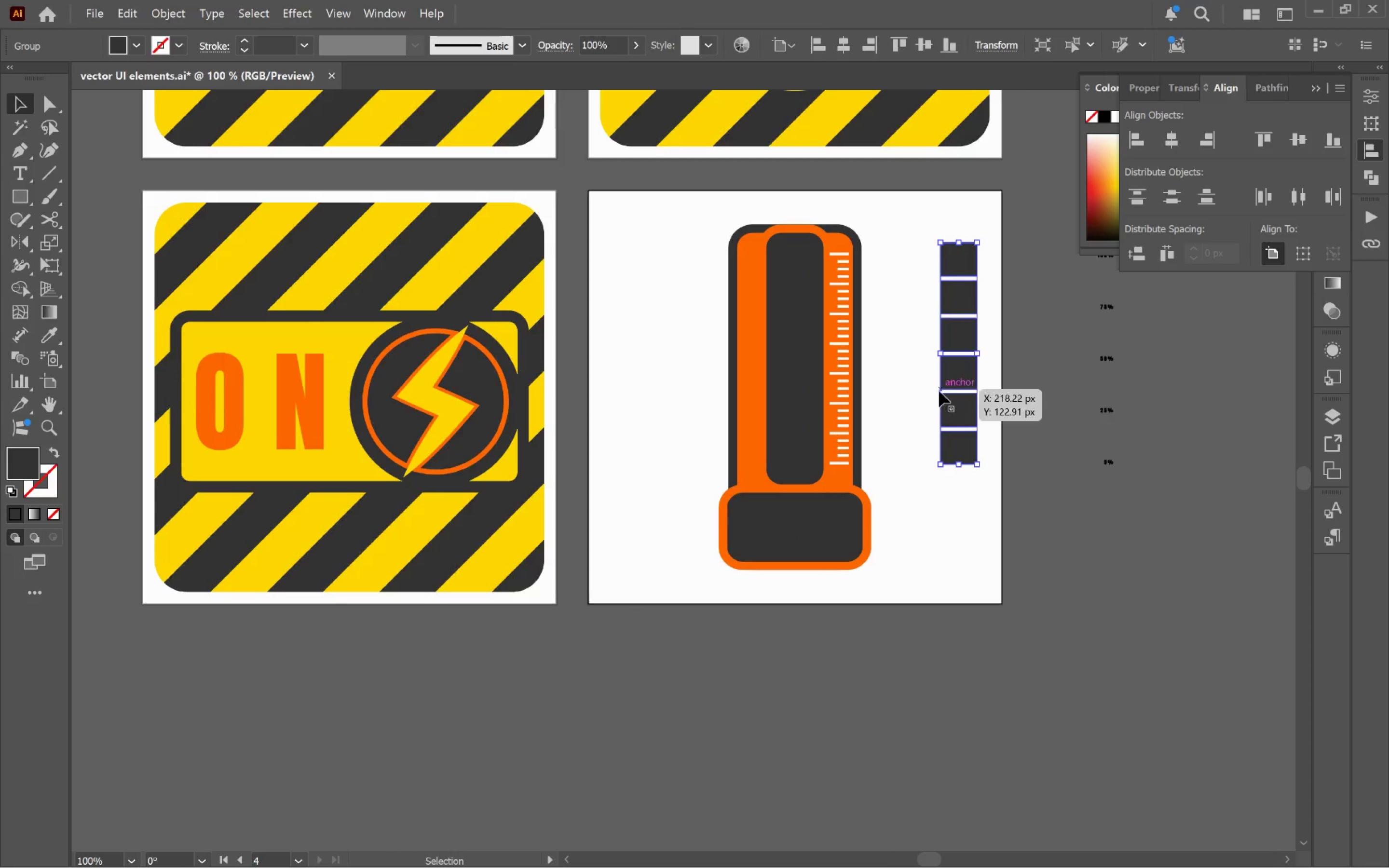 
hold_key(key=ShiftLeft, duration=0.51)
left_click([801, 396])
 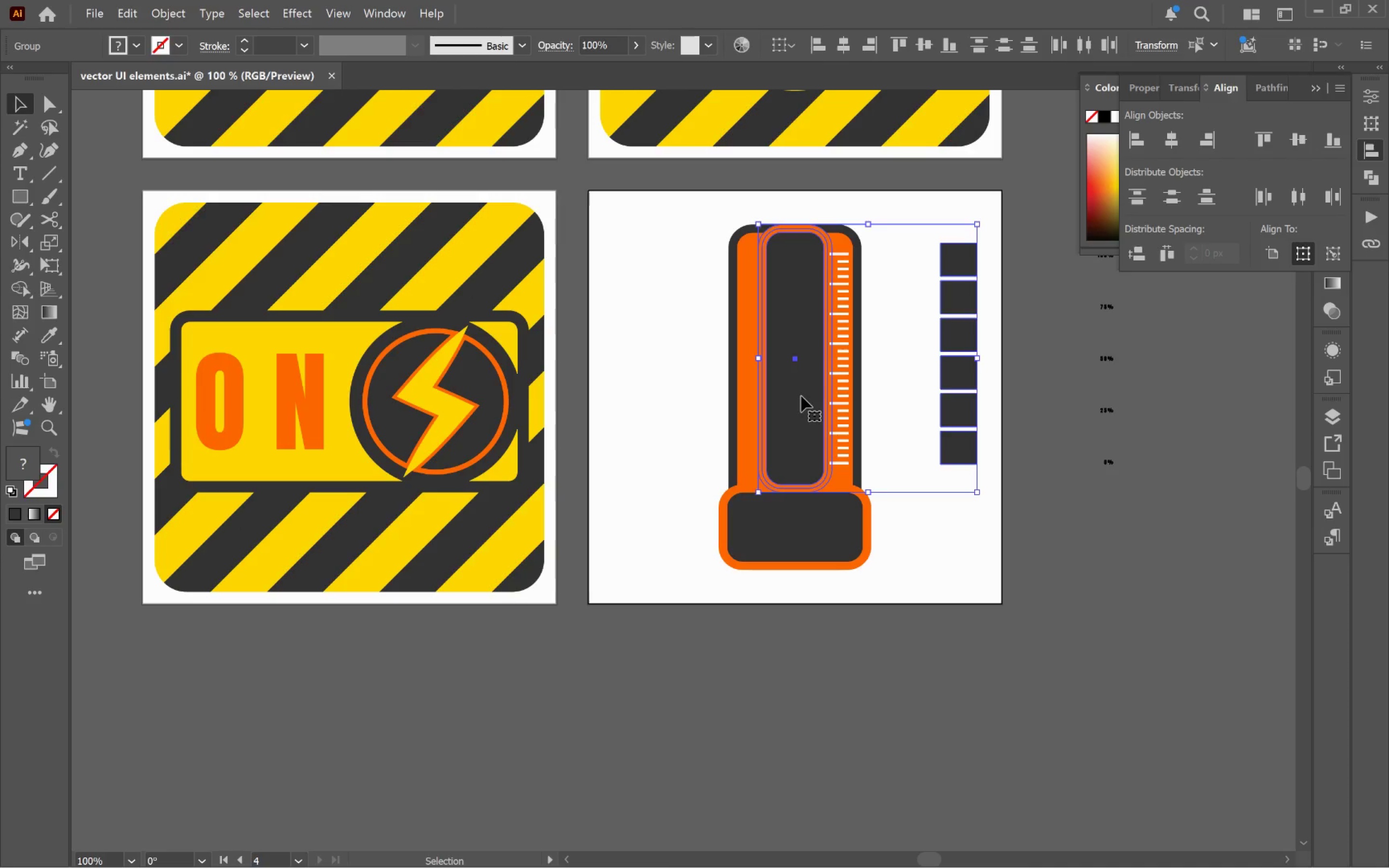 
left_click([801, 396])
 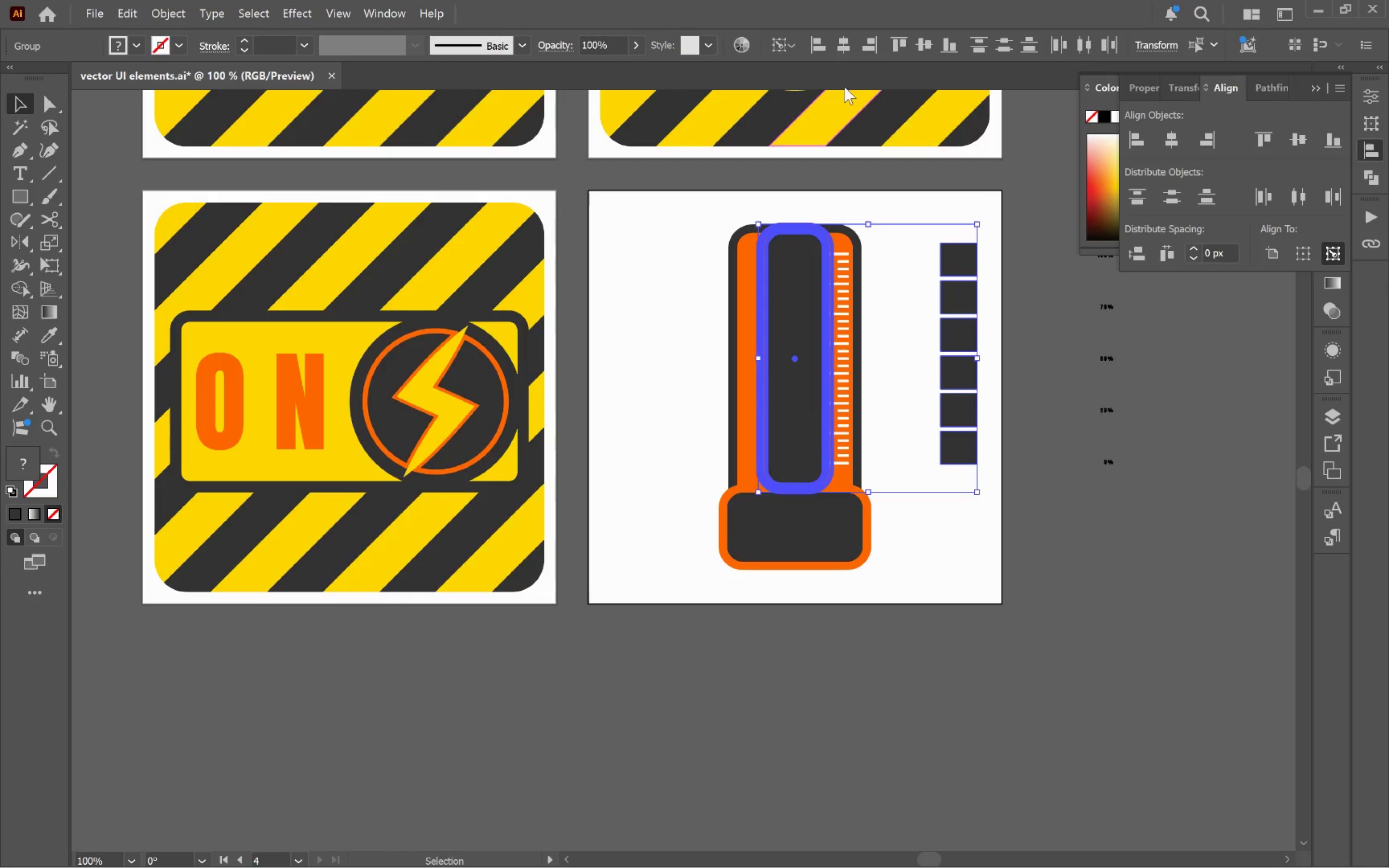 
left_click([842, 51])
 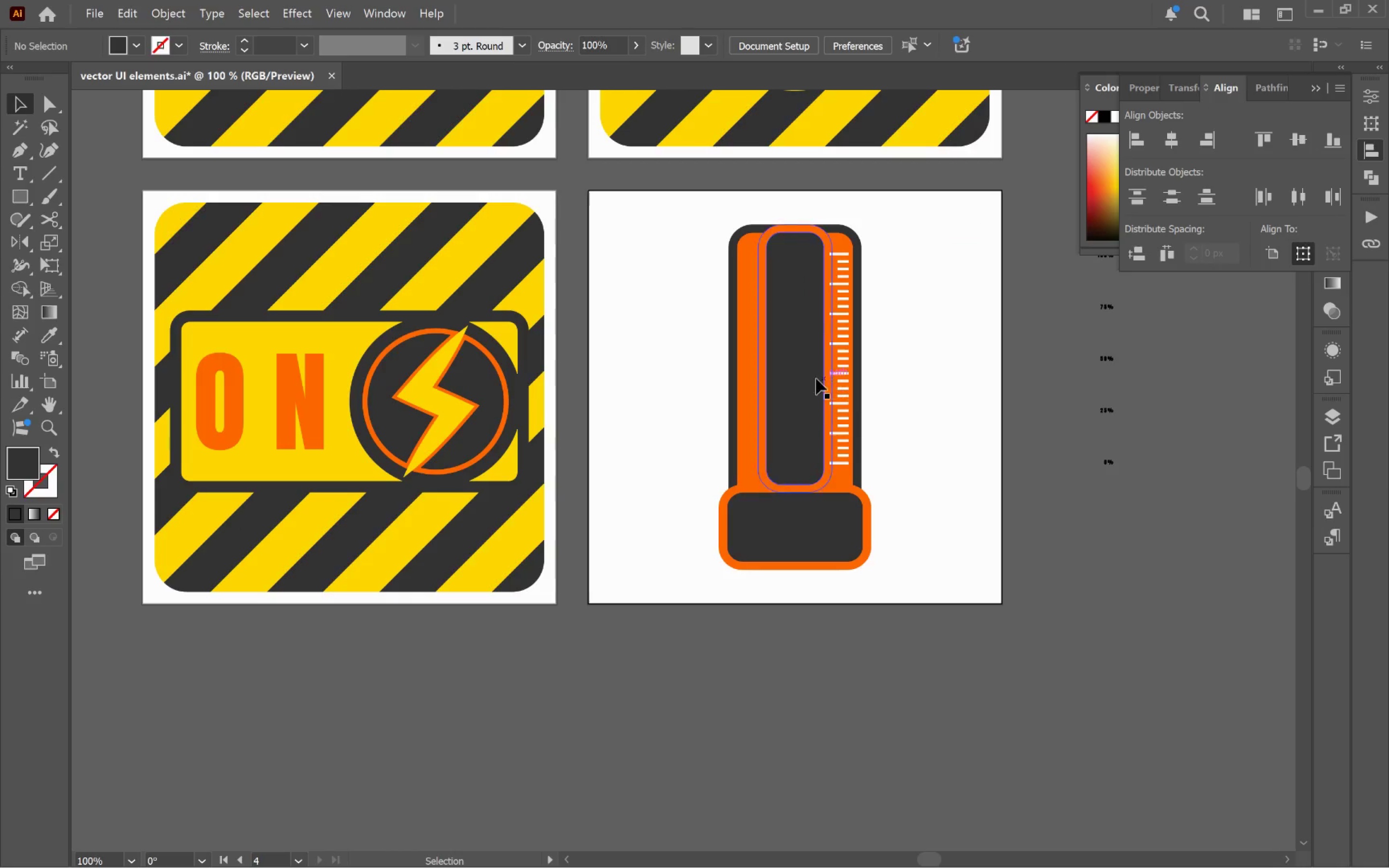 
left_click([784, 380])
 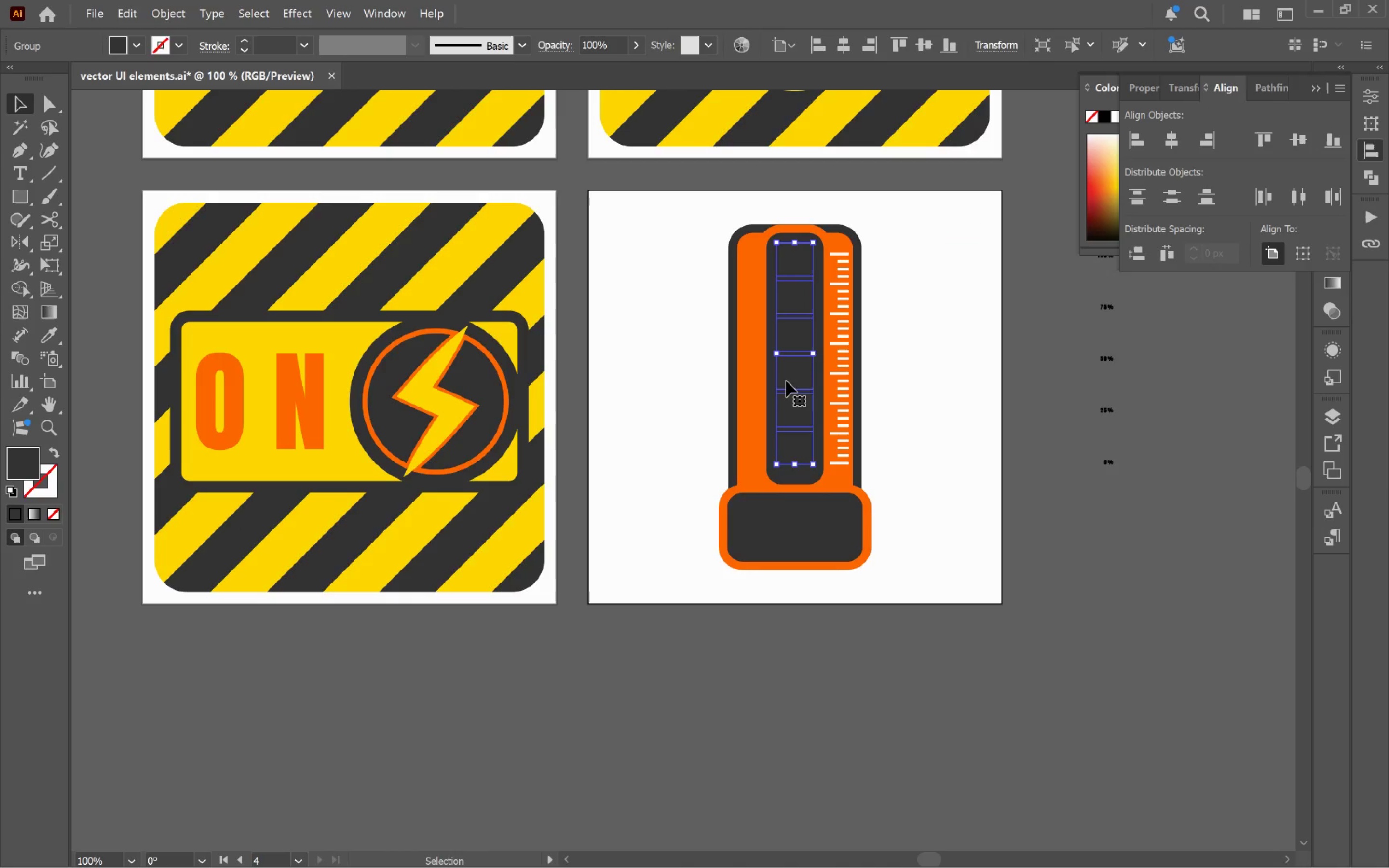 
key(I)
 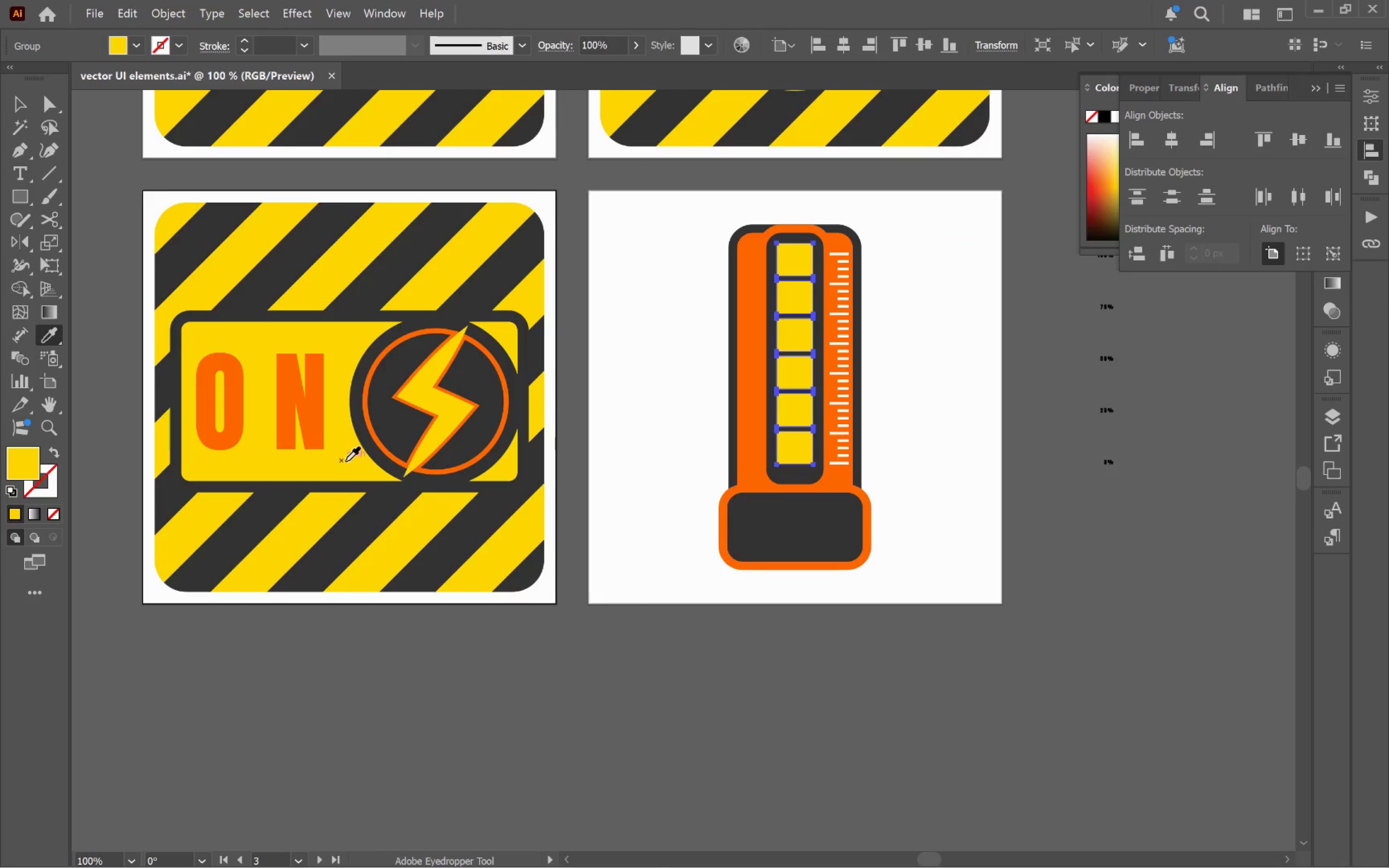 
key(V)
 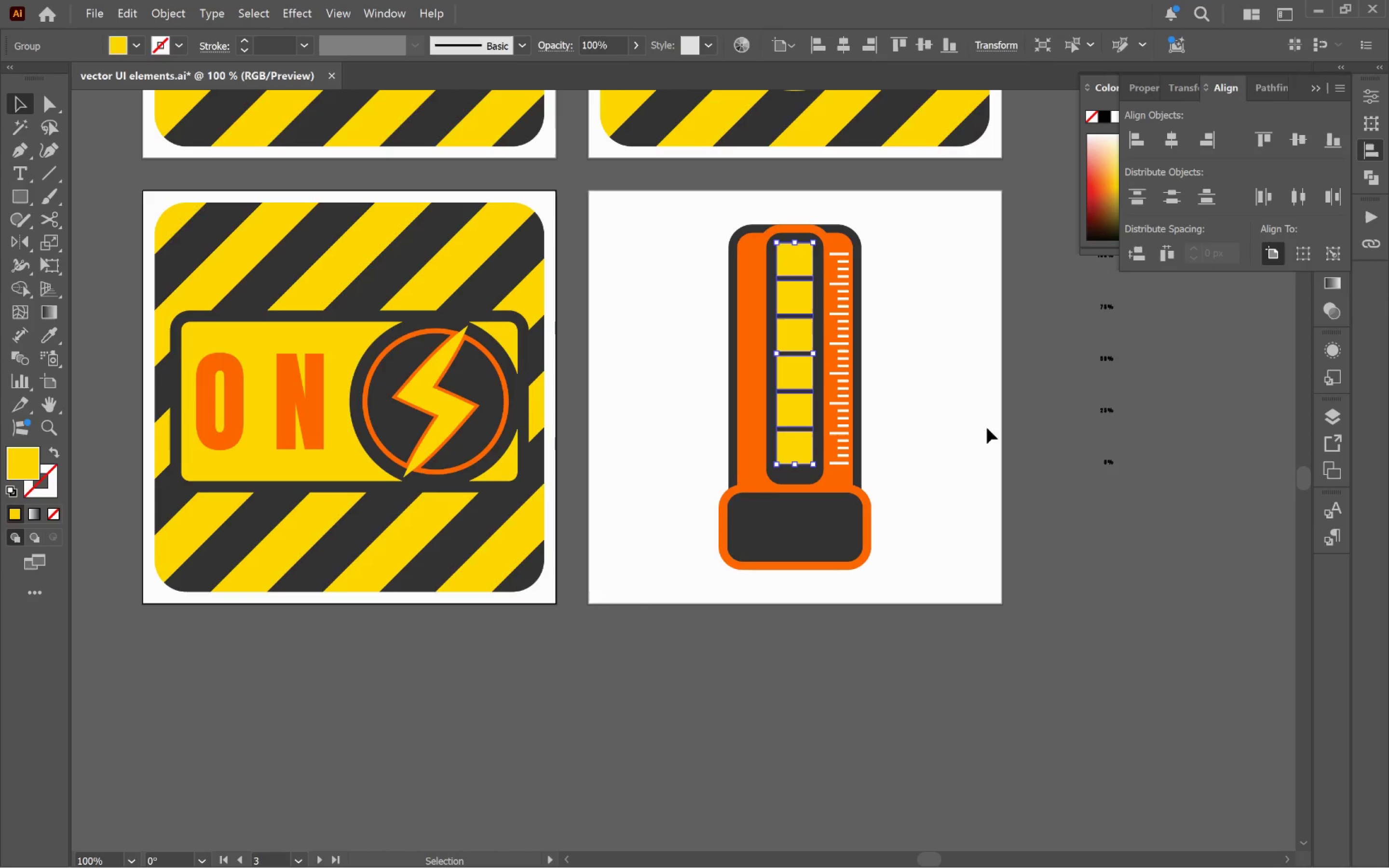 
left_click([968, 419])
 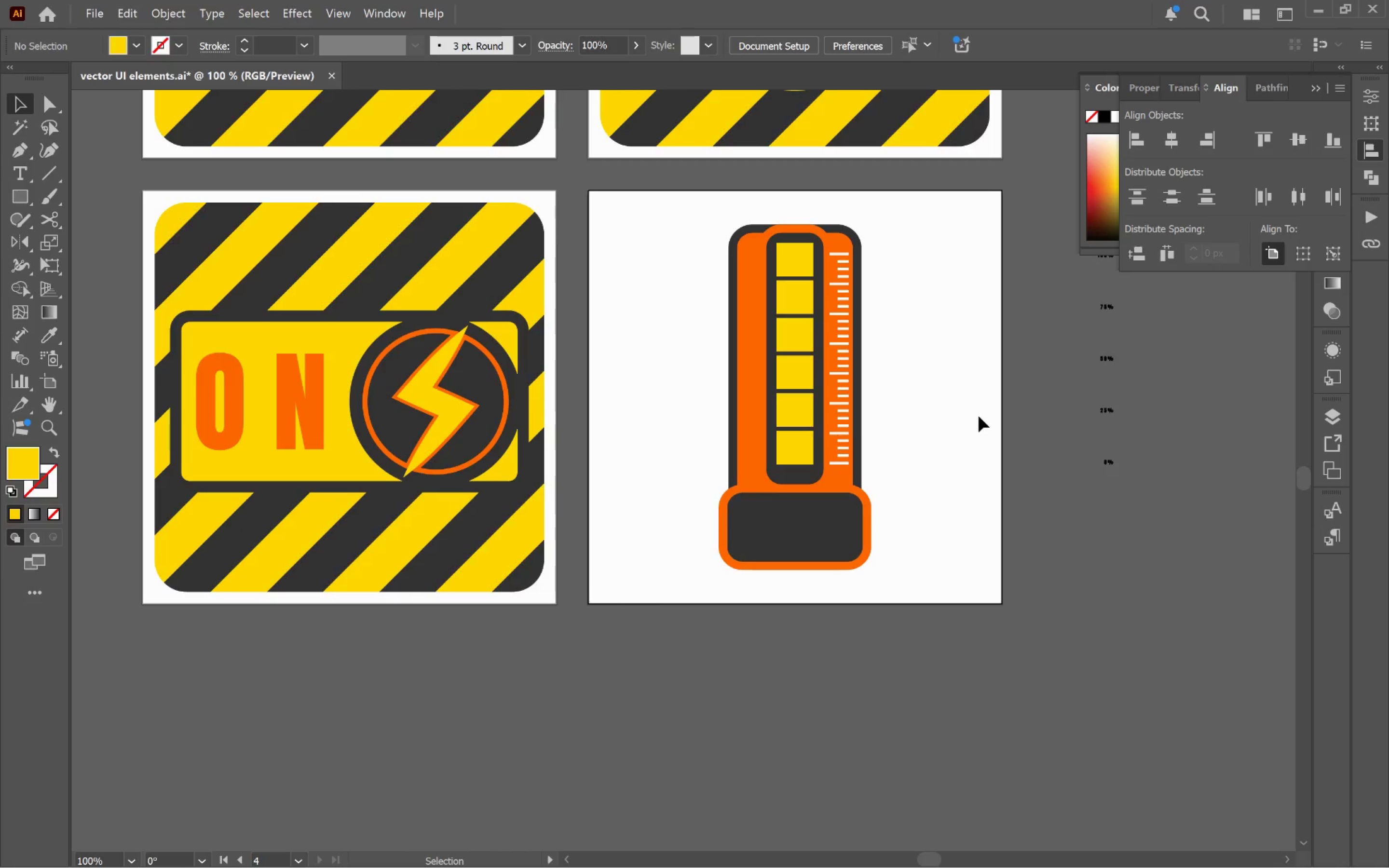 
hold_key(key=AltLeft, duration=0.48)
 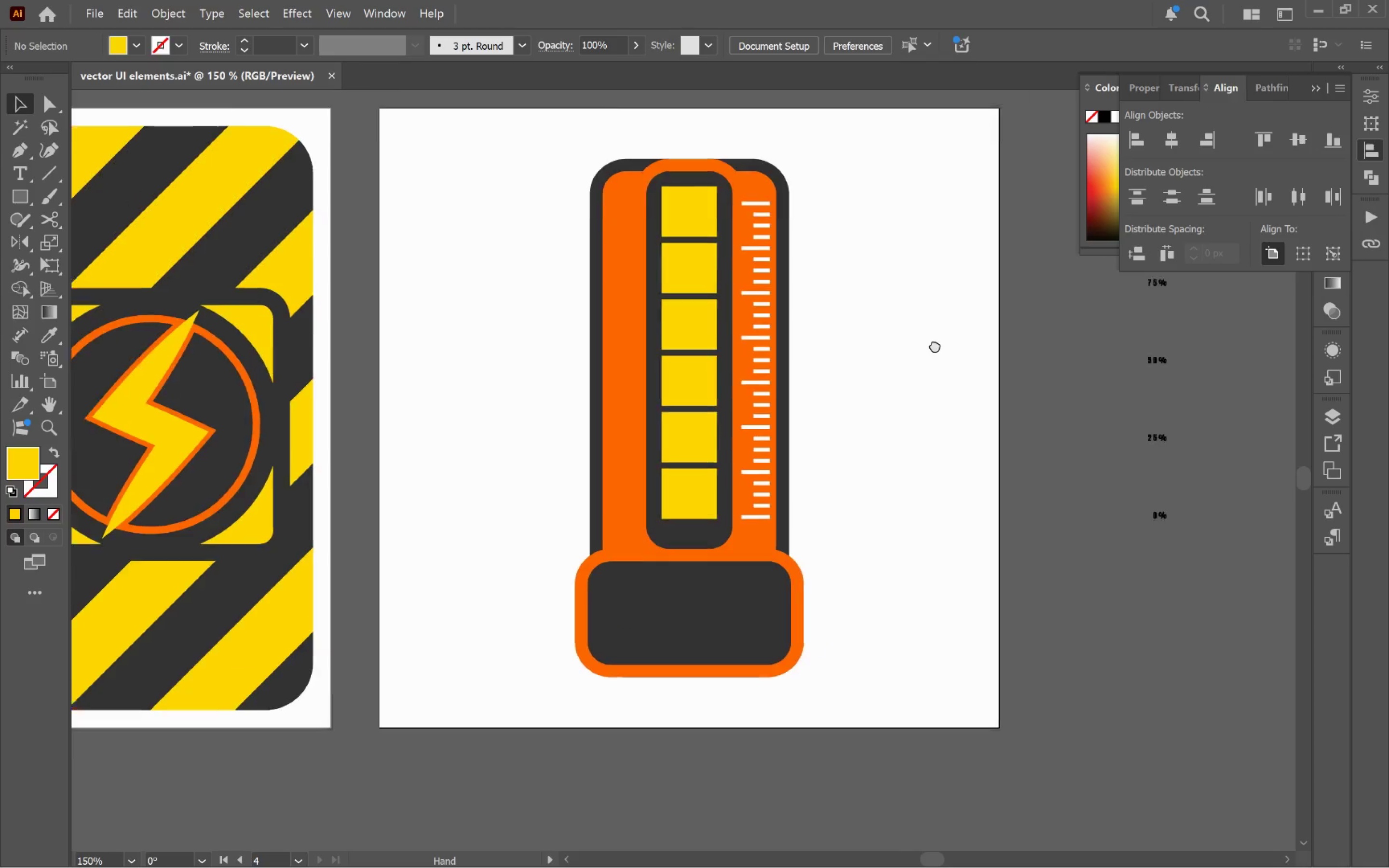 
hold_key(key=Space, duration=0.53)
 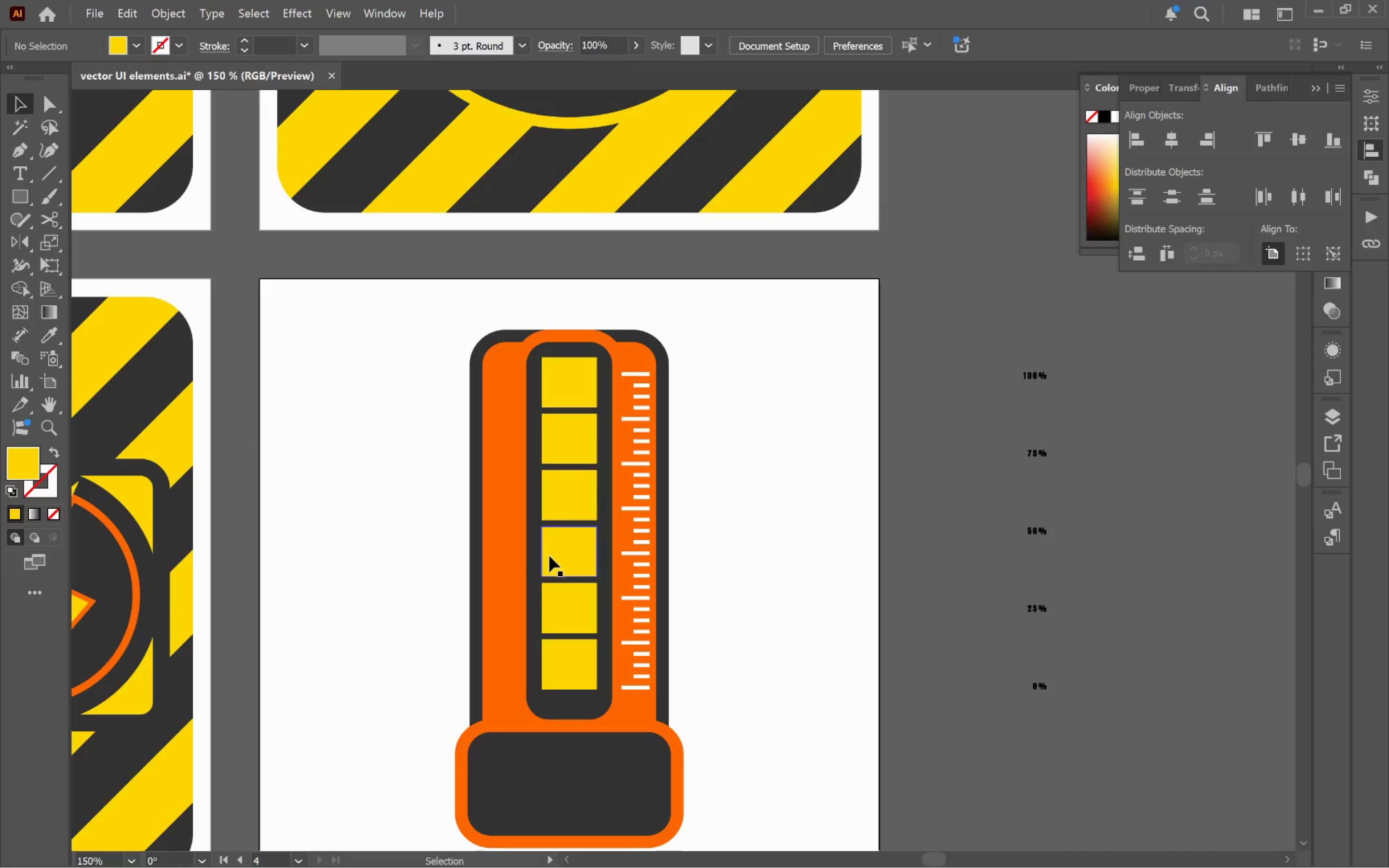 
scroll: coordinate [956, 401], scroll_direction: up, amount: 1.0
 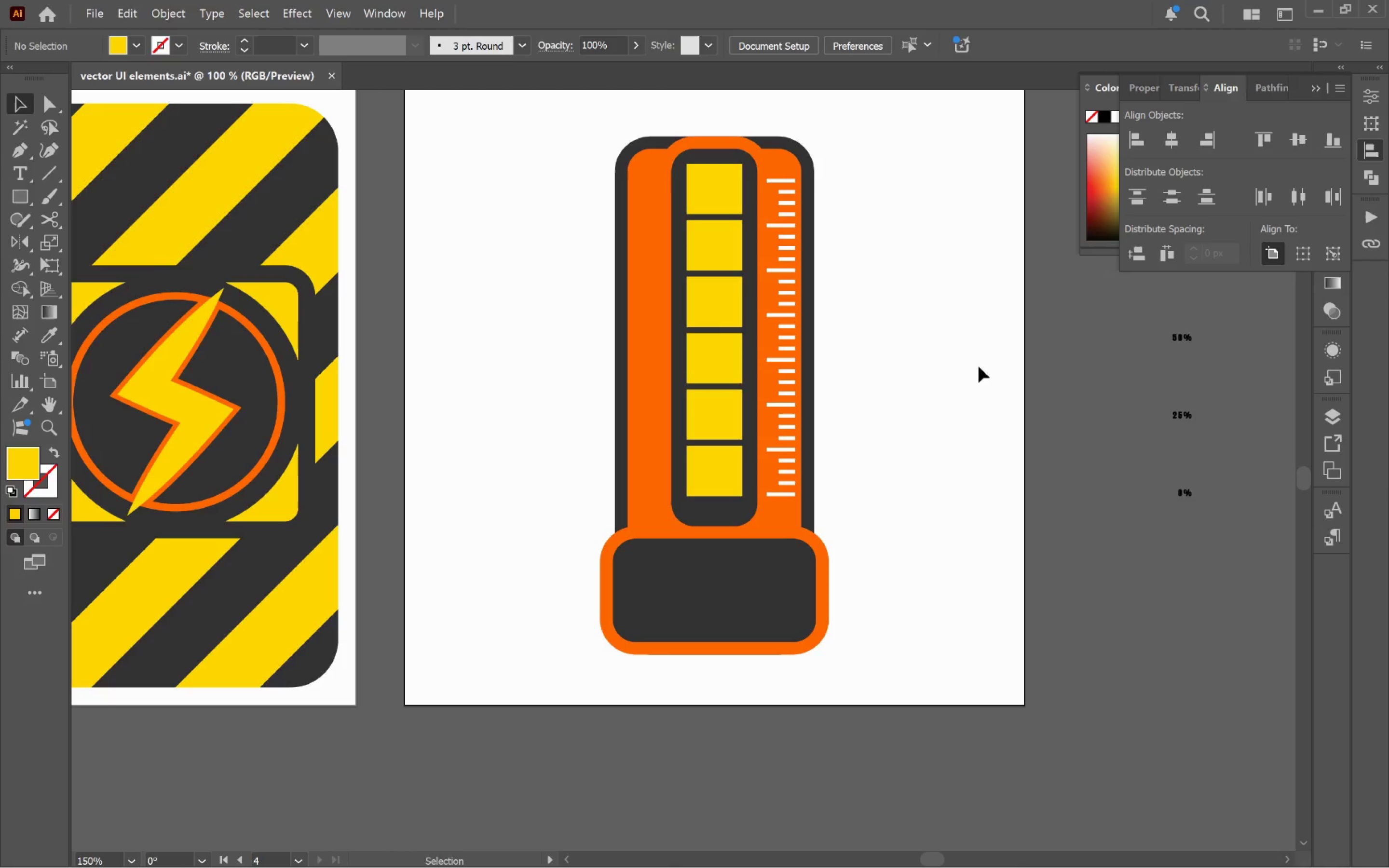 
left_click_drag(start_coordinate=[976, 307], to_coordinate=[830, 501])
 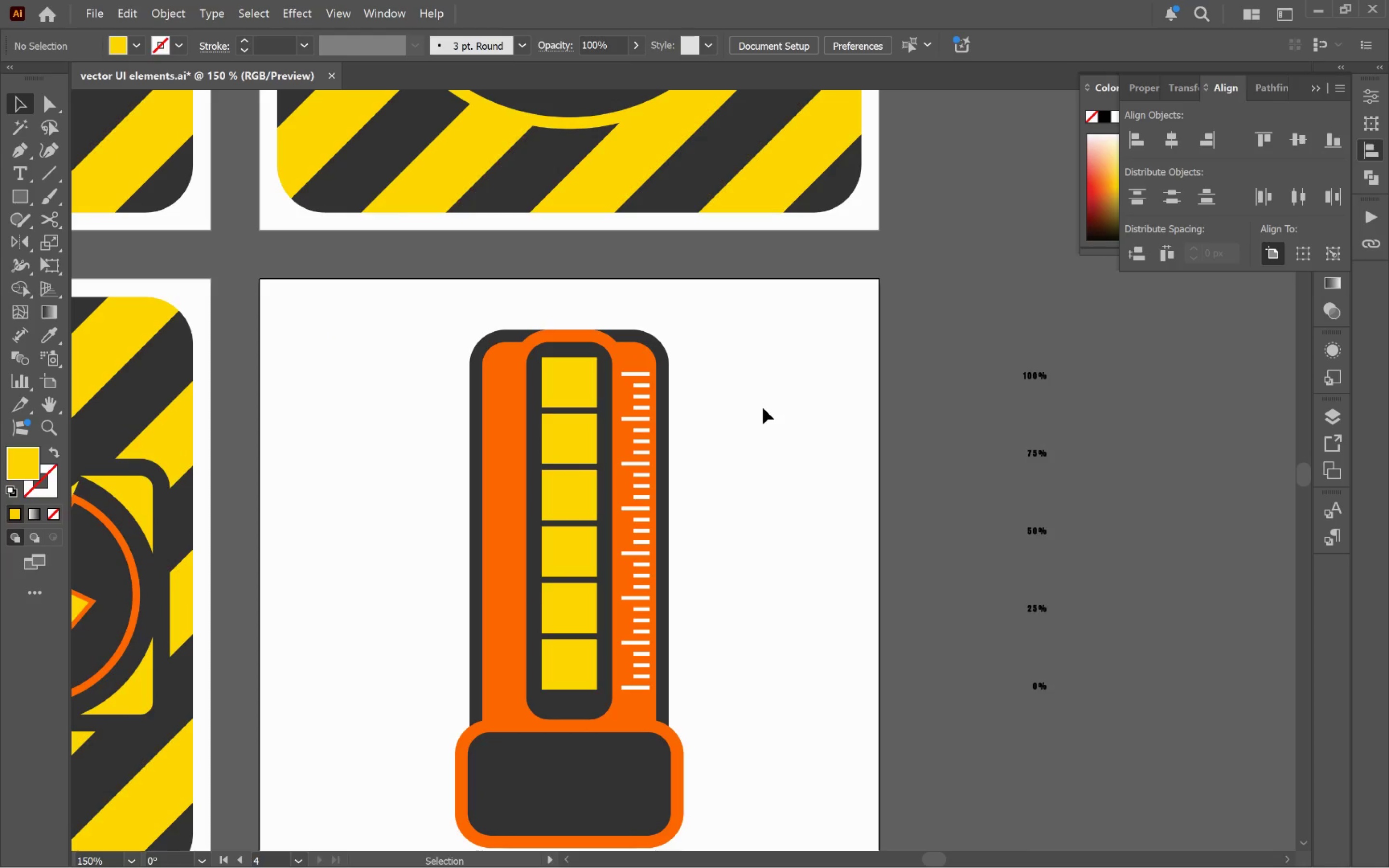 
hold_key(key=Space, duration=0.51)
 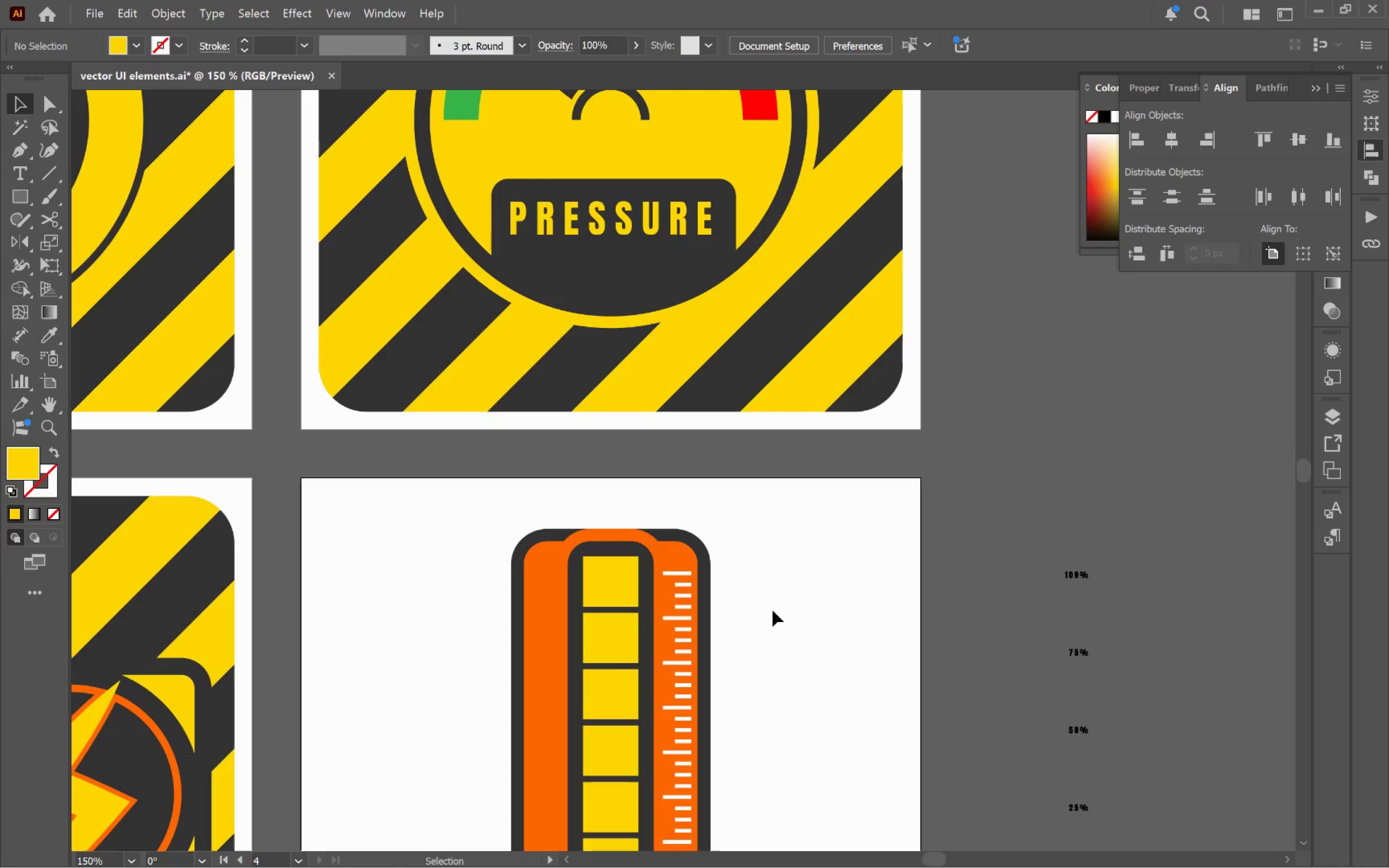 
left_click_drag(start_coordinate=[763, 407], to_coordinate=[804, 607])
 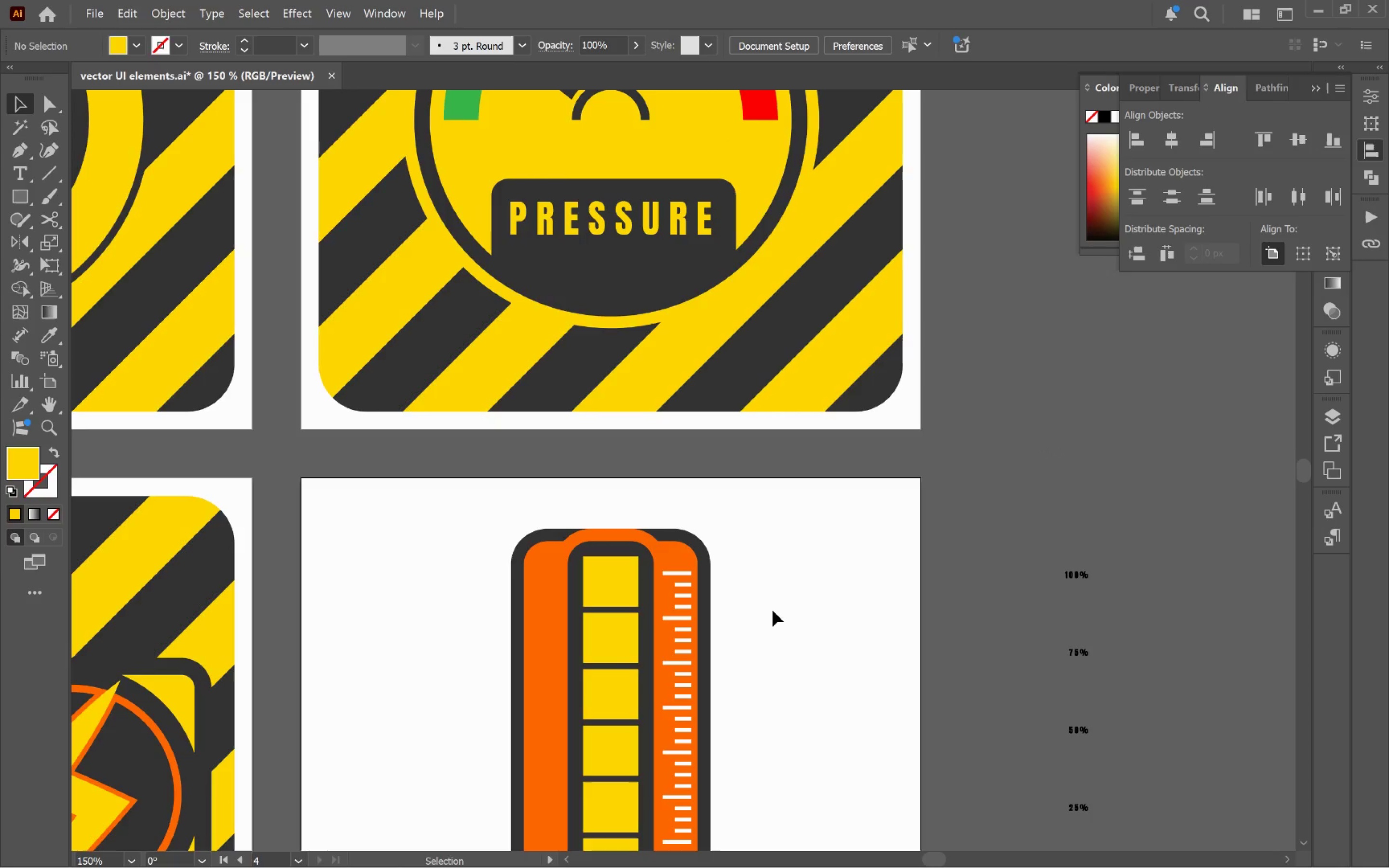 
hold_key(key=AltLeft, duration=0.58)
 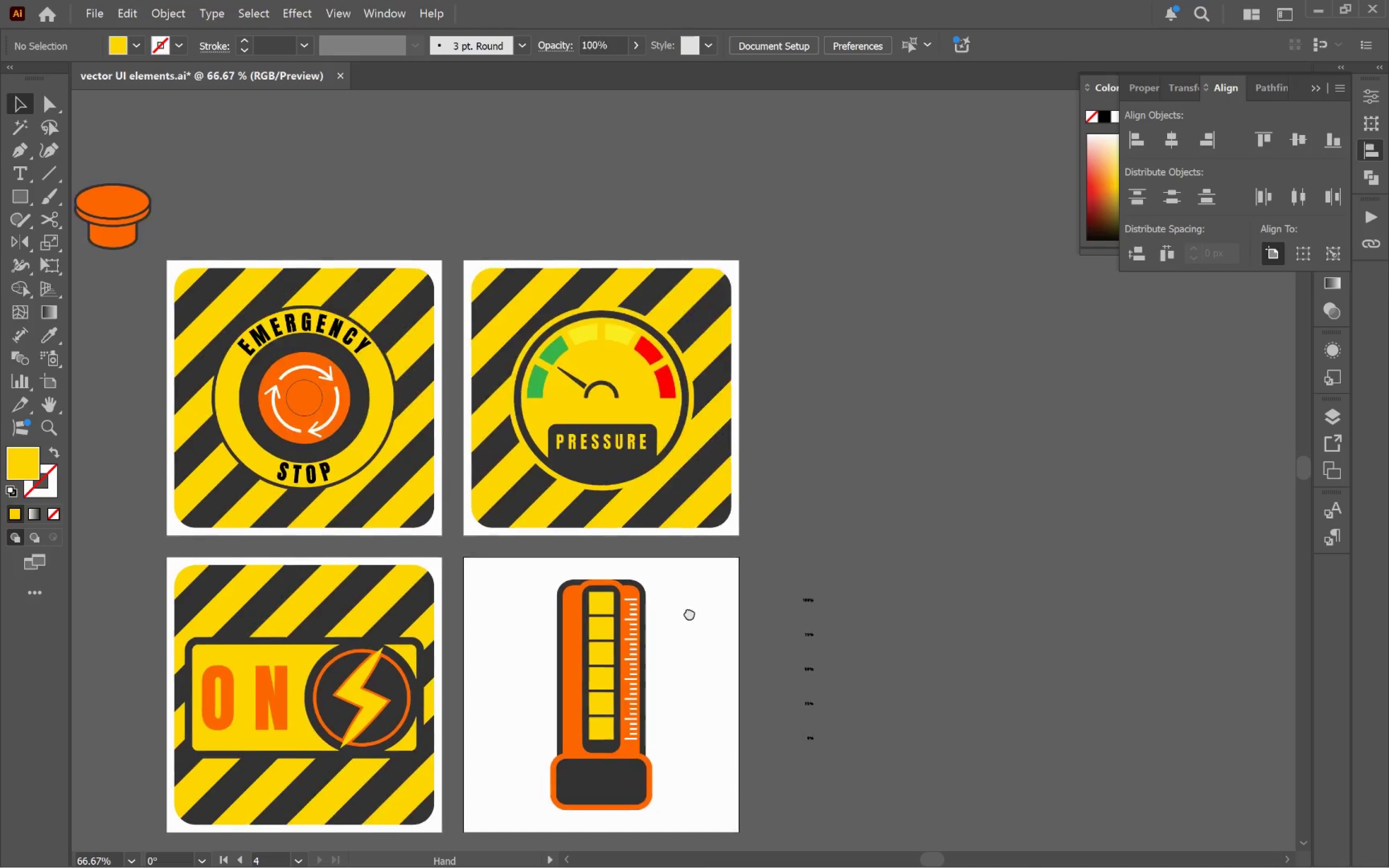 
hold_key(key=Space, duration=0.99)
 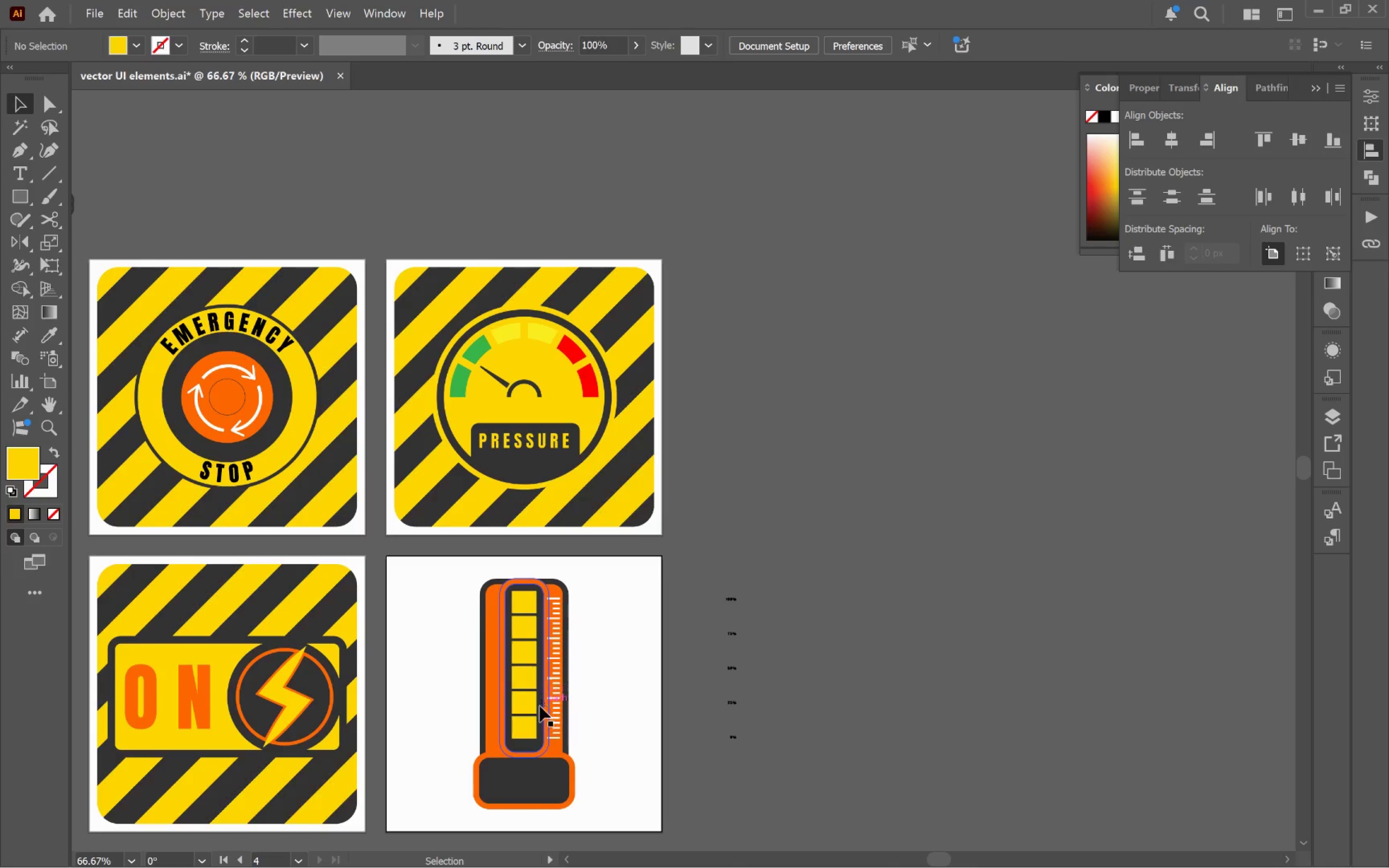 
scroll: coordinate [773, 610], scroll_direction: down, amount: 2.0
 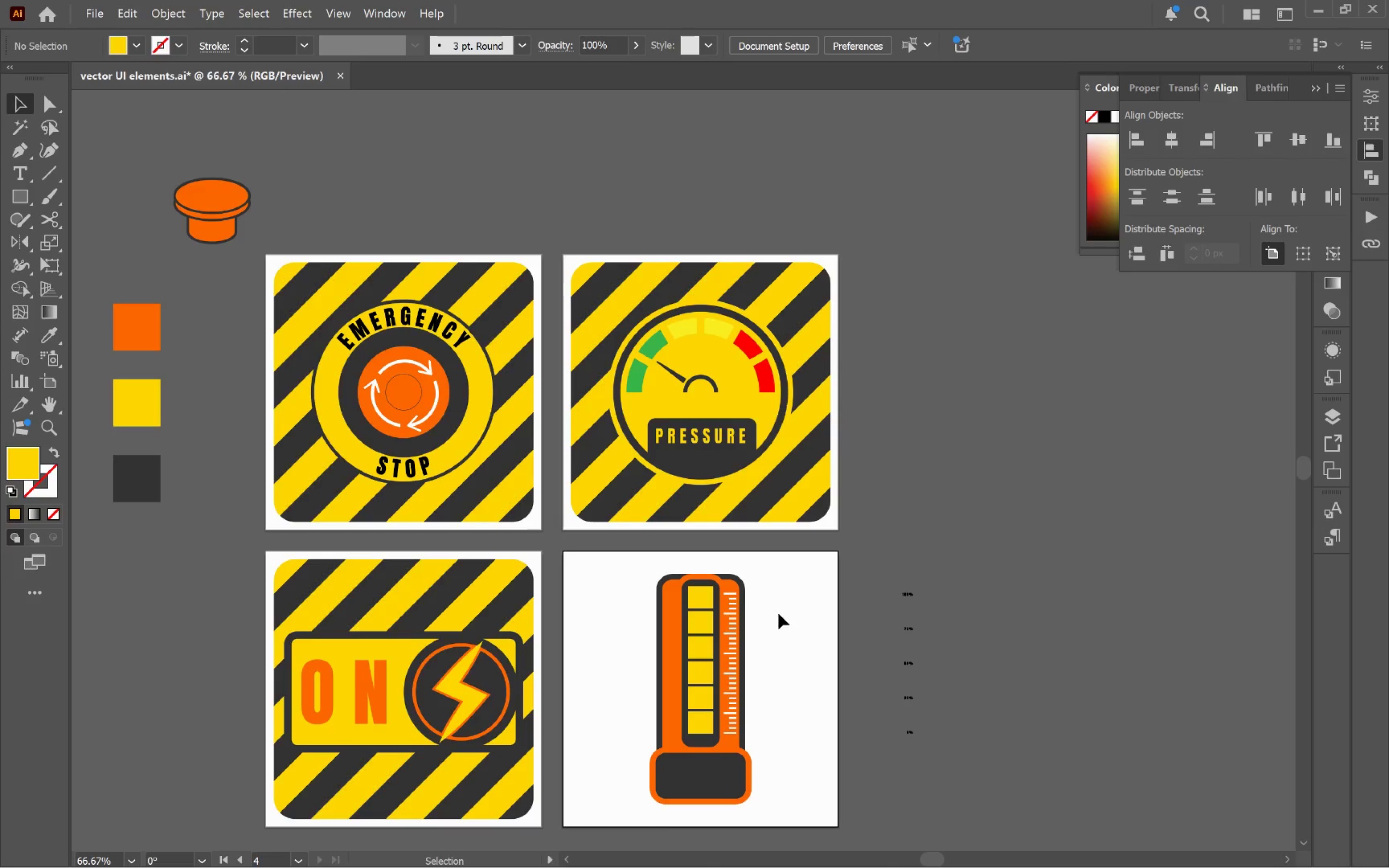 
left_click_drag(start_coordinate=[798, 607], to_coordinate=[622, 613])
 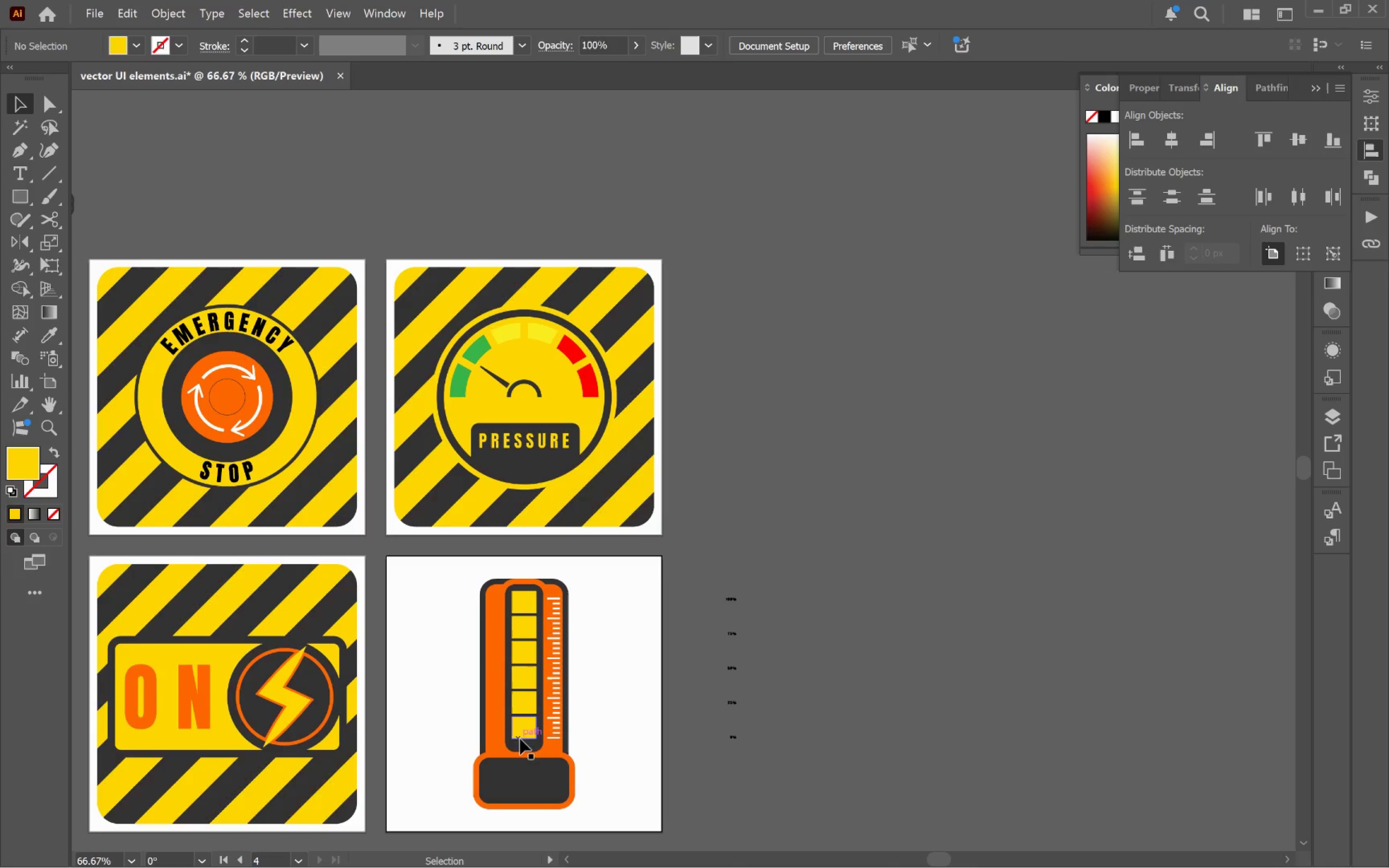 
double_click([522, 736])
 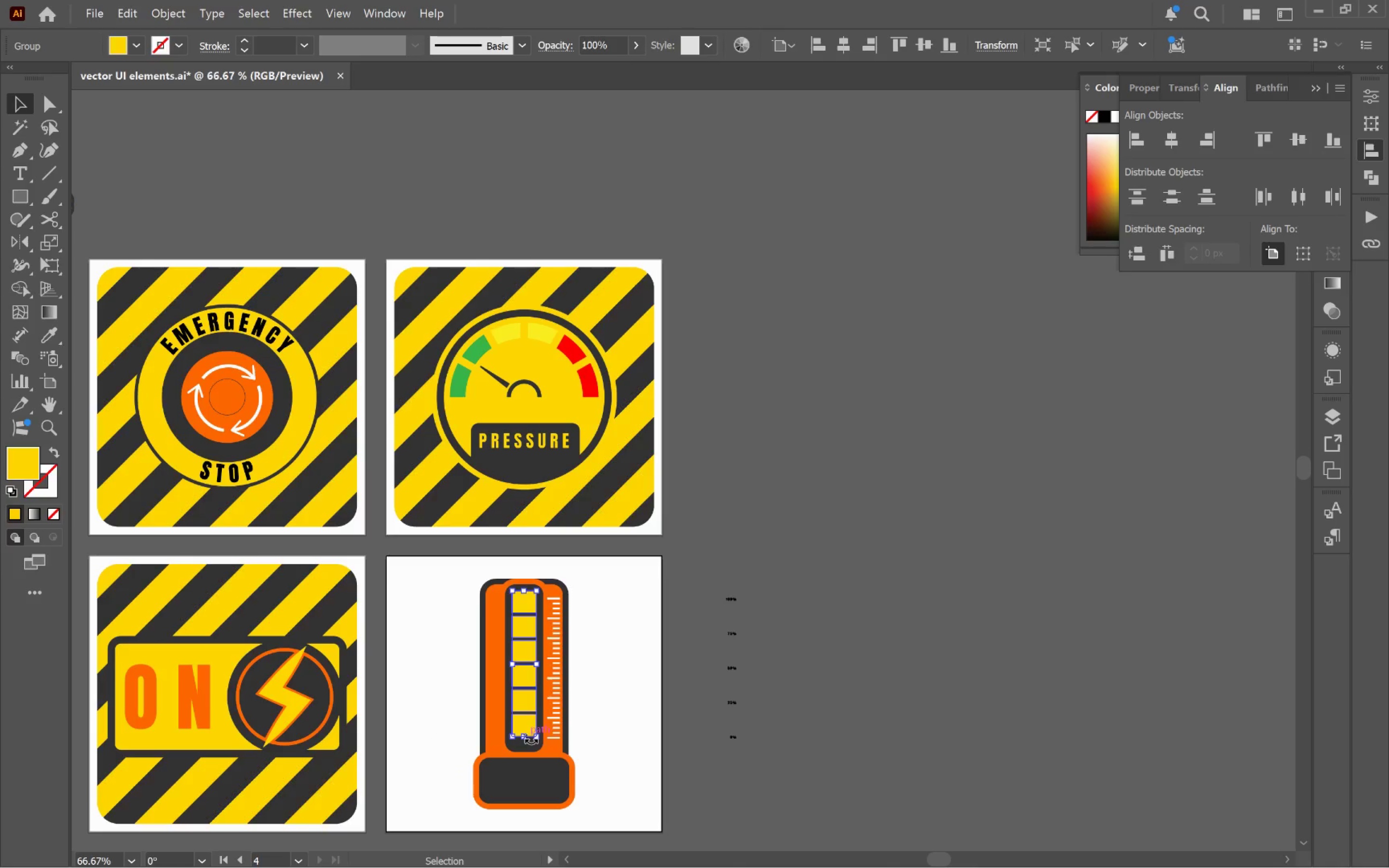 
key(Control+Z)
 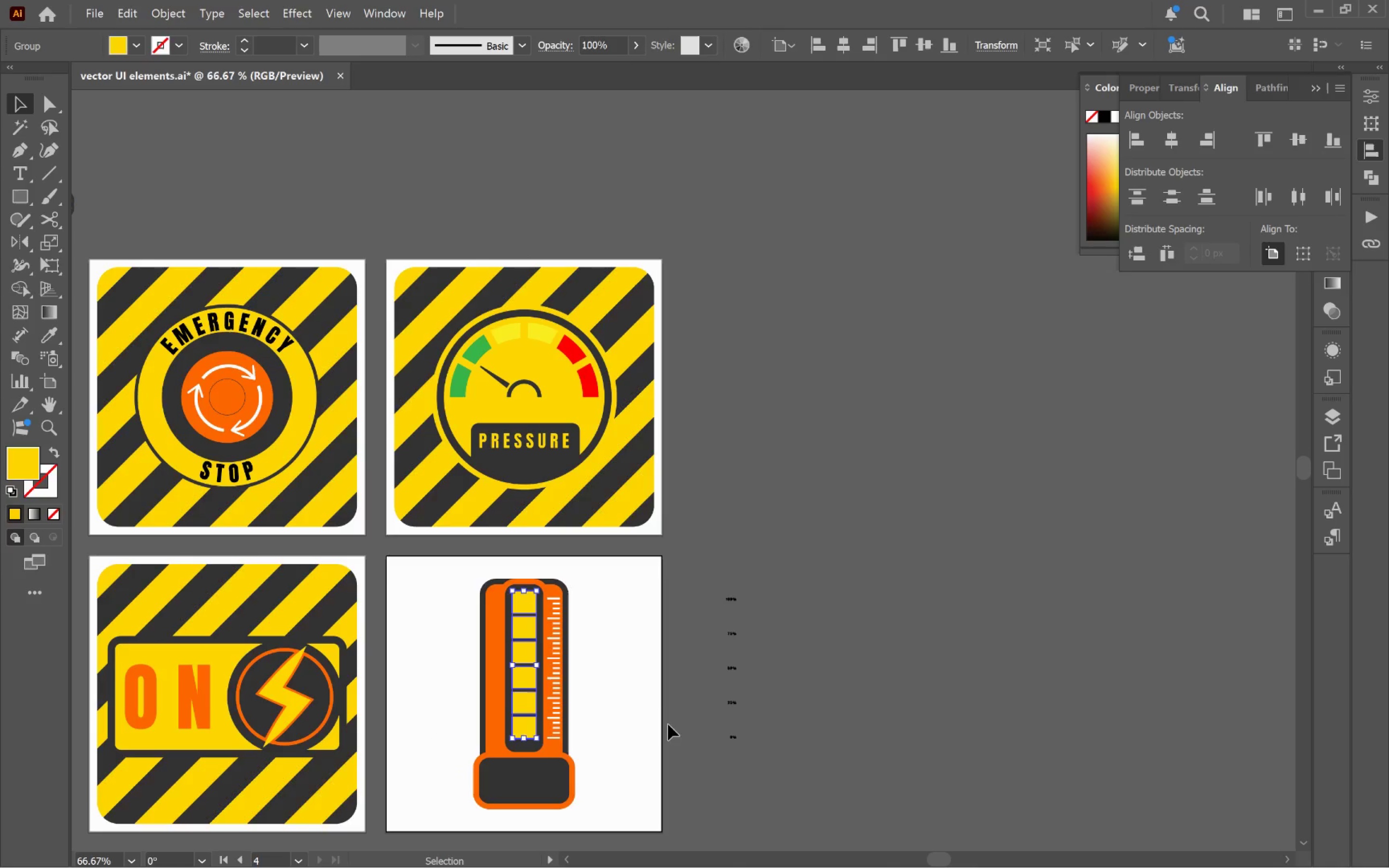 
left_click([652, 715])
 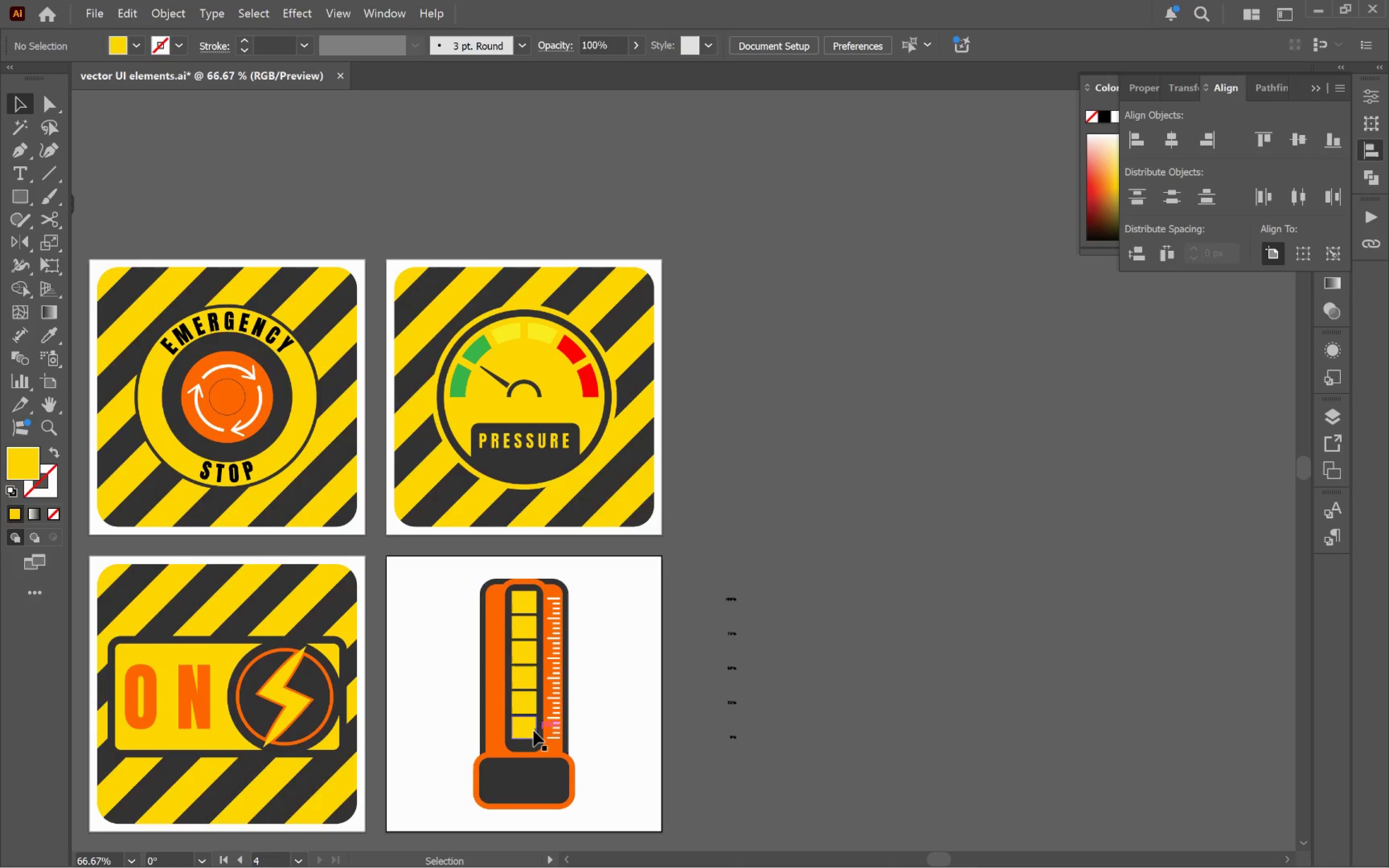 
double_click([533, 731])
 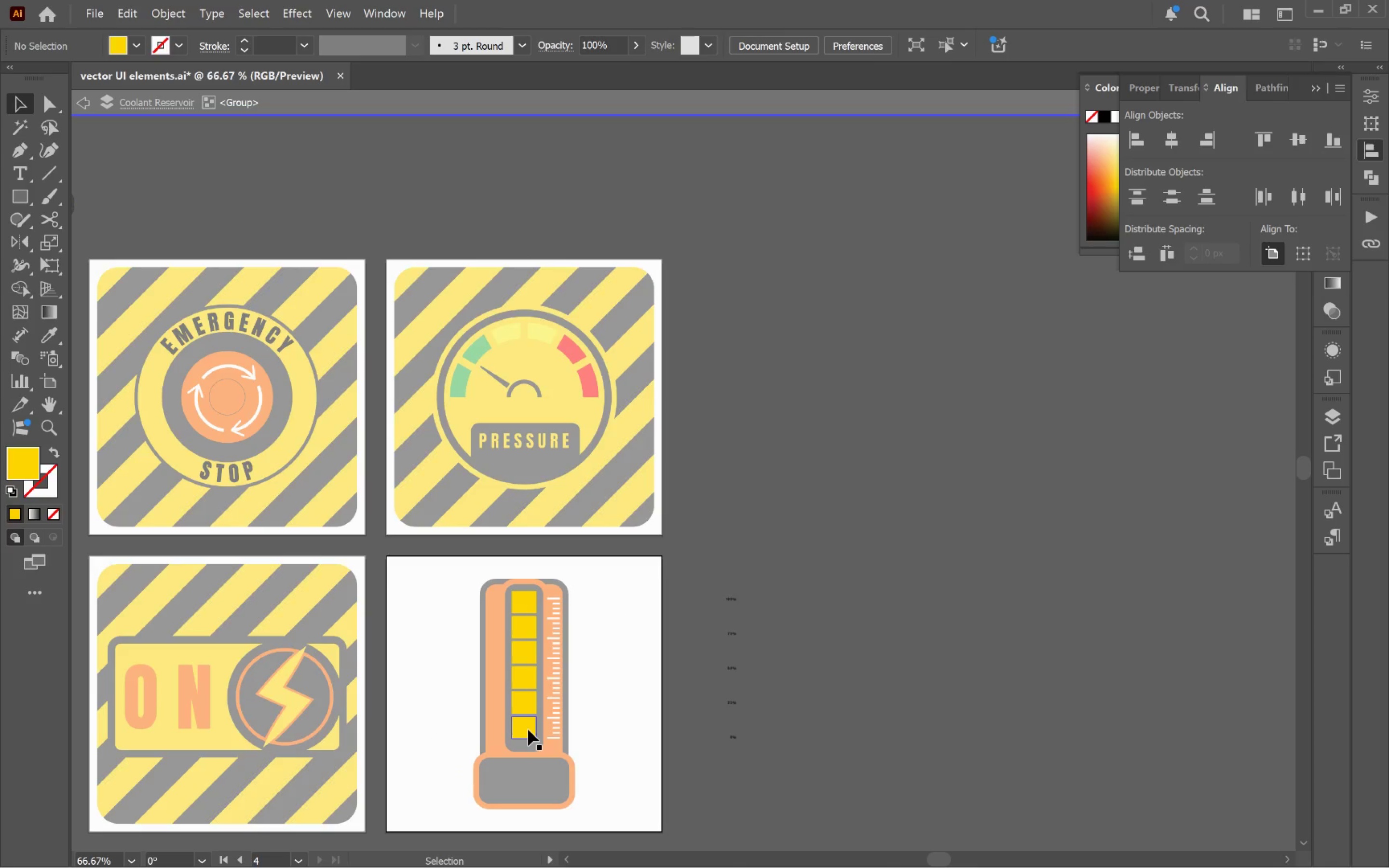 
left_click([528, 730])
 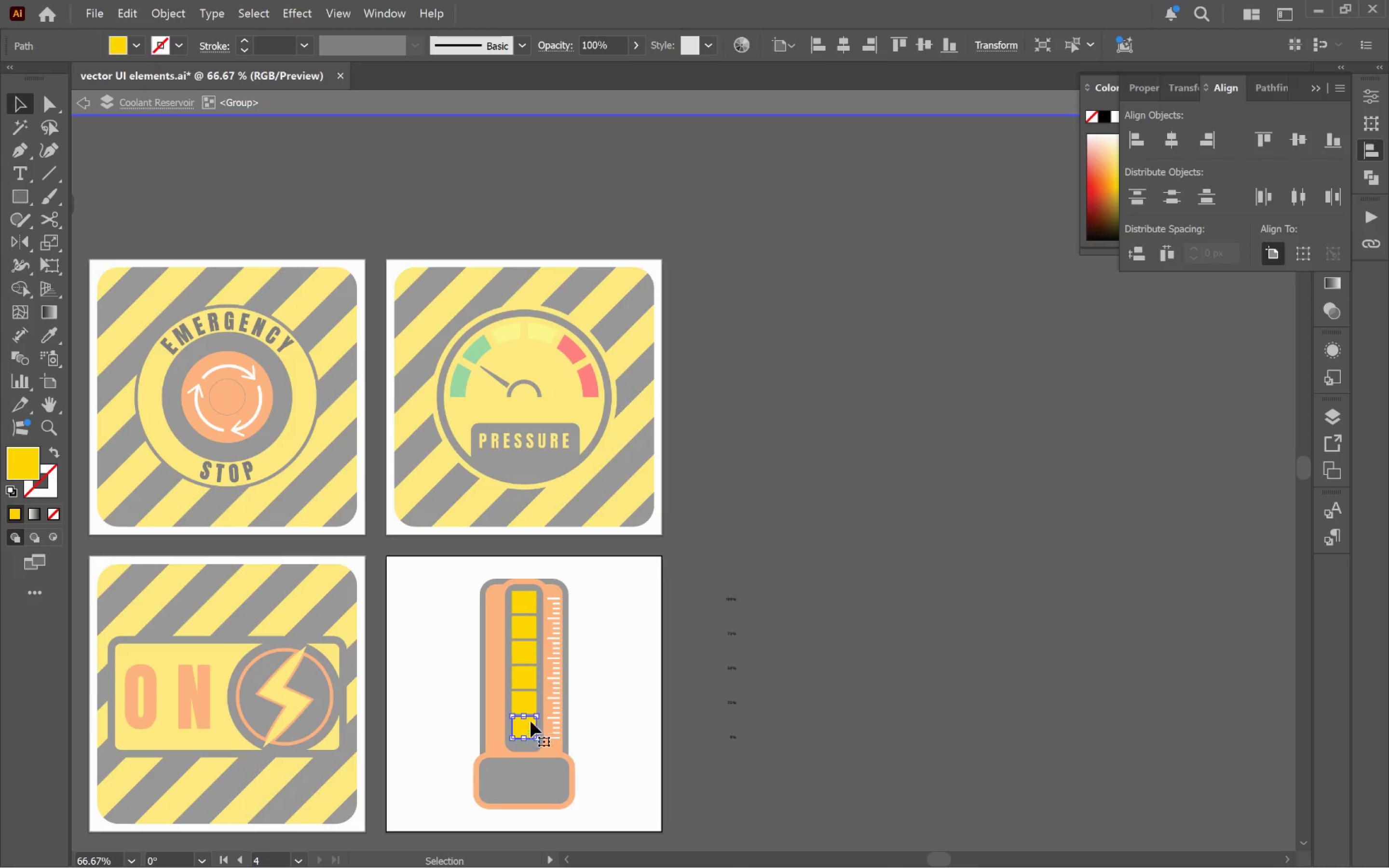 
hold_key(key=ShiftLeft, duration=4.62)
left_click([530, 699])
 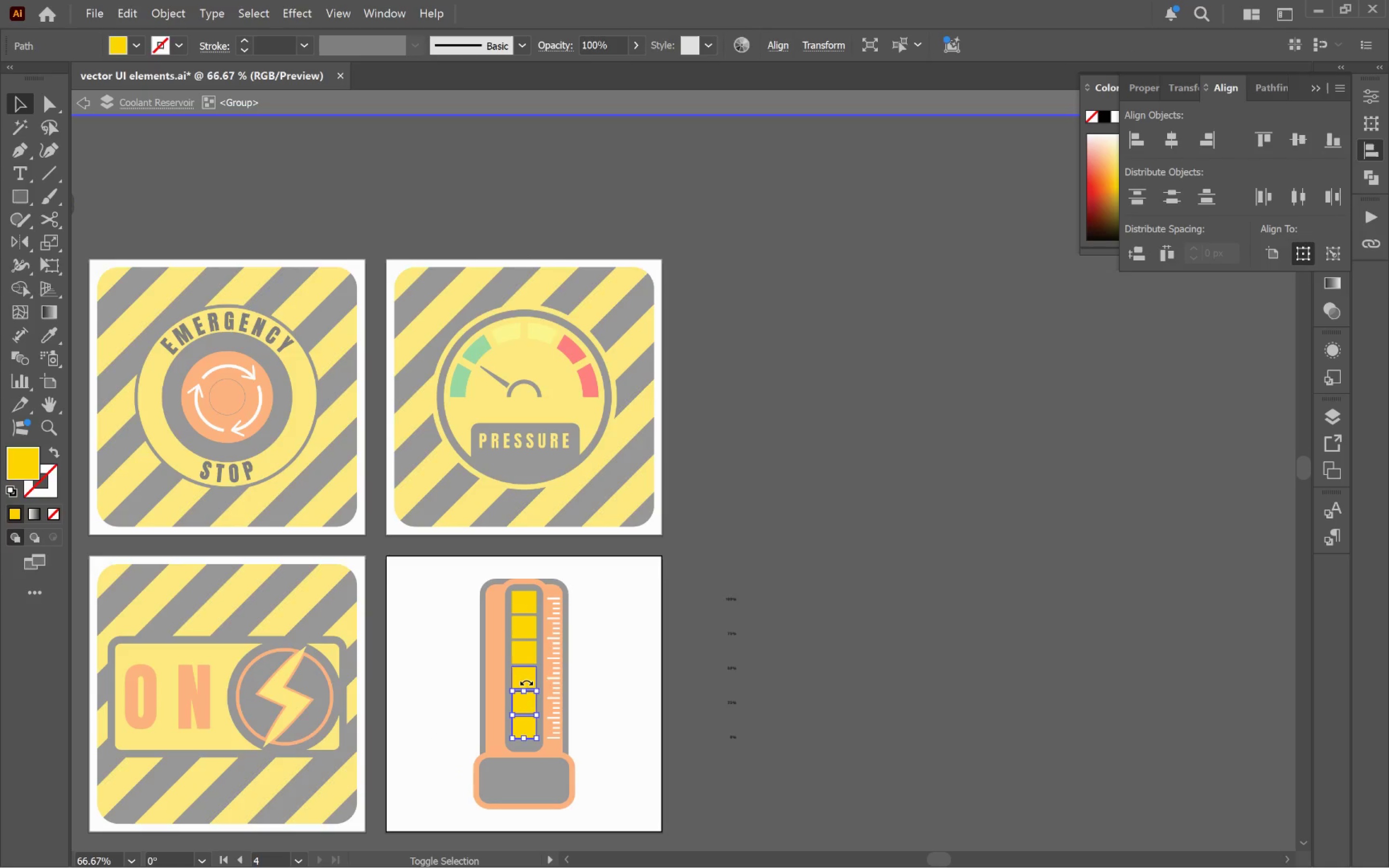 
left_click([528, 676])
 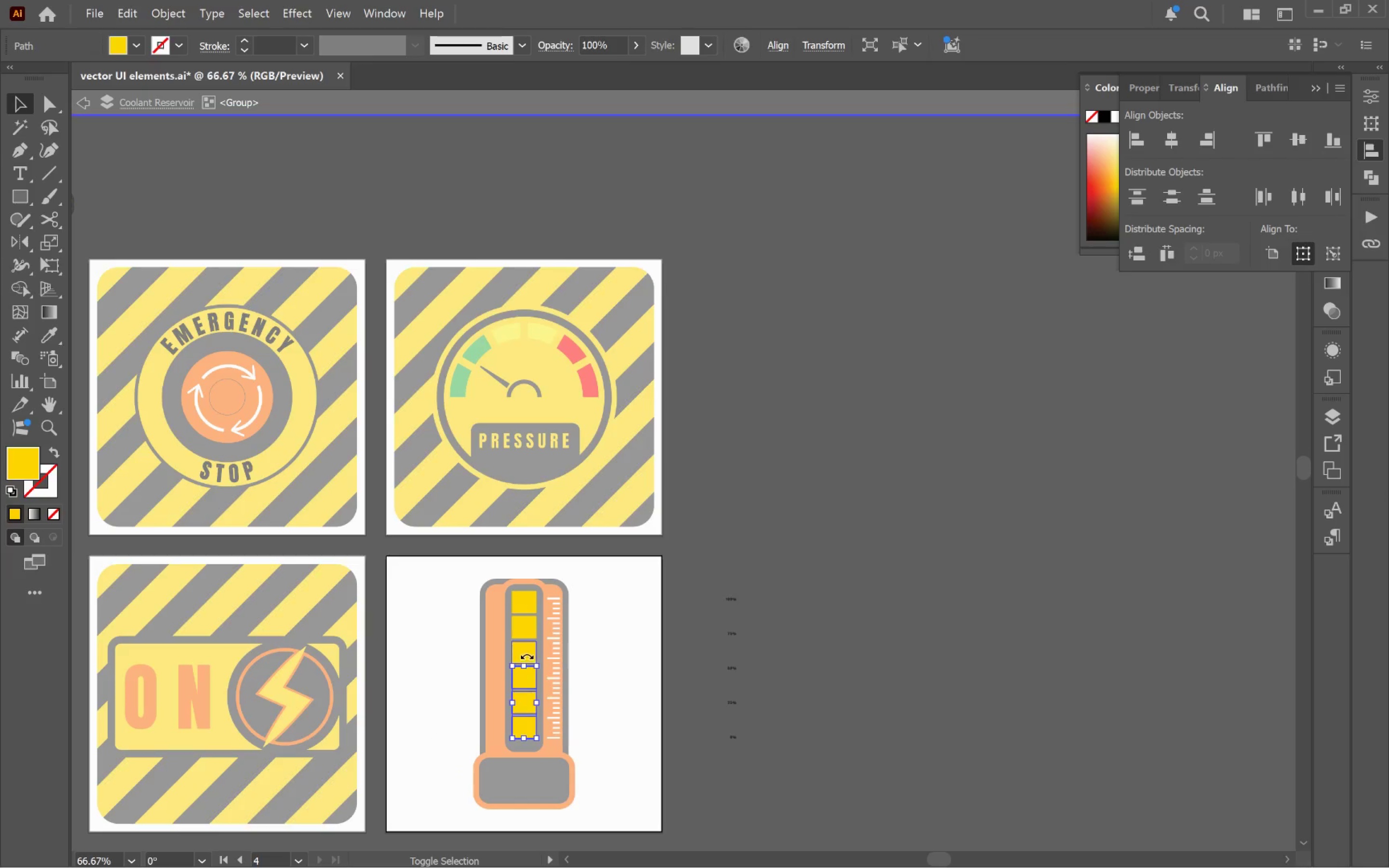 
left_click([527, 650])
 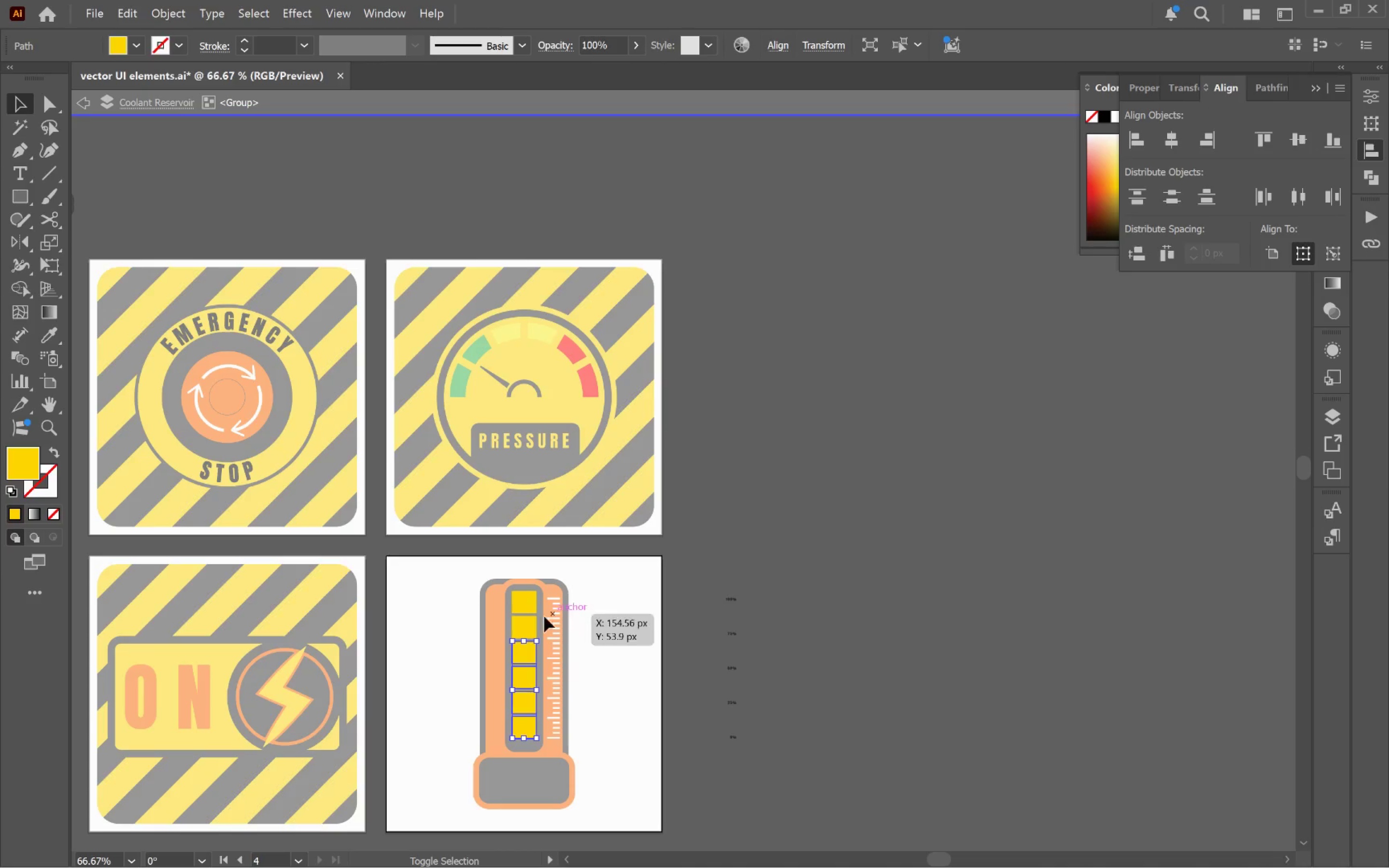 
hold_key(key=AltLeft, duration=0.75)
scroll: coordinate [529, 626], scroll_direction: up, amount: 3.0
 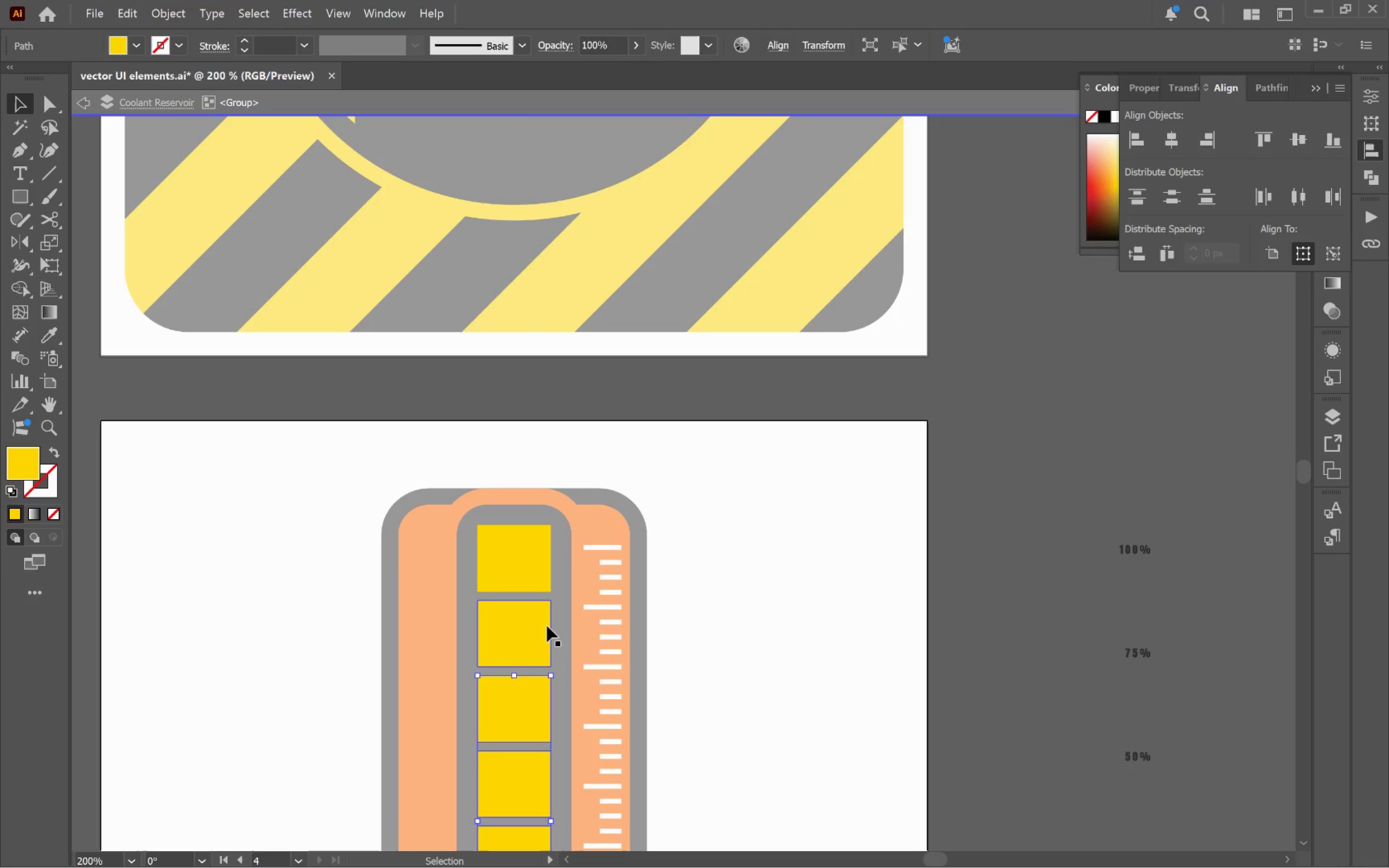 
hold_key(key=AltLeft, duration=0.69)
scroll: coordinate [547, 626], scroll_direction: down, amount: 2.0
 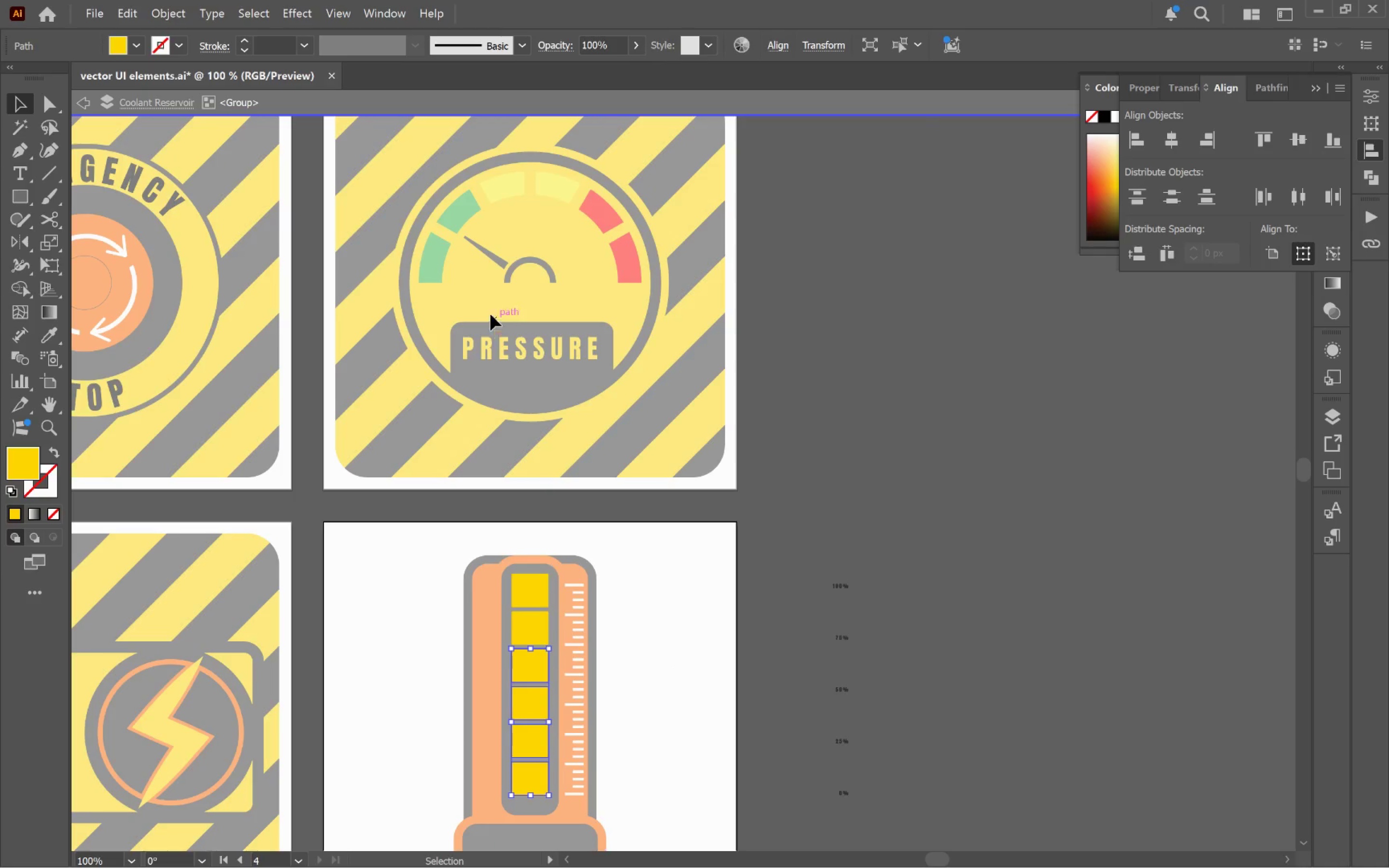 
key(I)
 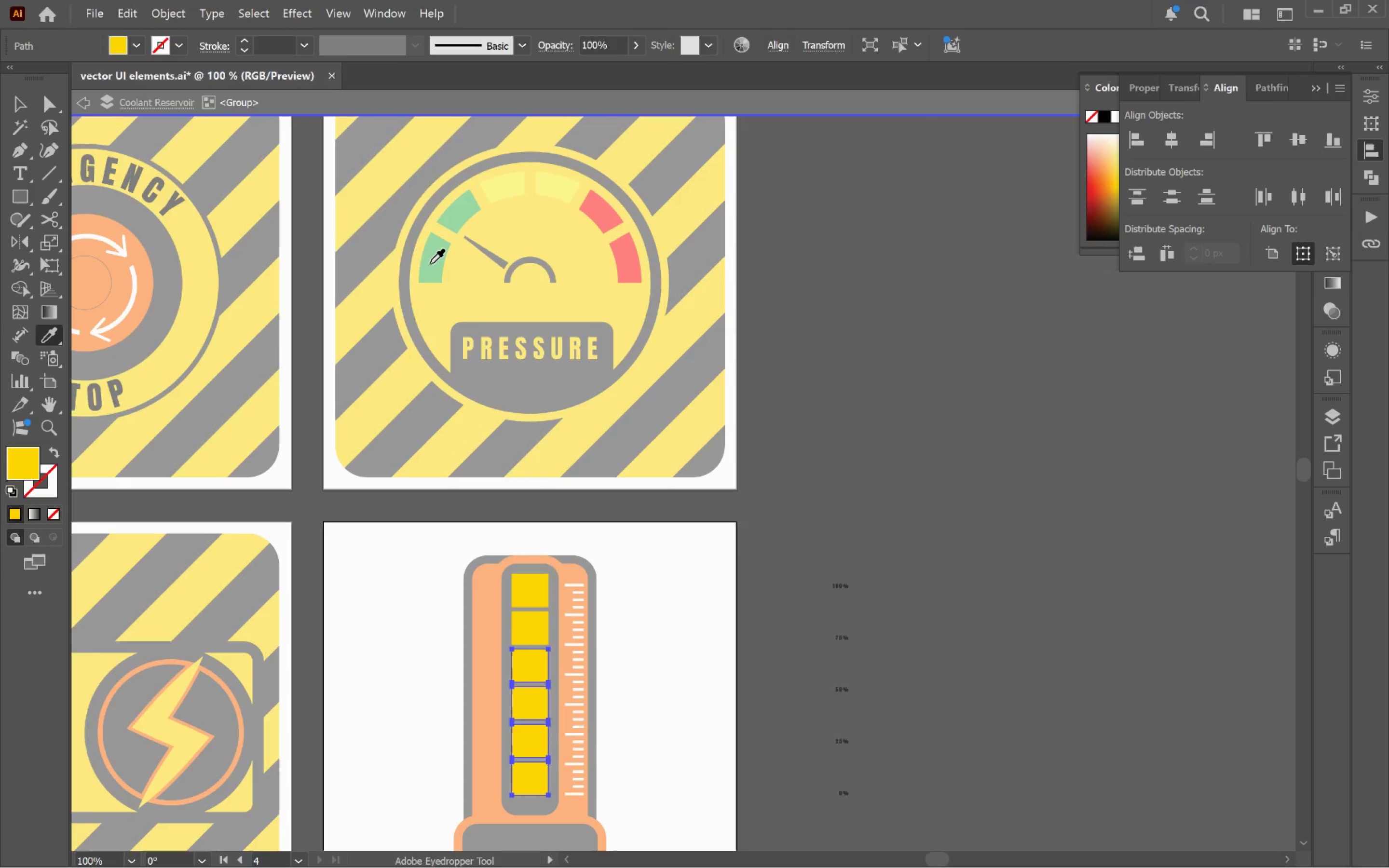 
left_click([430, 263])
 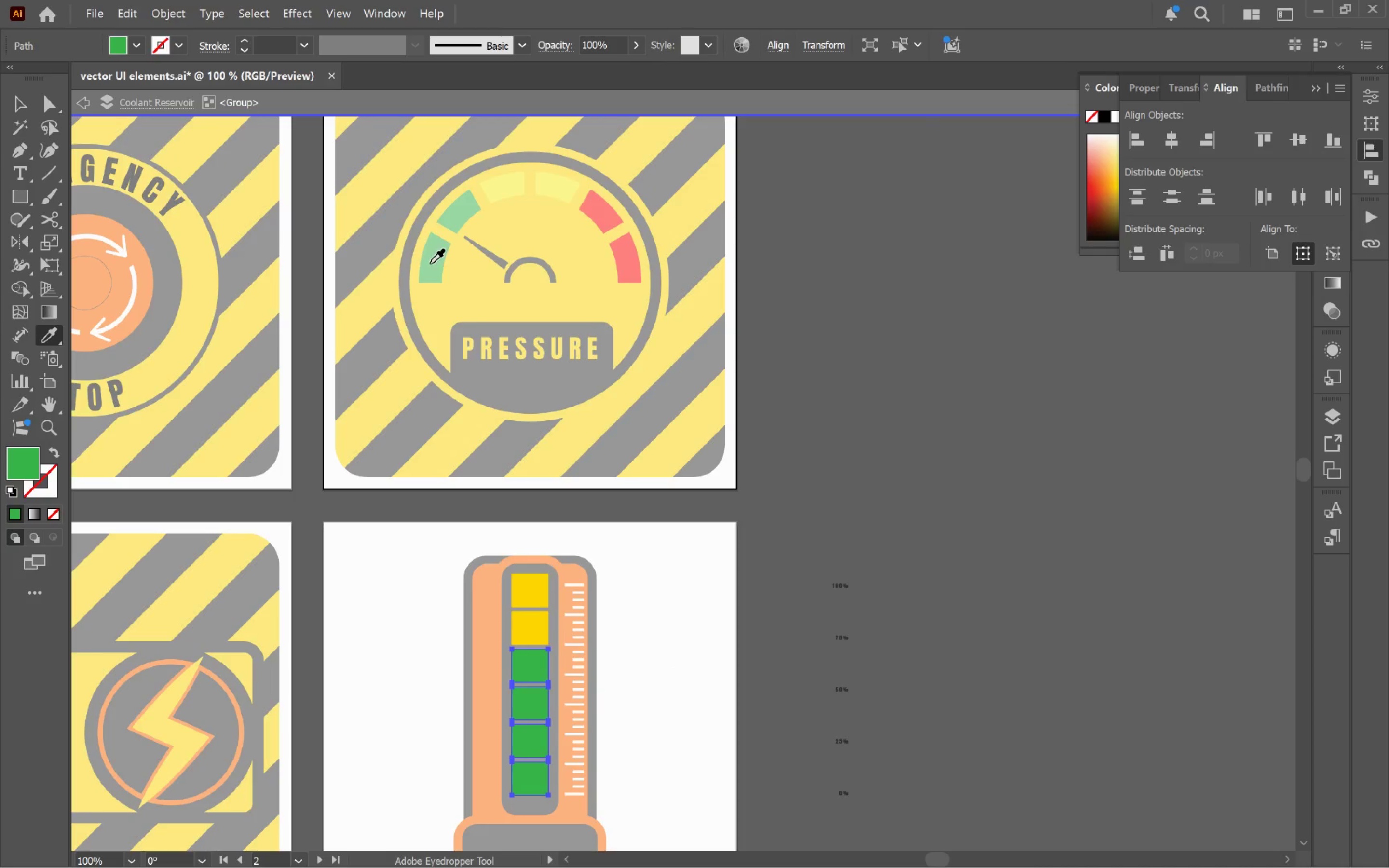 
key(V)
 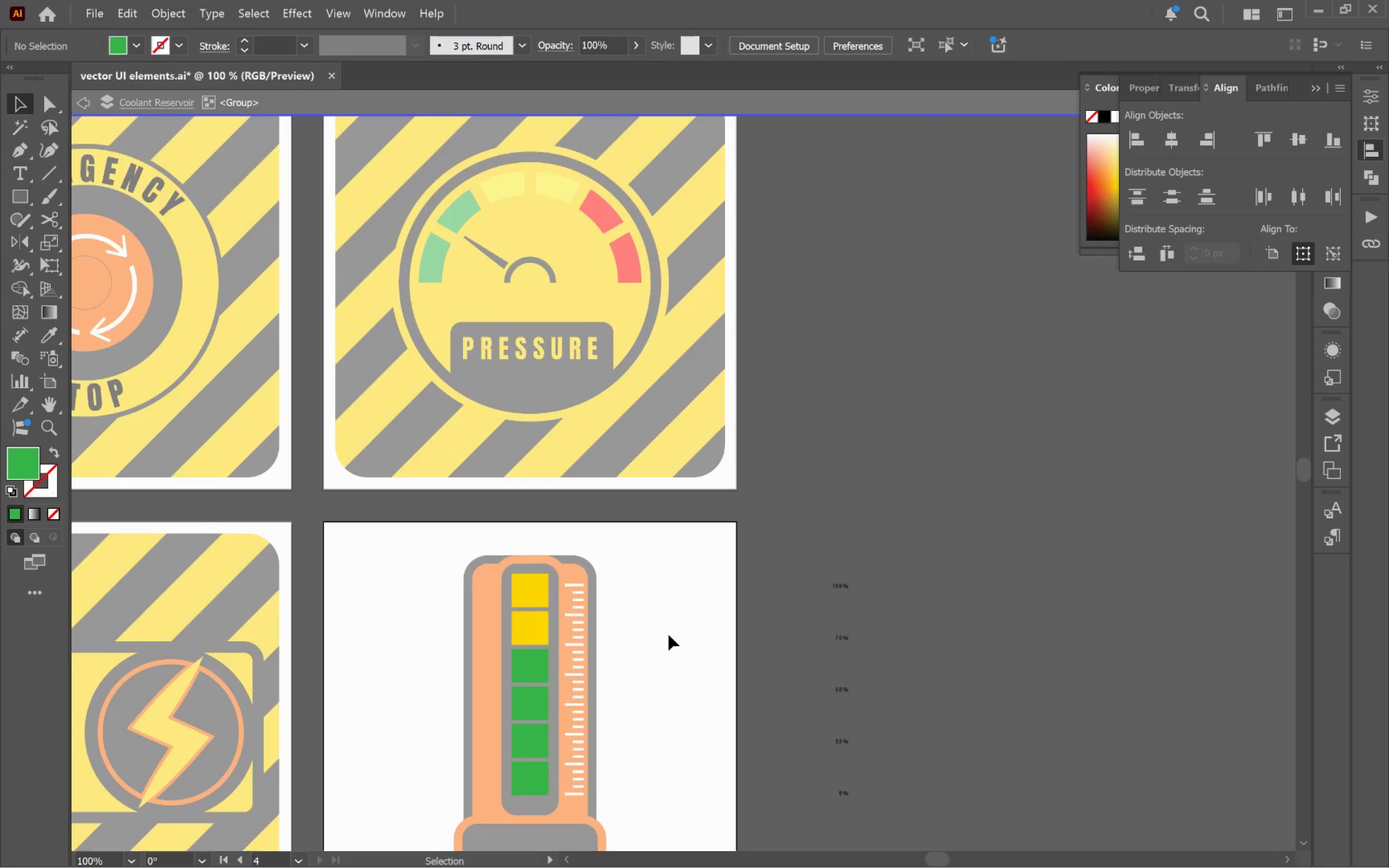 
left_click([538, 636])
 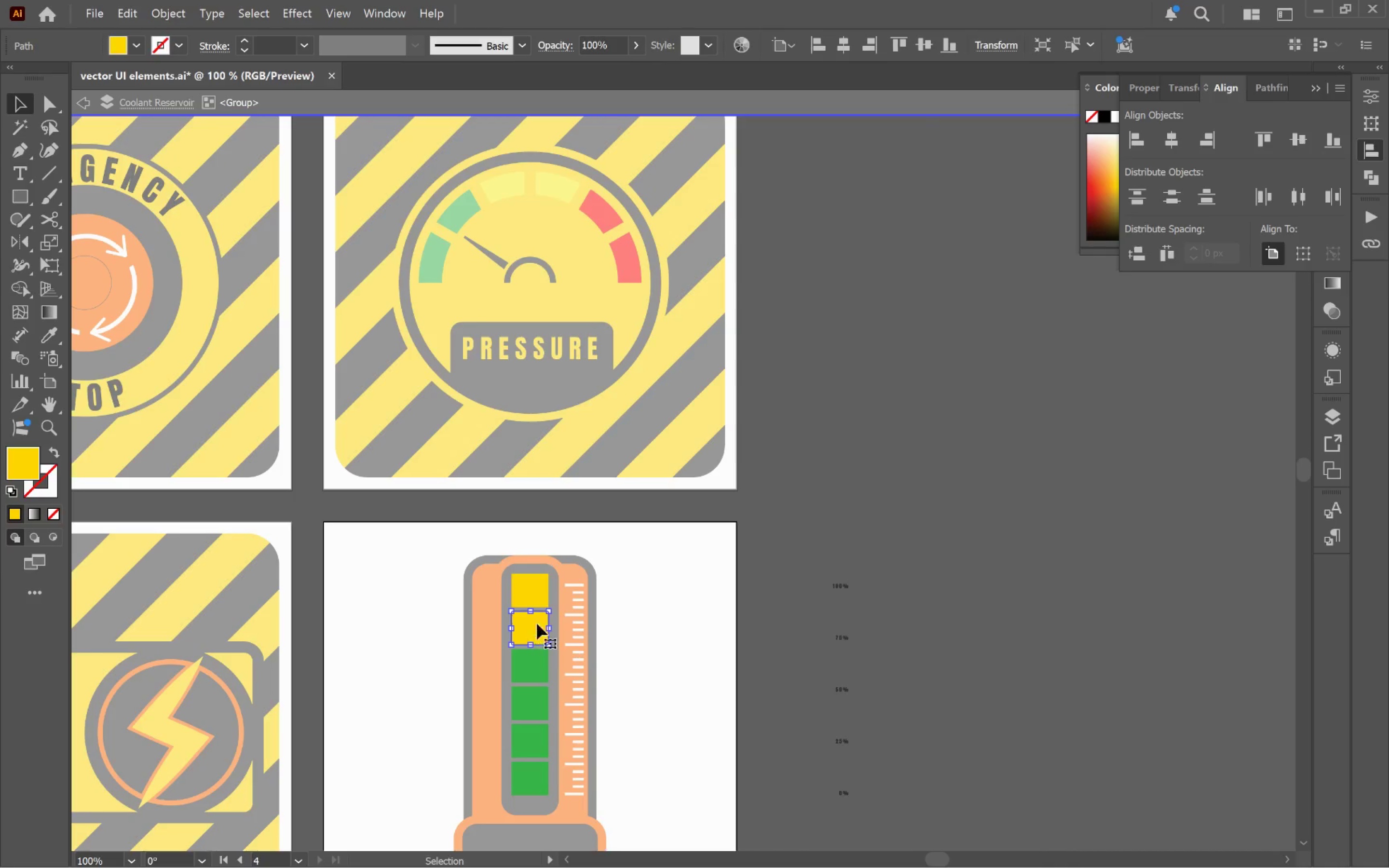 
hold_key(key=ShiftLeft, duration=0.61)
left_click([525, 584])
 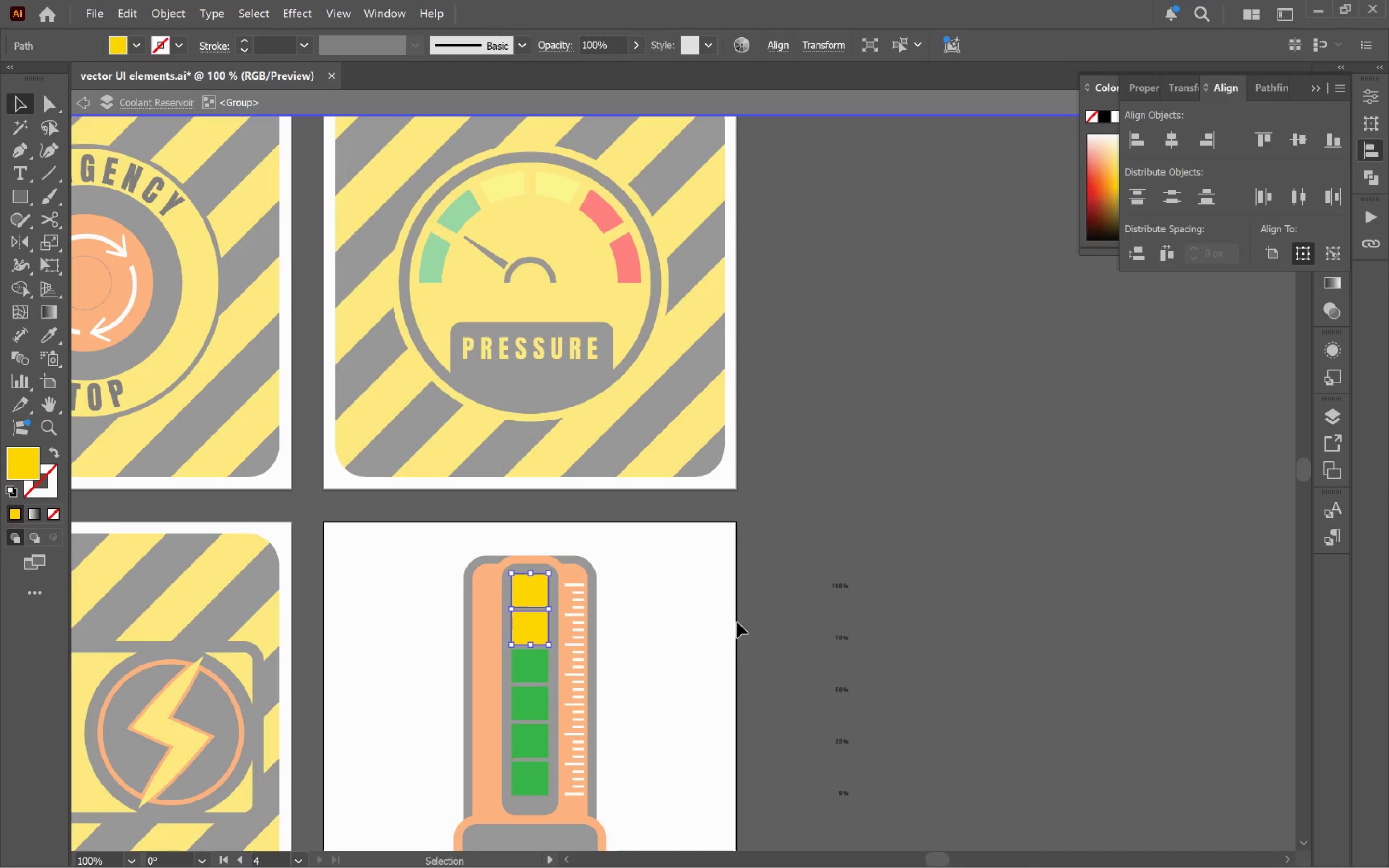 
key(I)
 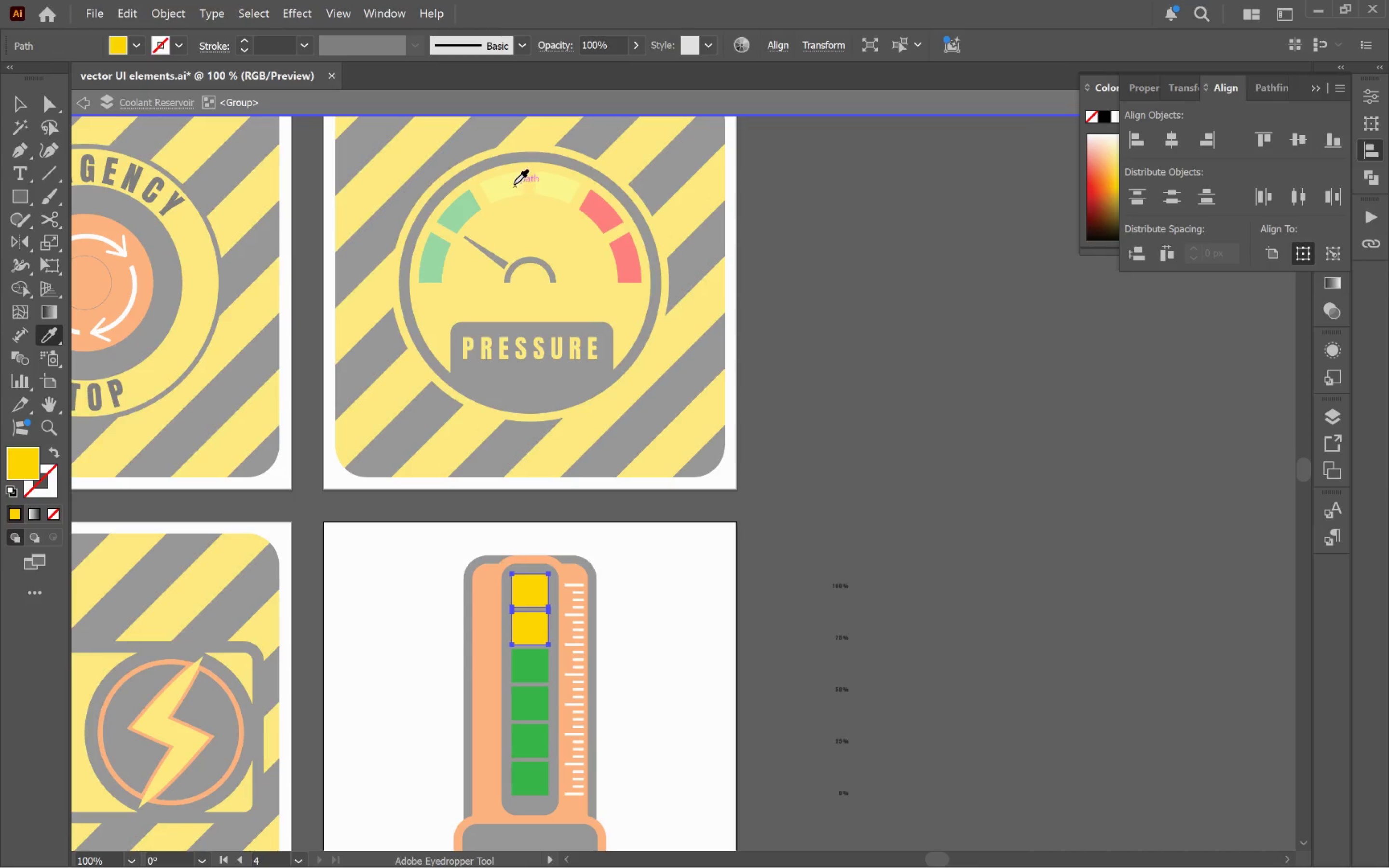 
left_click([512, 182])
 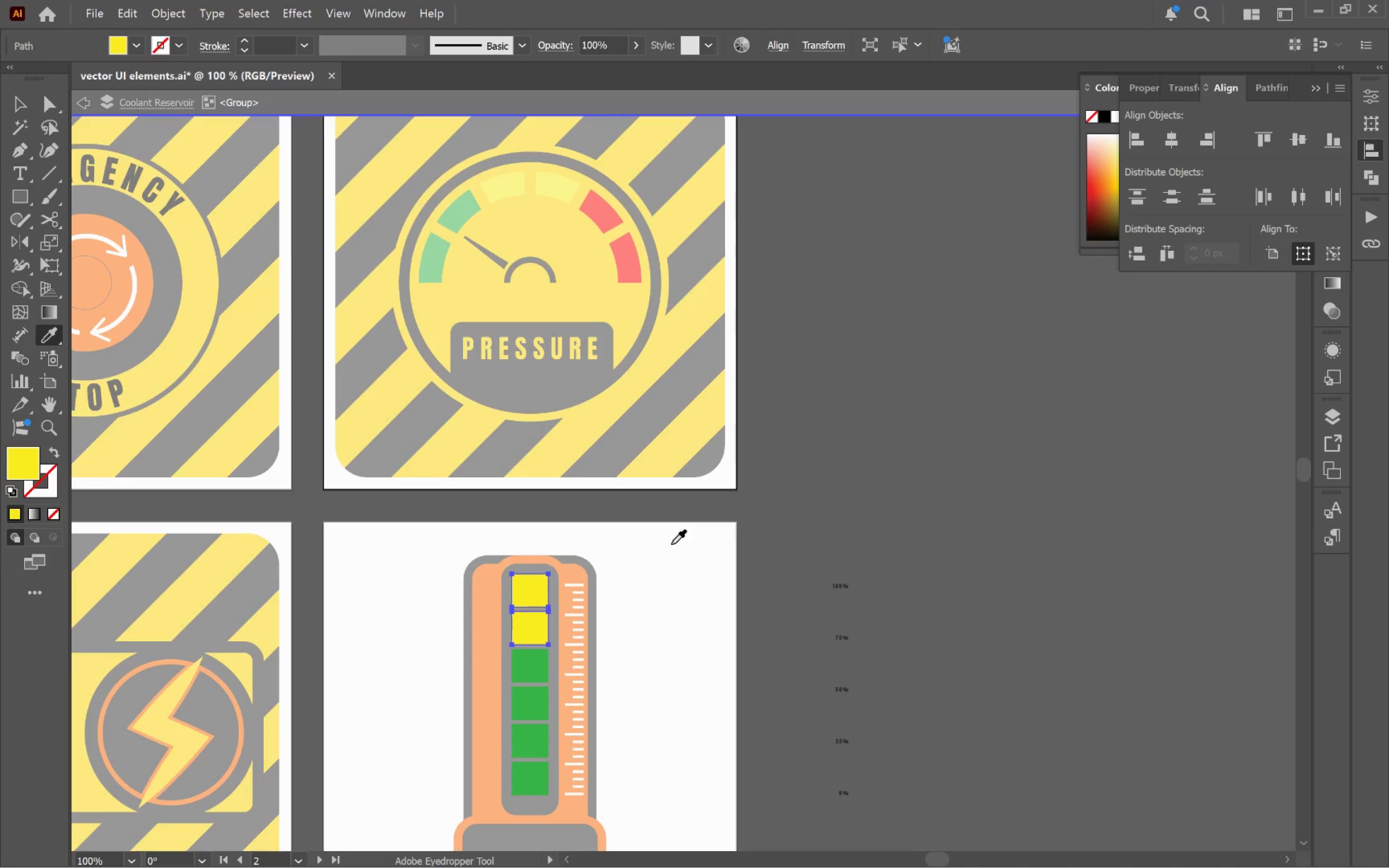 
key(V)
 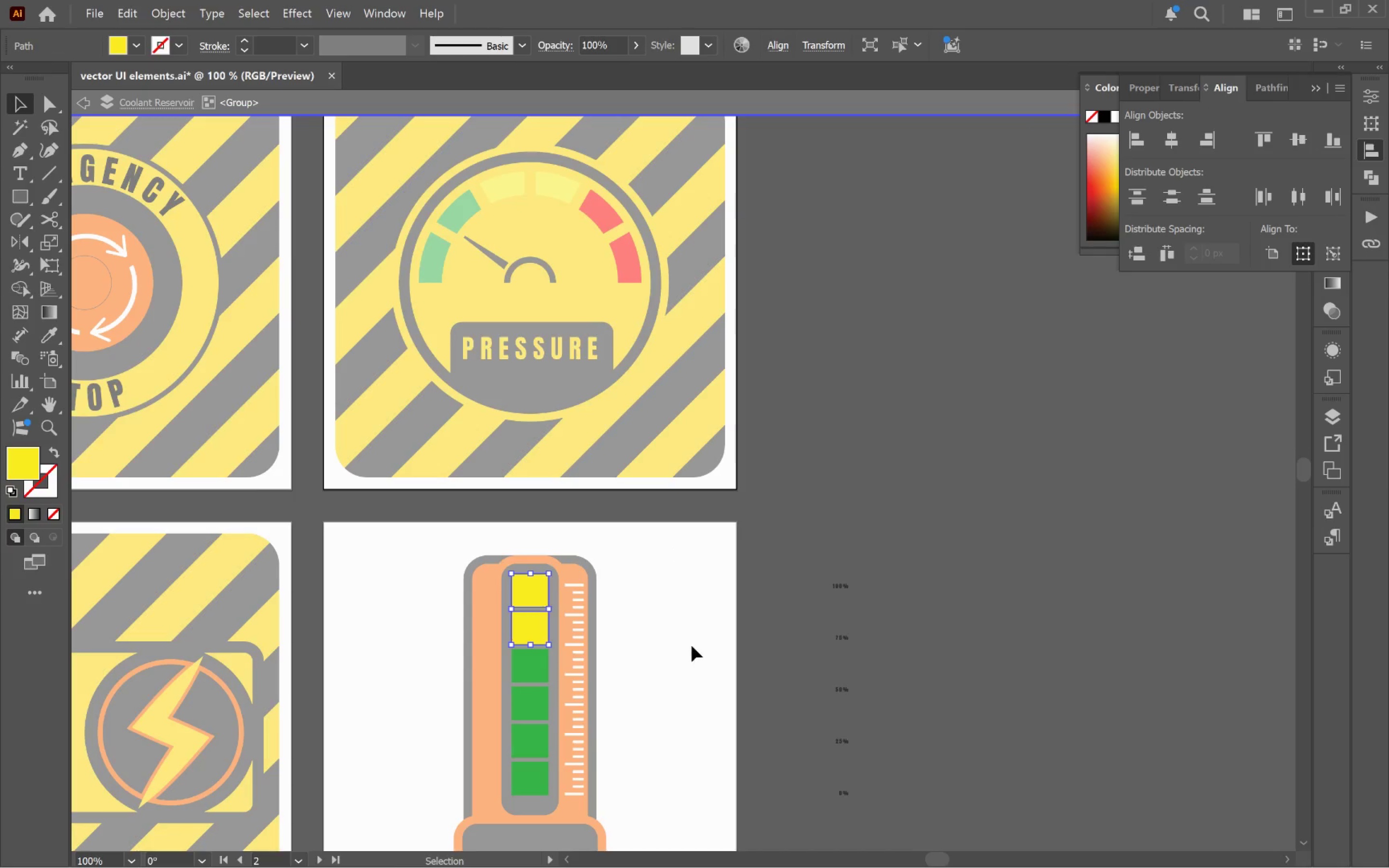 
double_click([692, 646])
 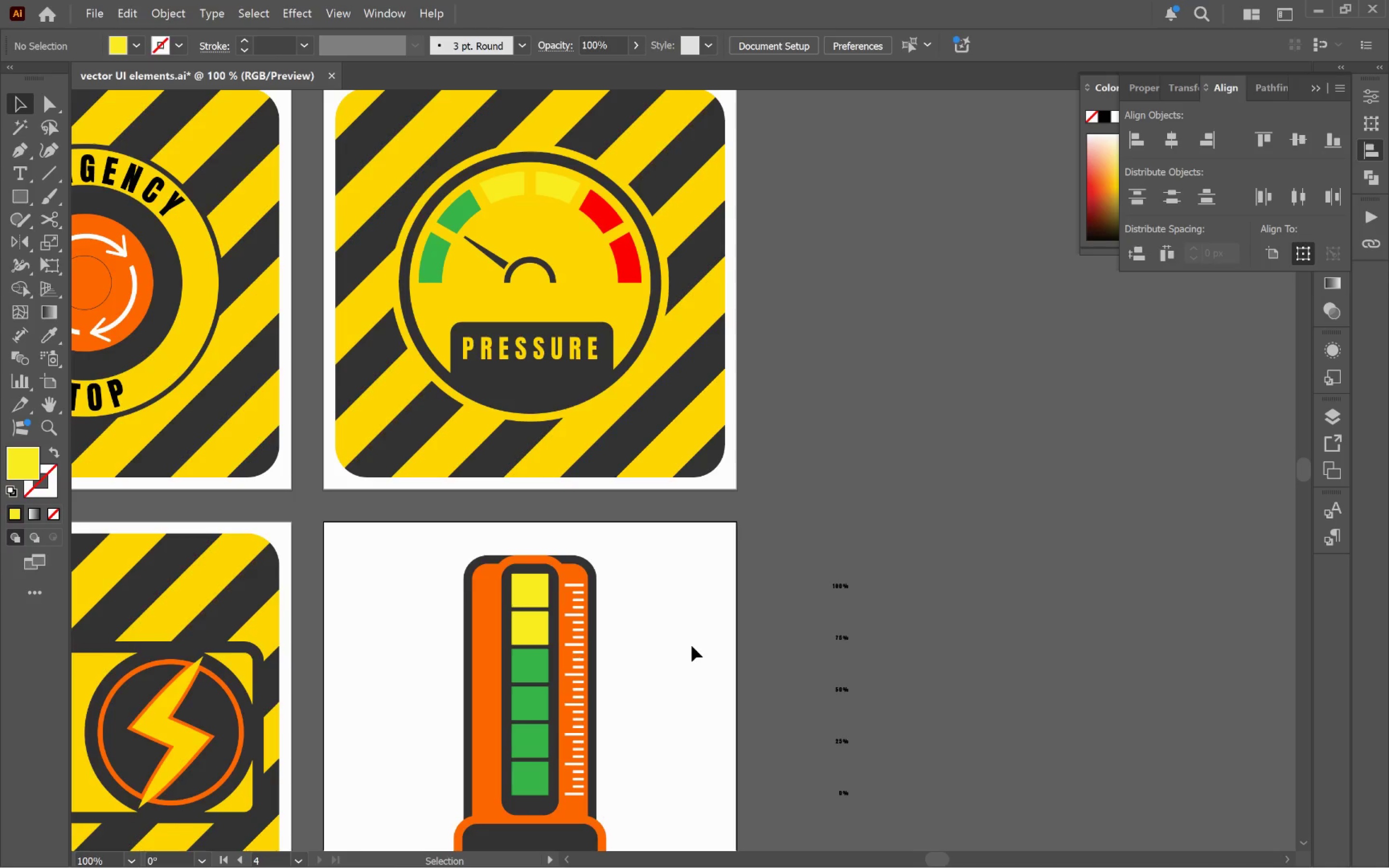 
hold_key(key=AltLeft, duration=0.61)
 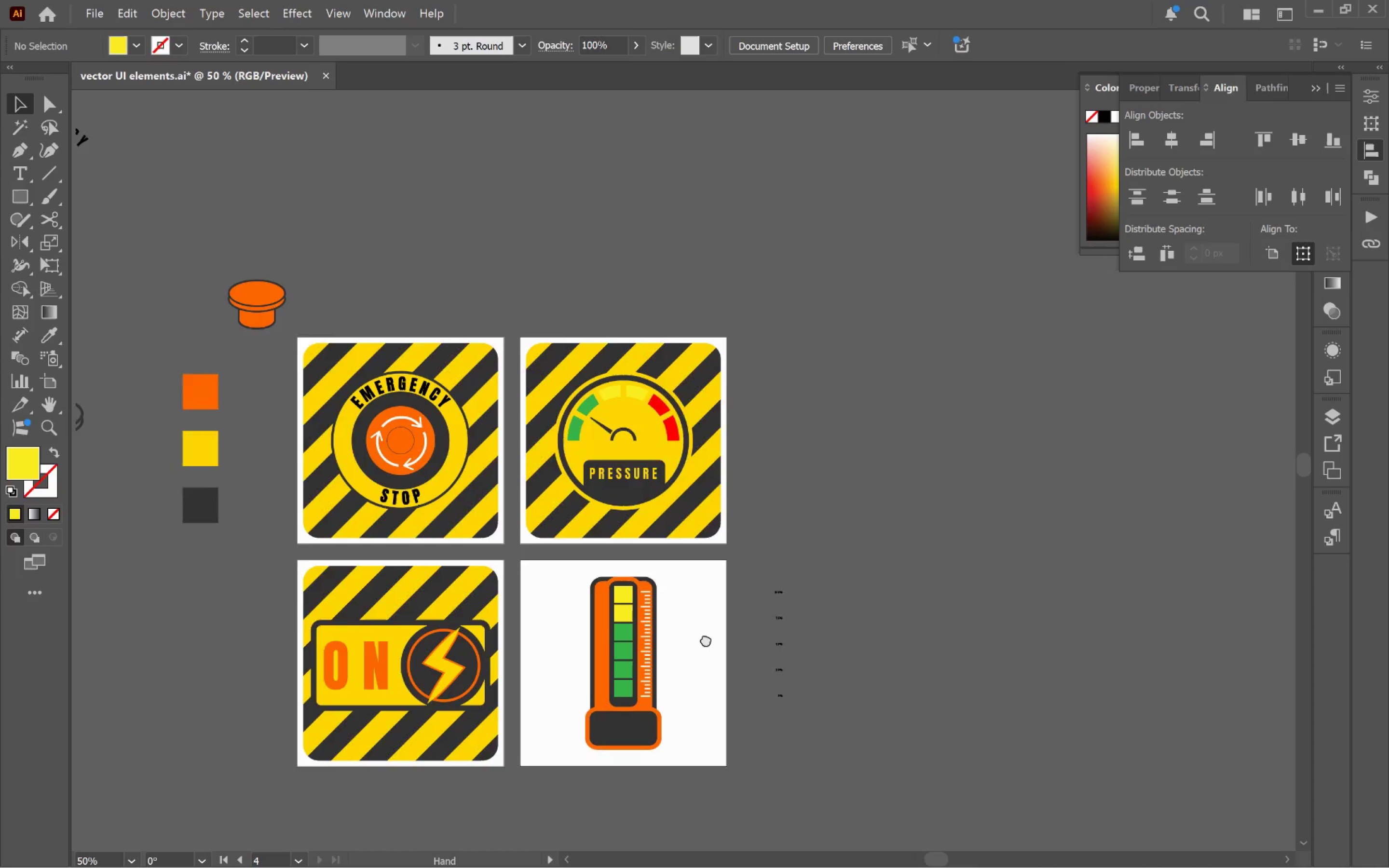 
hold_key(key=Space, duration=1.22)
 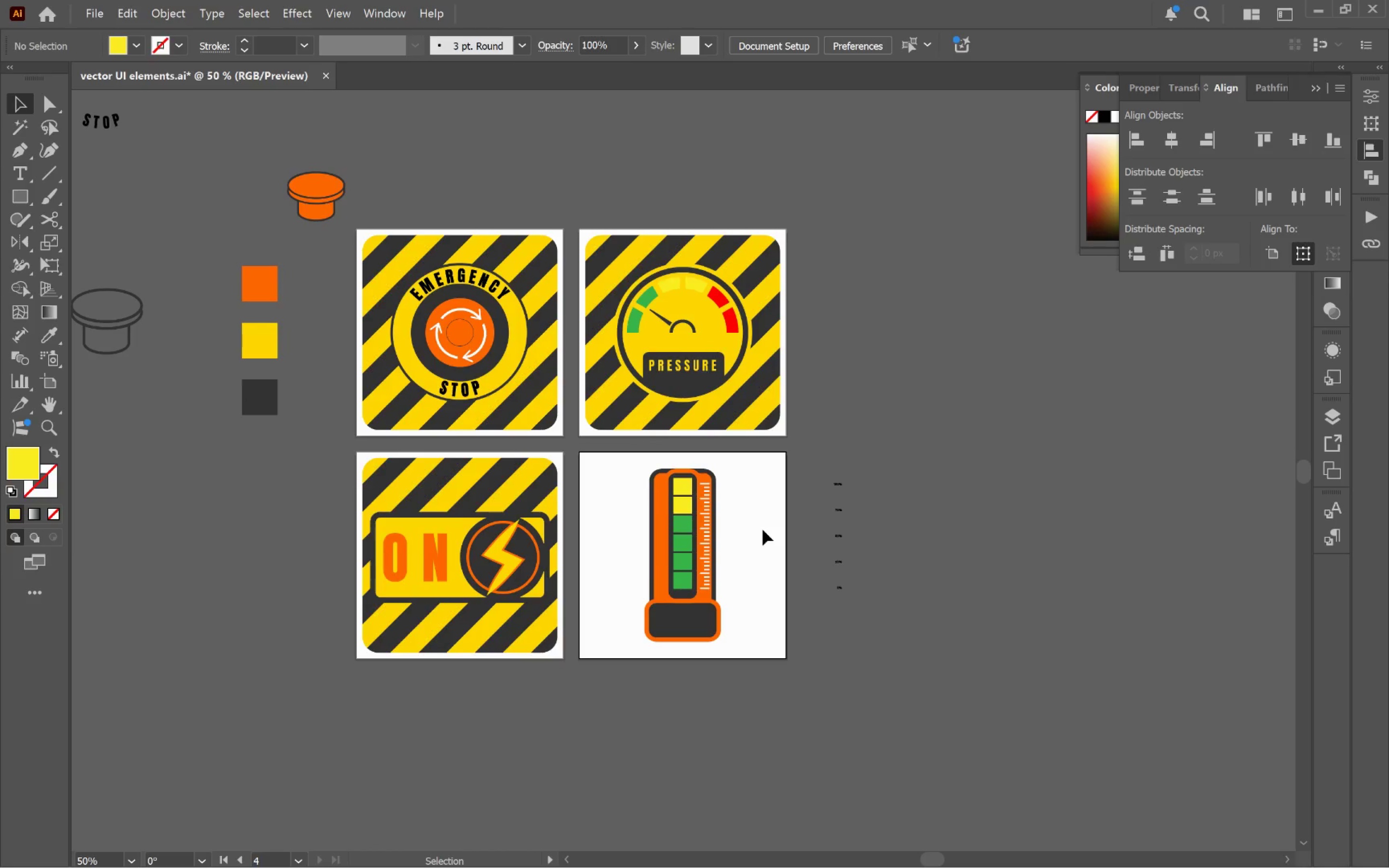 
scroll: coordinate [692, 645], scroll_direction: down, amount: 2.0
 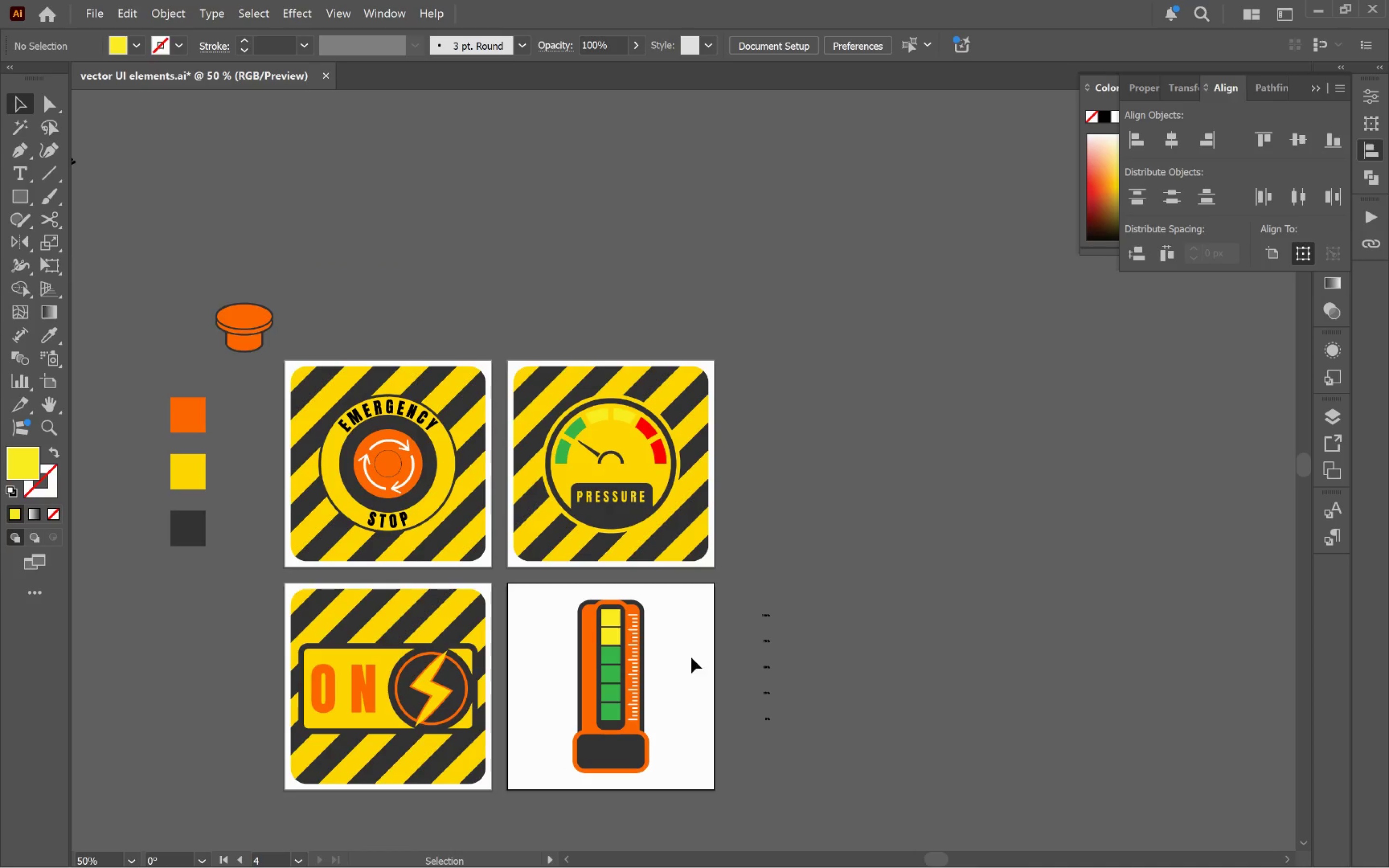 
left_click_drag(start_coordinate=[692, 666], to_coordinate=[763, 534])
 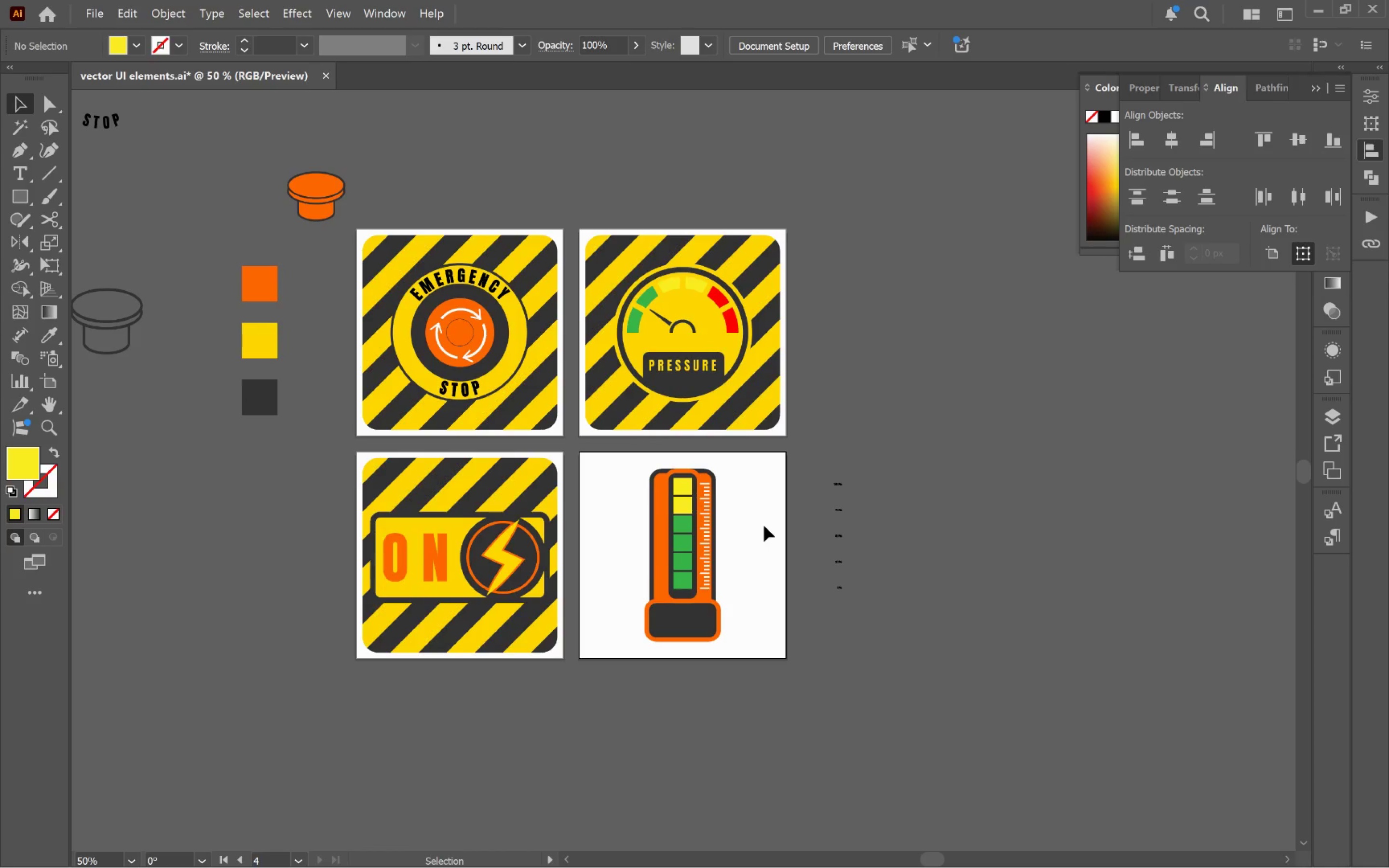 
hold_key(key=AltLeft, duration=0.85)
scroll: coordinate [745, 534], scroll_direction: up, amount: 4.0
 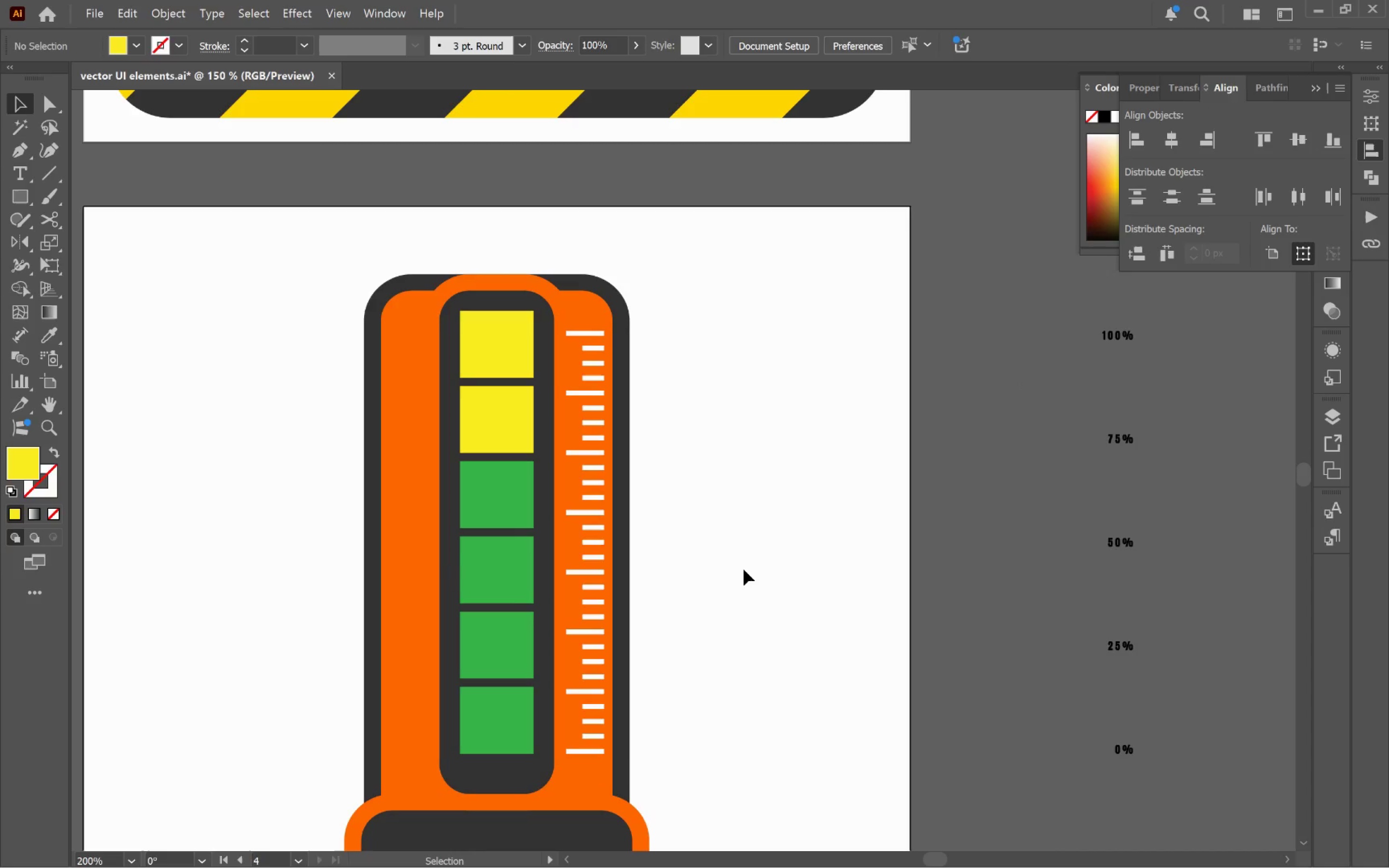 
hold_key(key=Space, duration=0.56)
 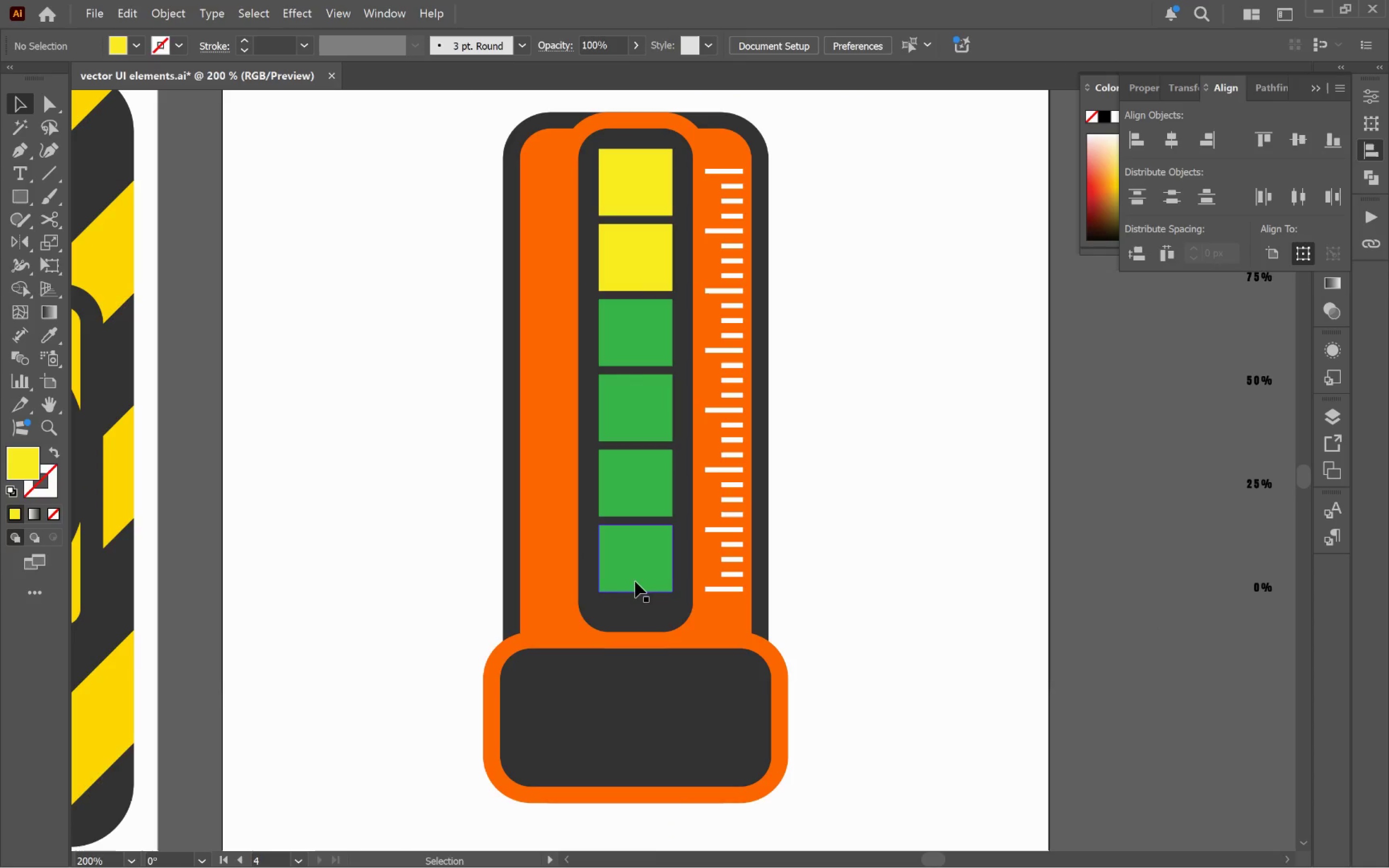 
left_click_drag(start_coordinate=[745, 588], to_coordinate=[885, 426])
 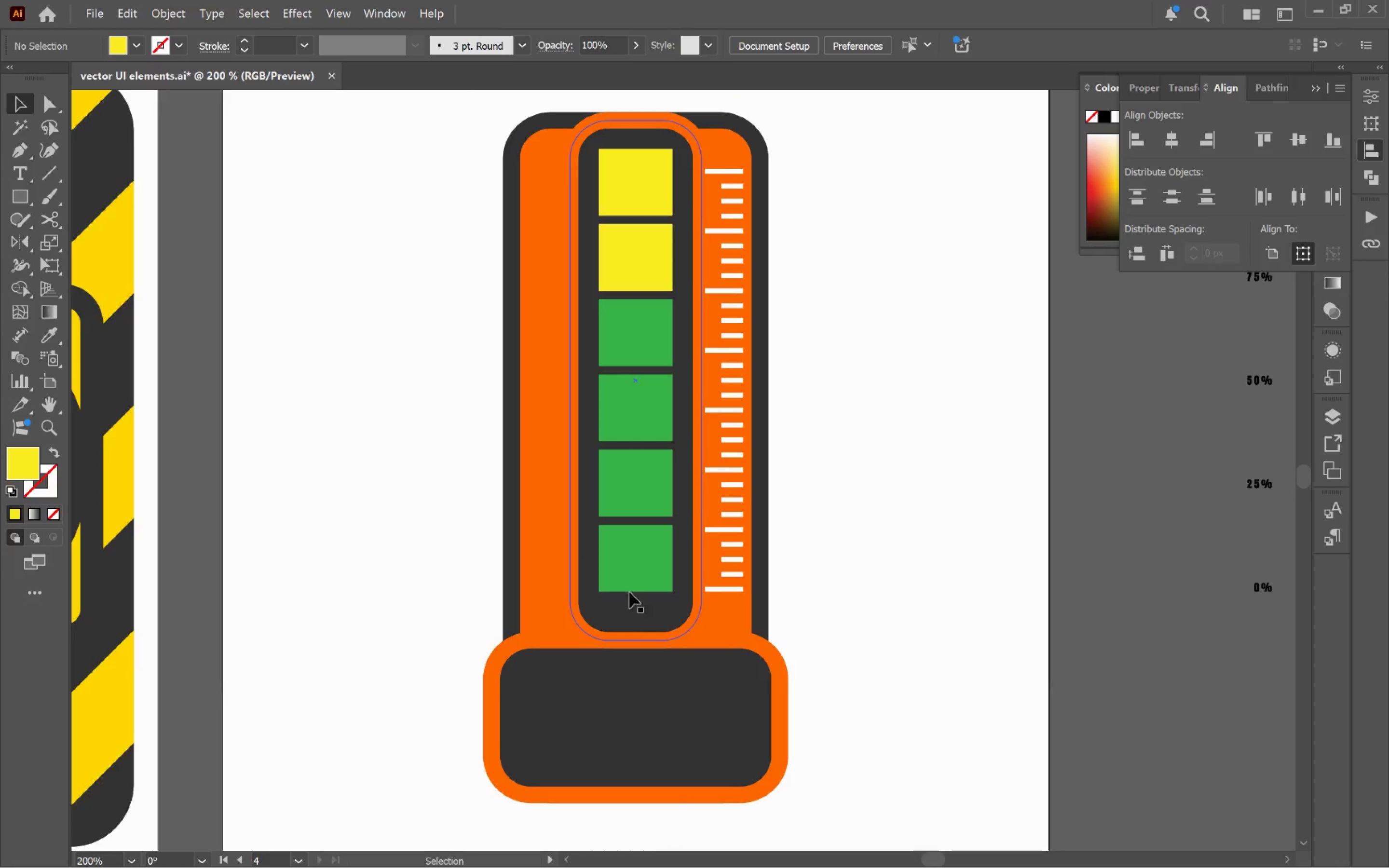 
left_click([637, 580])
 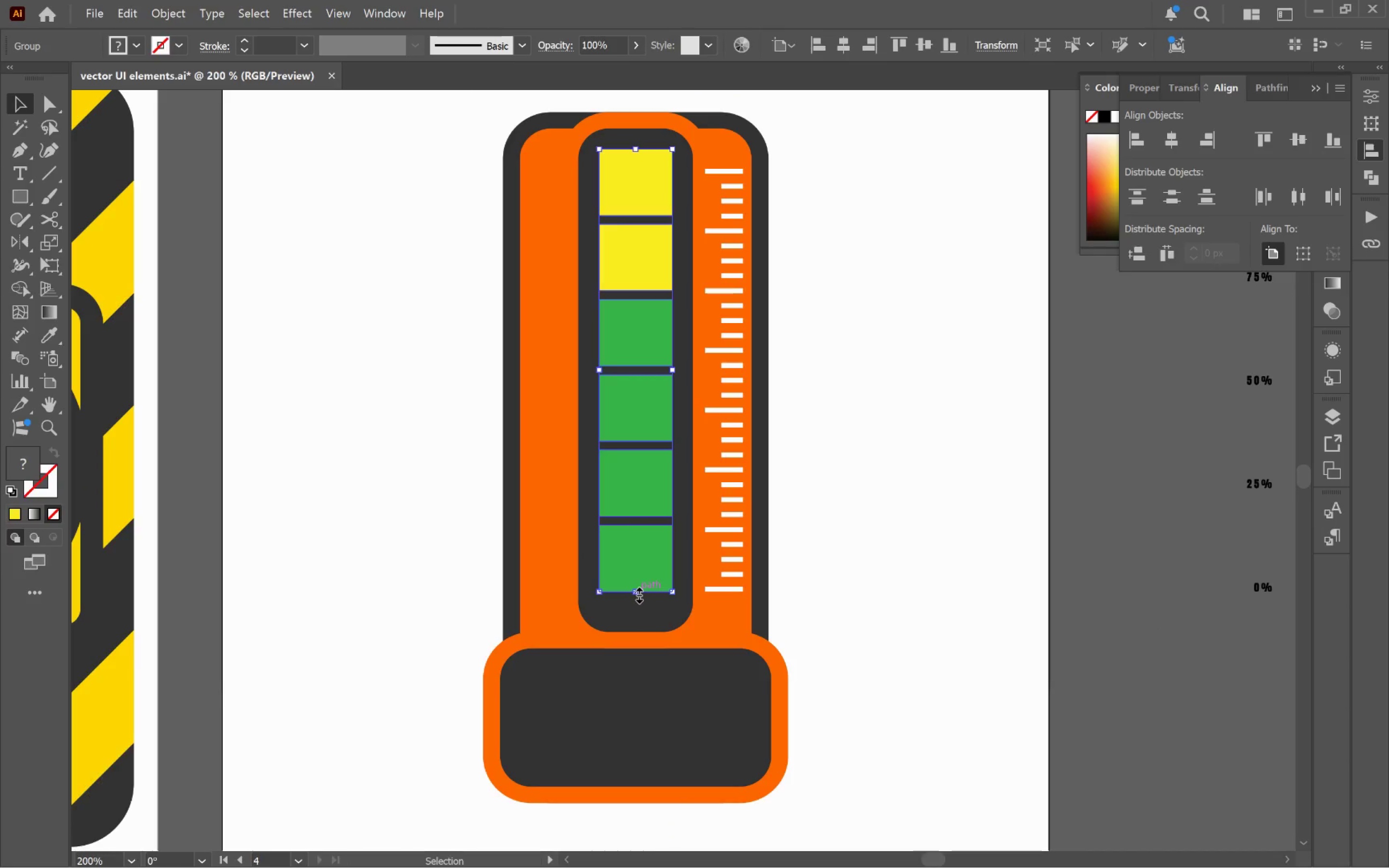 
left_click_drag(start_coordinate=[637, 593], to_coordinate=[640, 611])
 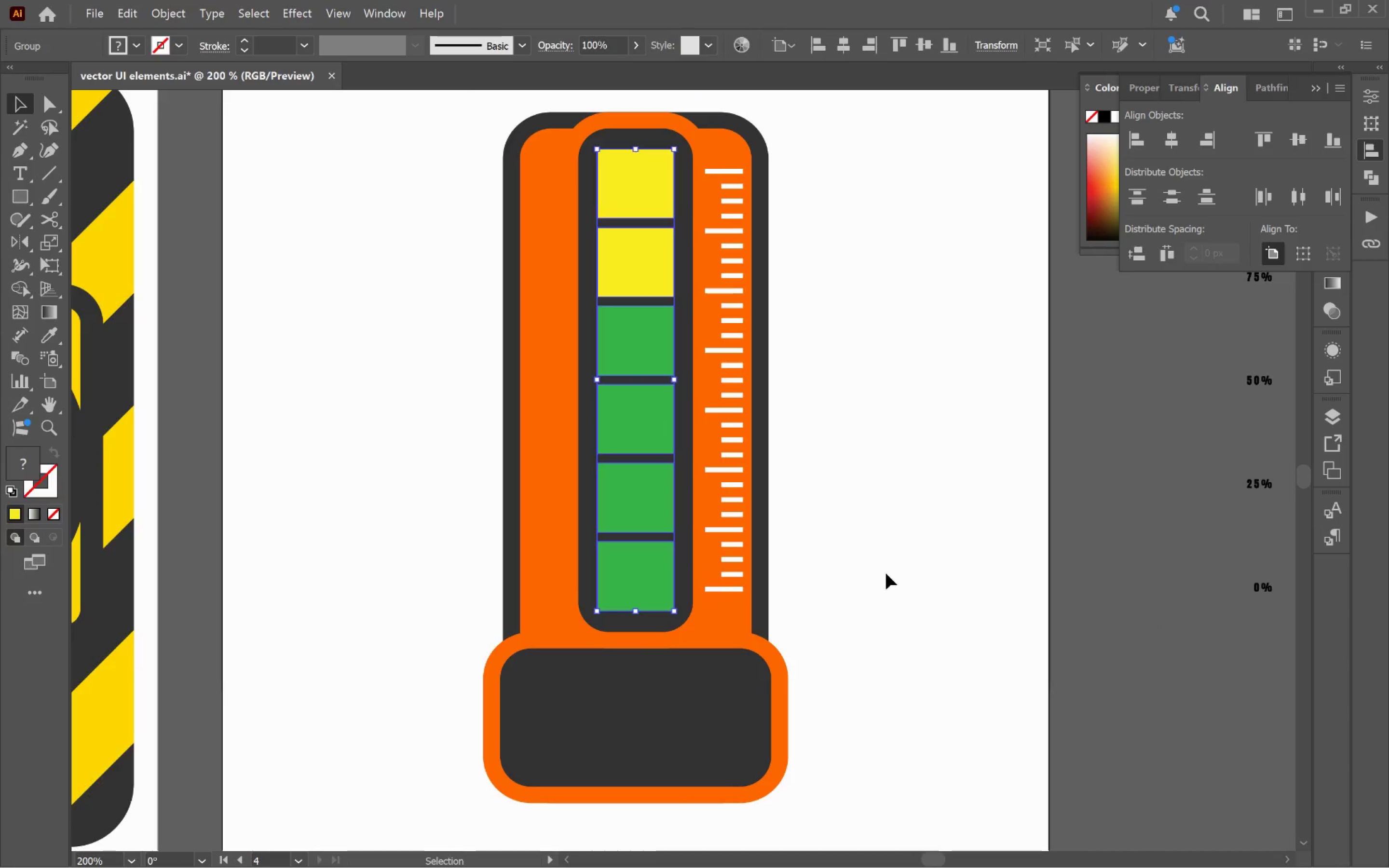 
hold_key(key=ShiftLeft, duration=2.9)
 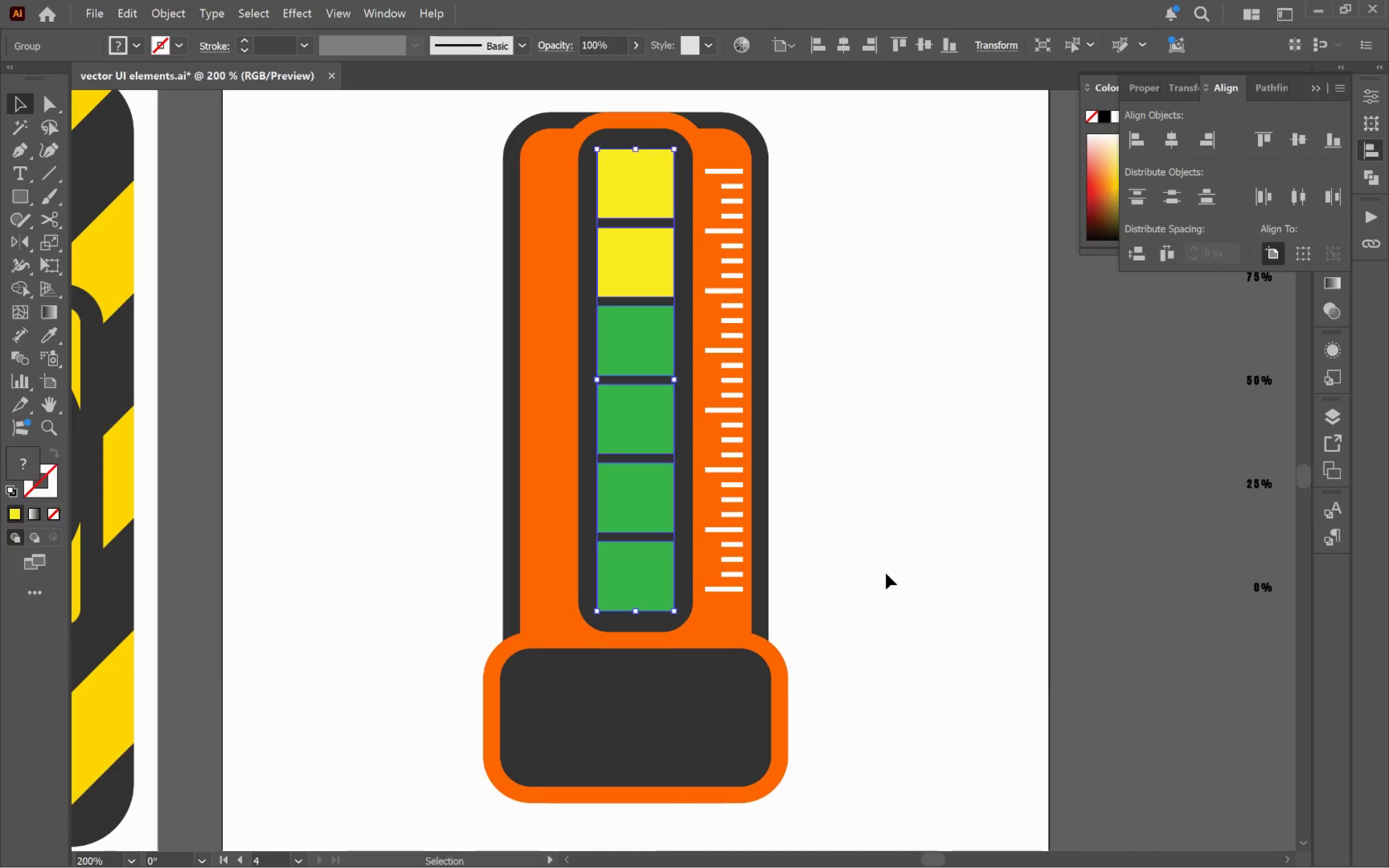 
left_click_drag(start_coordinate=[886, 573], to_coordinate=[889, 570])
 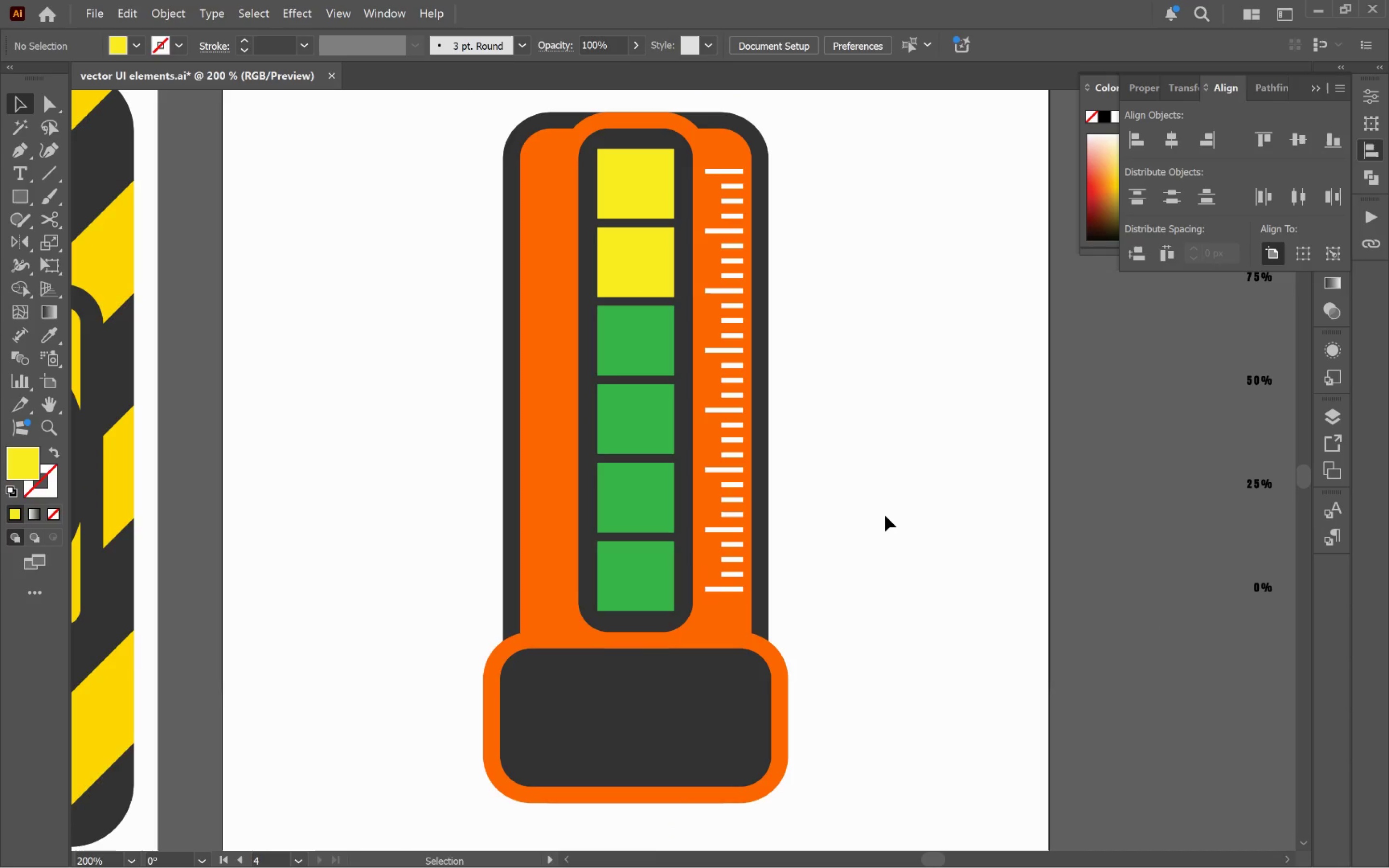 
hold_key(key=AltLeft, duration=0.77)
scroll: coordinate [881, 509], scroll_direction: down, amount: 1.0
 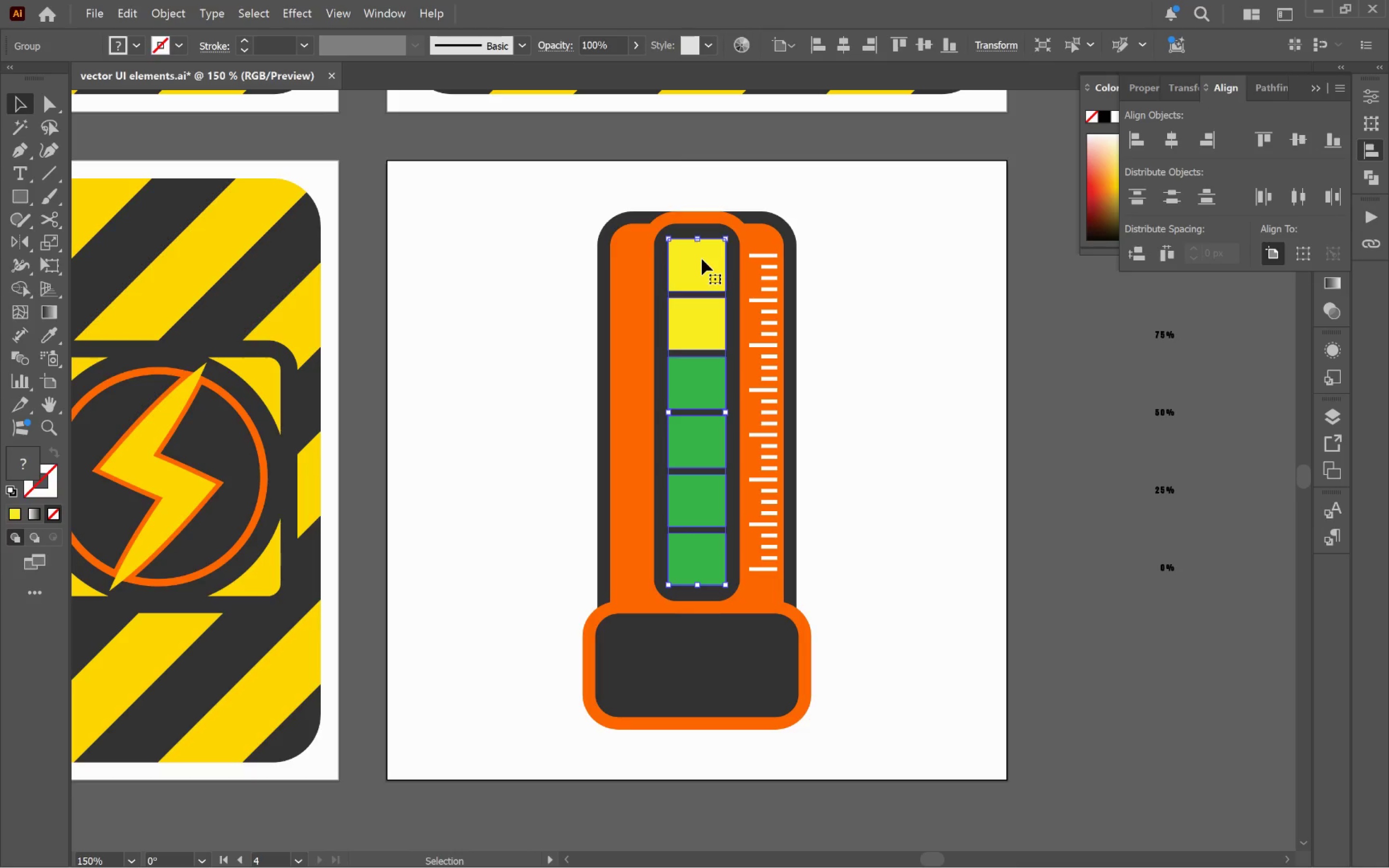 
left_click([858, 322])
 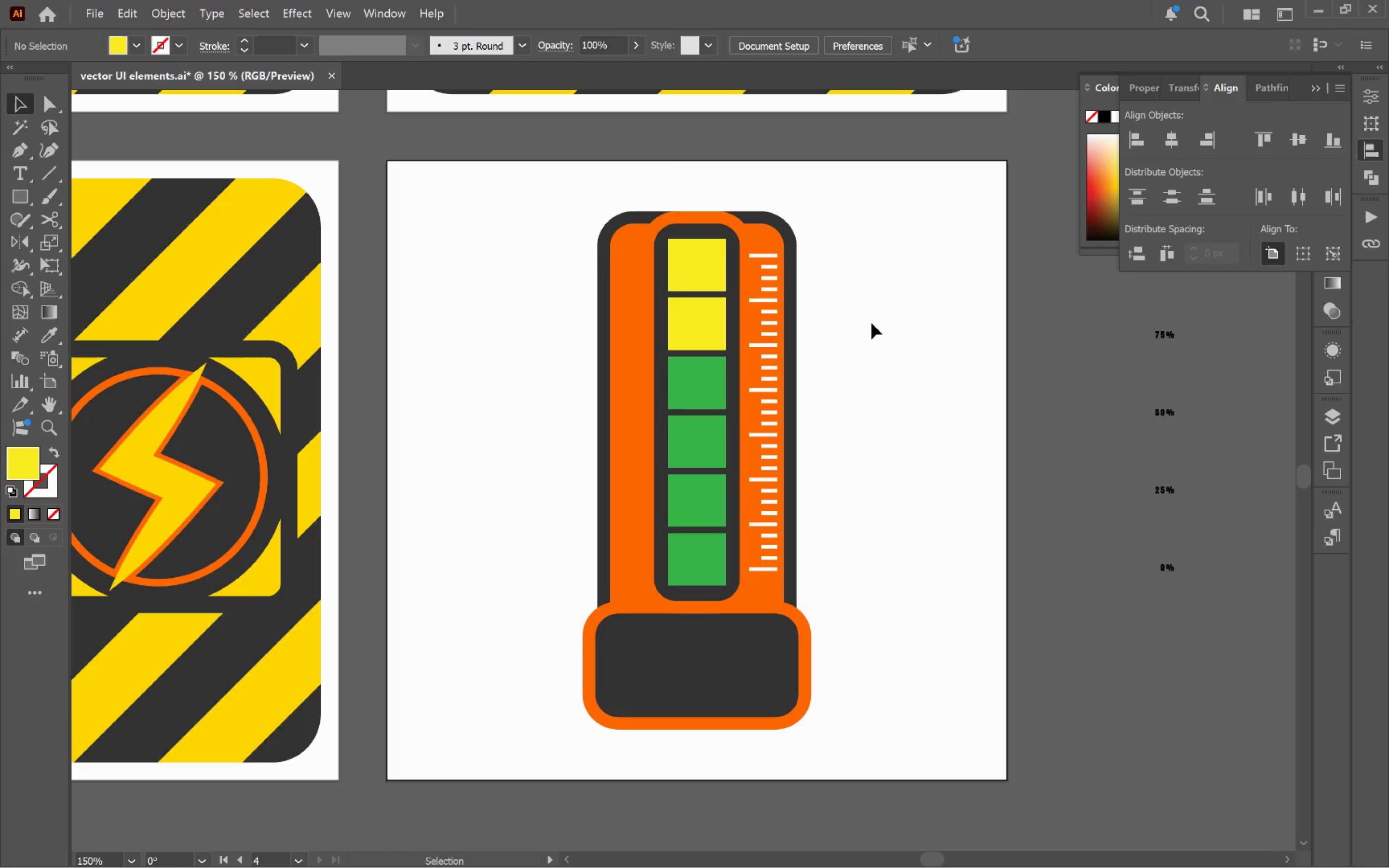 
hold_key(key=AltLeft, duration=0.71)
scroll: coordinate [872, 322], scroll_direction: down, amount: 2.0
 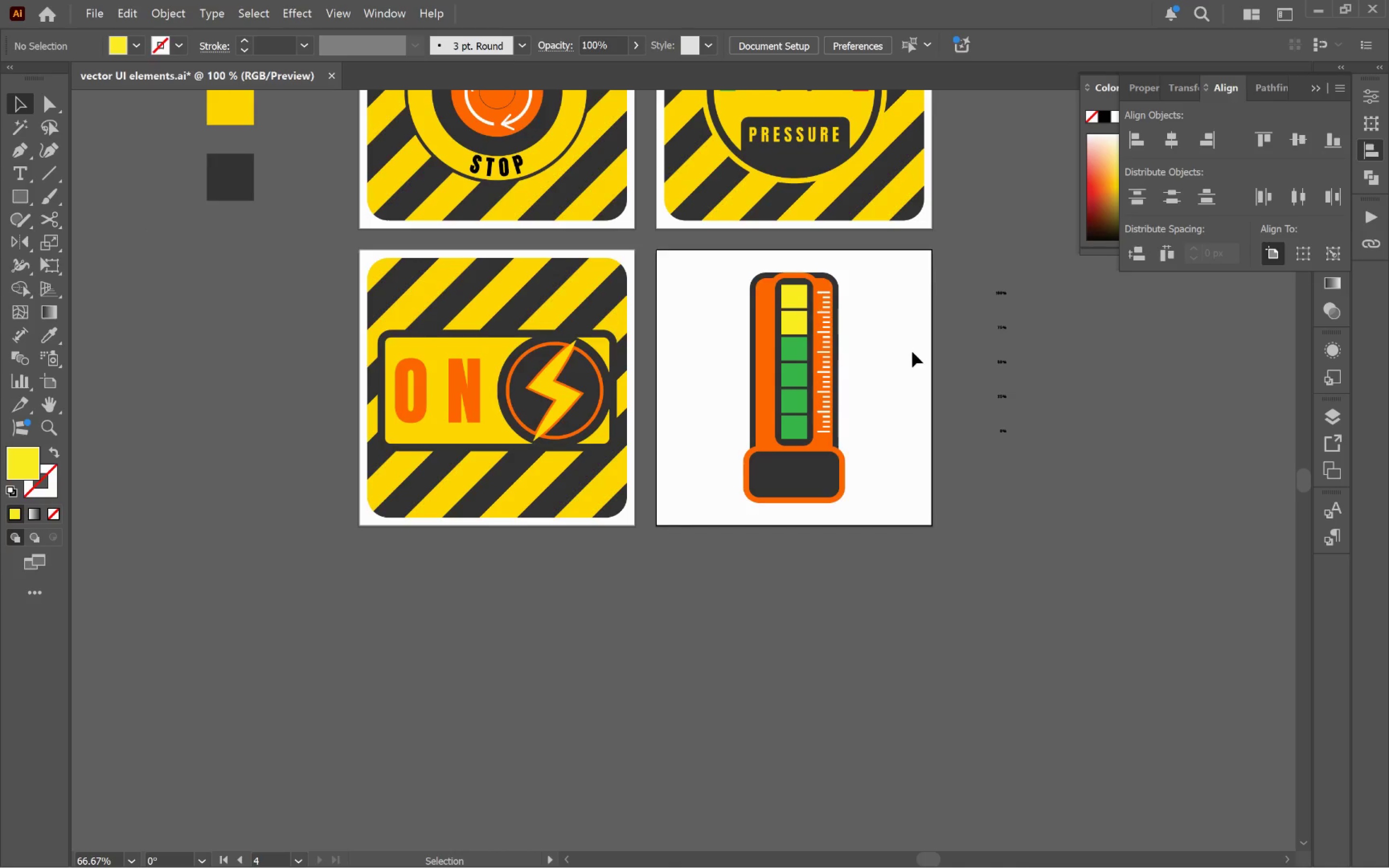 
hold_key(key=Space, duration=0.88)
 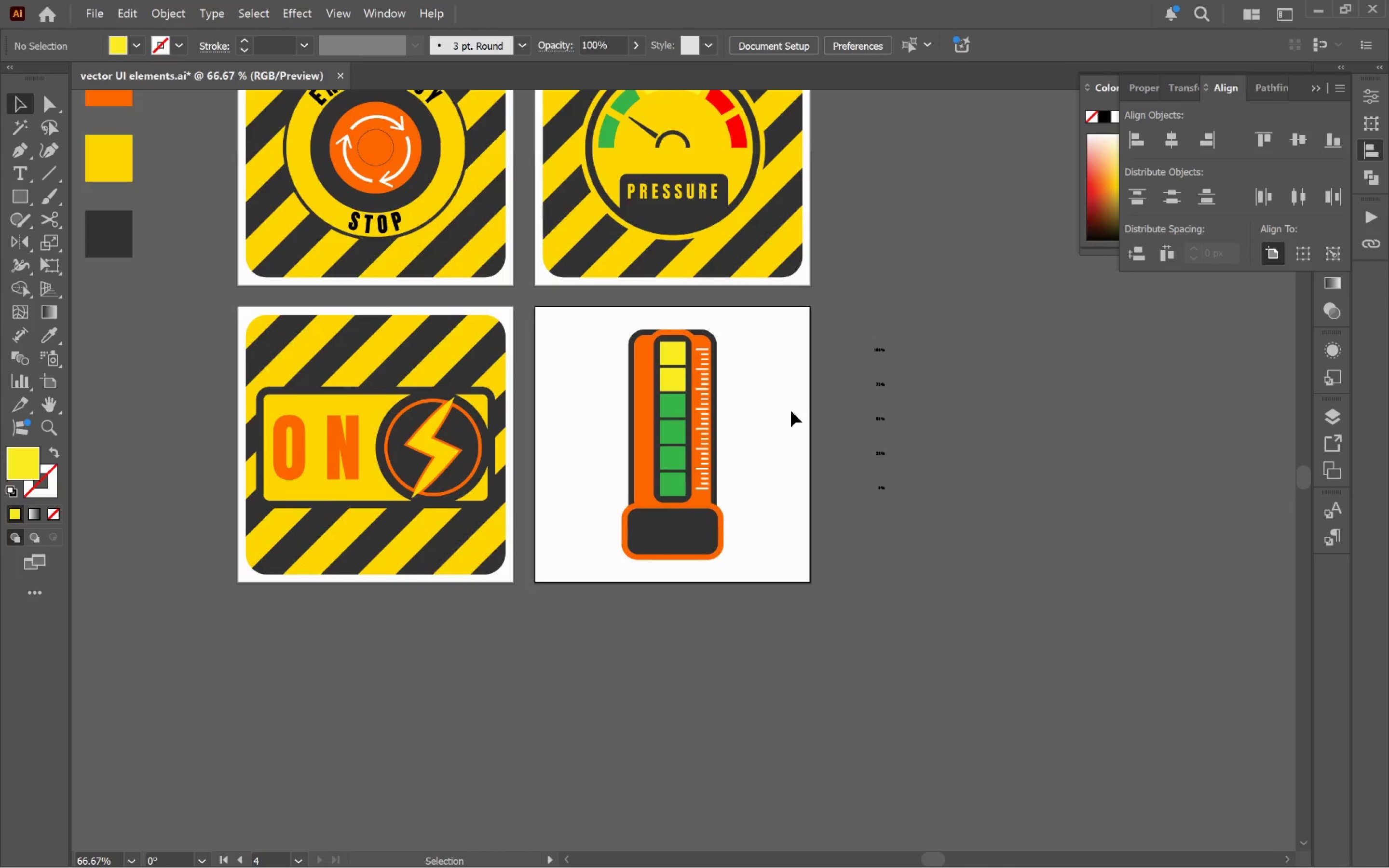 
left_click_drag(start_coordinate=[912, 353], to_coordinate=[791, 410])
 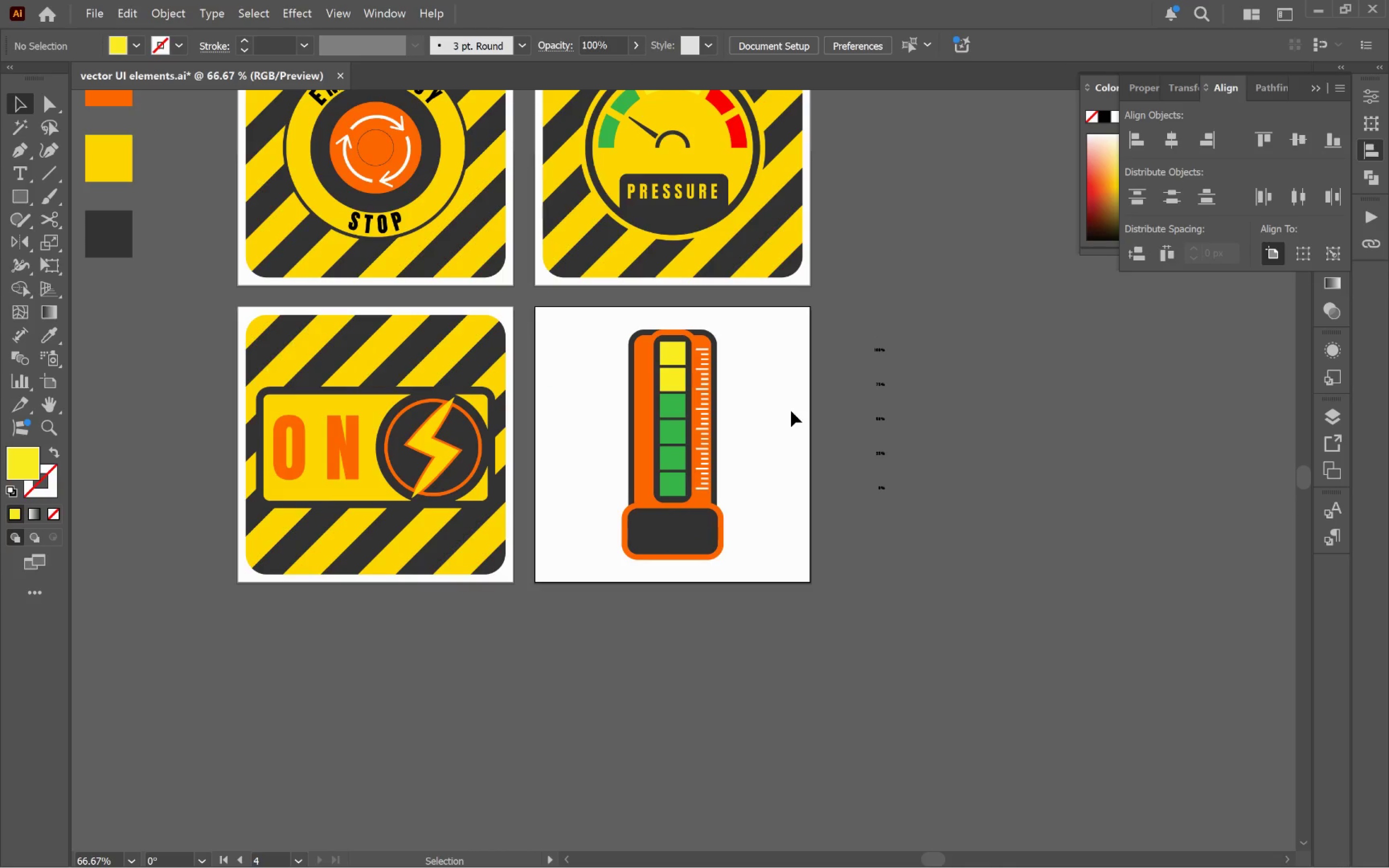 
key(Alt+Tab)
 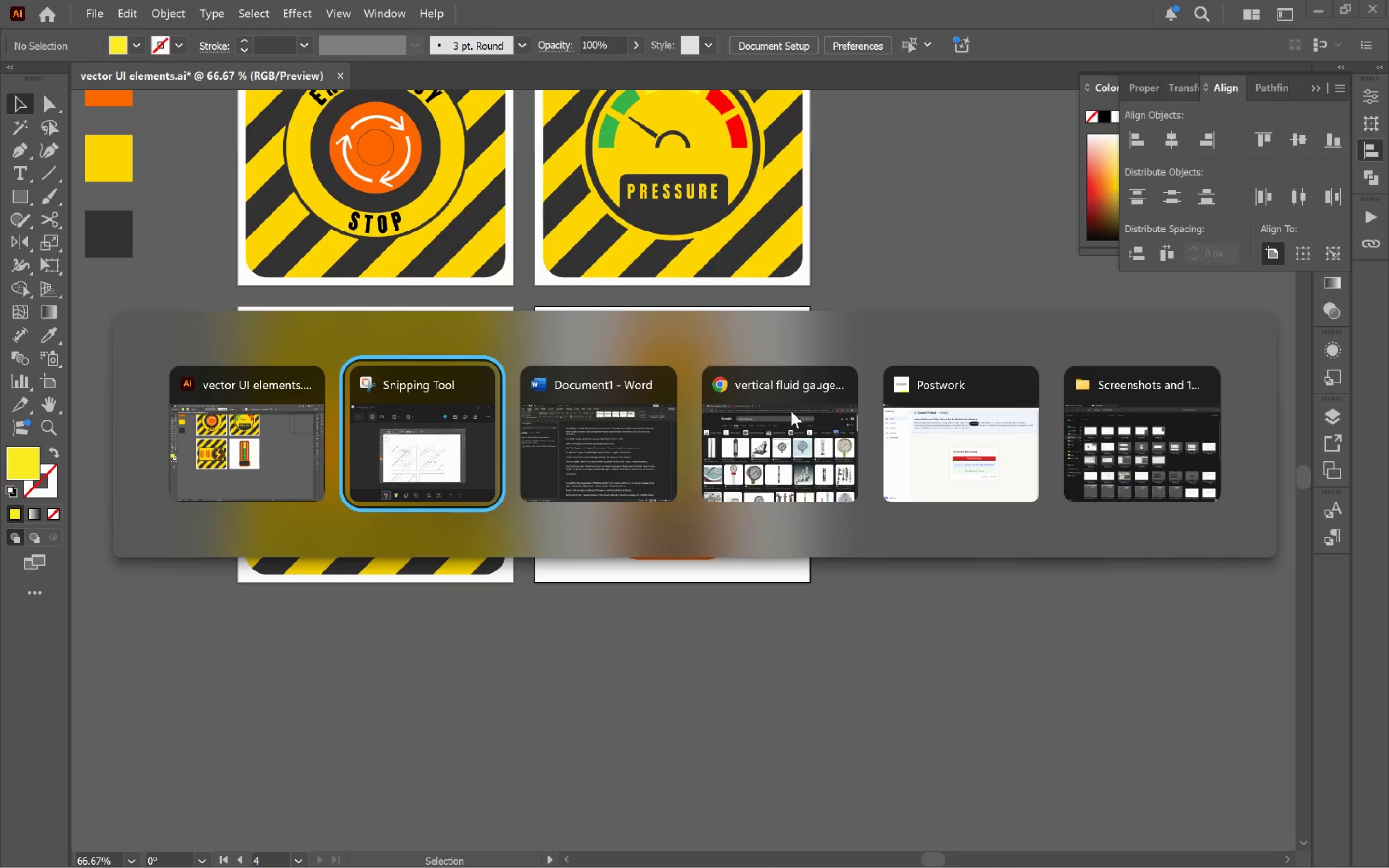 
key(Alt+Tab)
 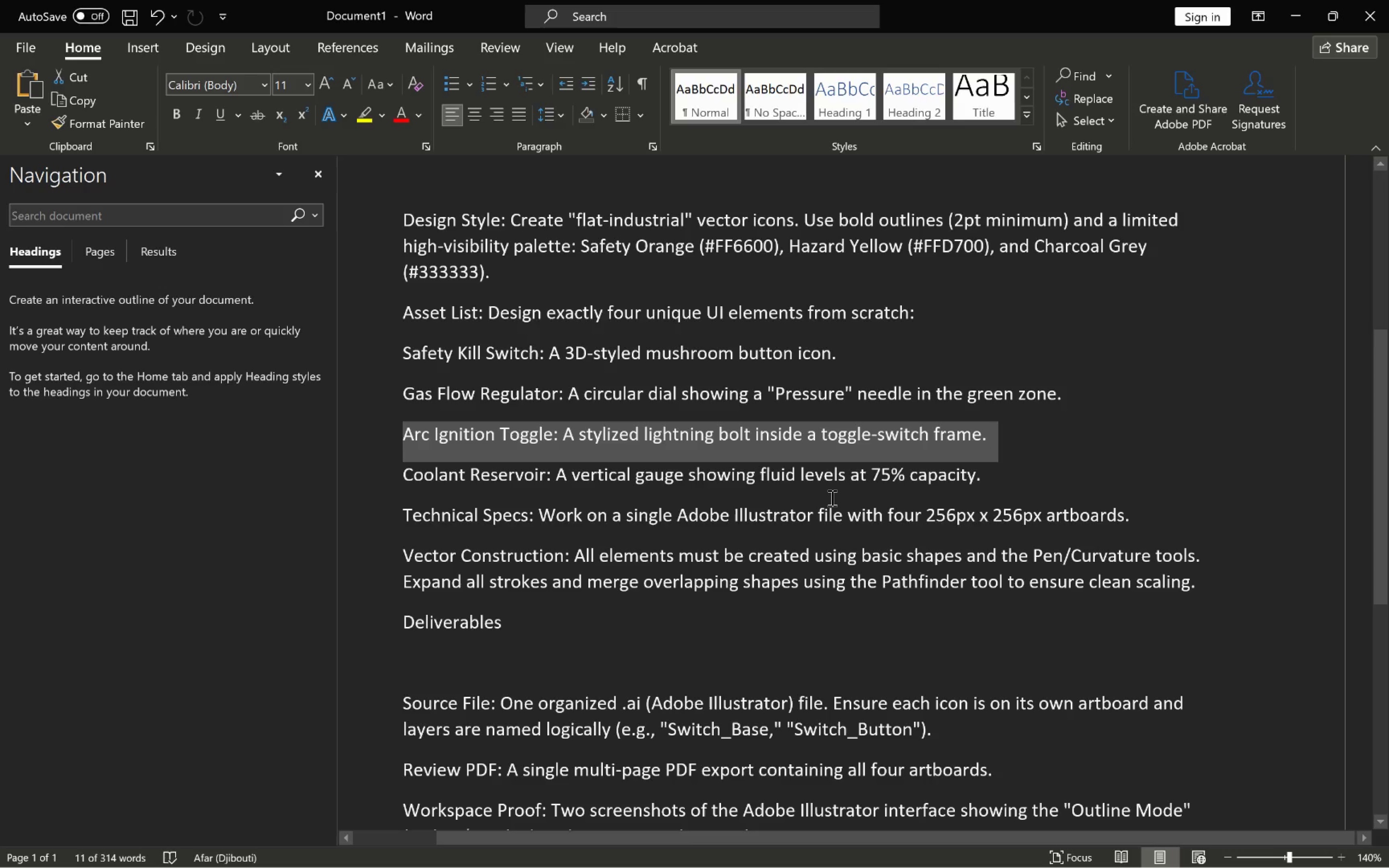 
wait(14.72)
 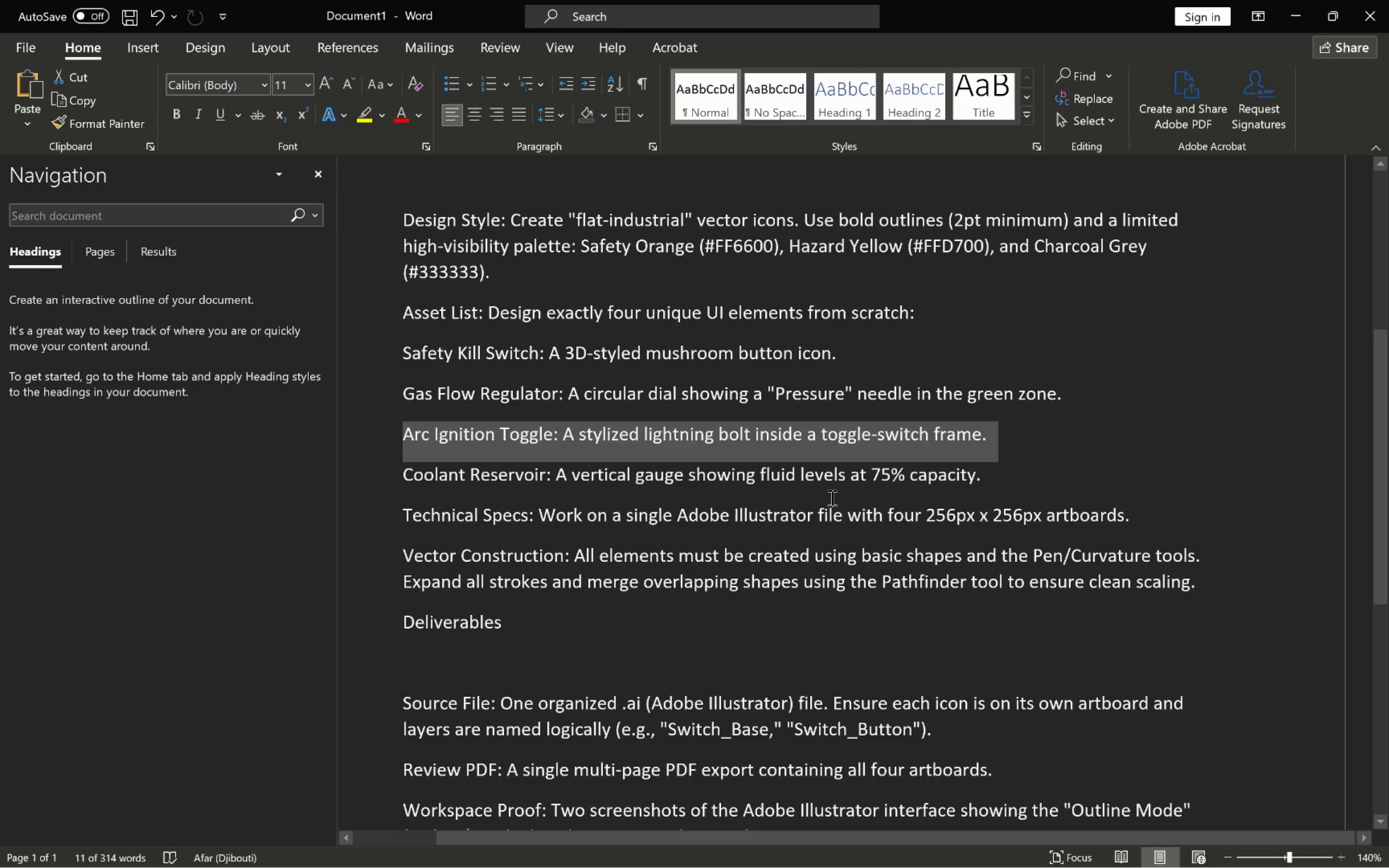 
key(Alt+AltLeft)
 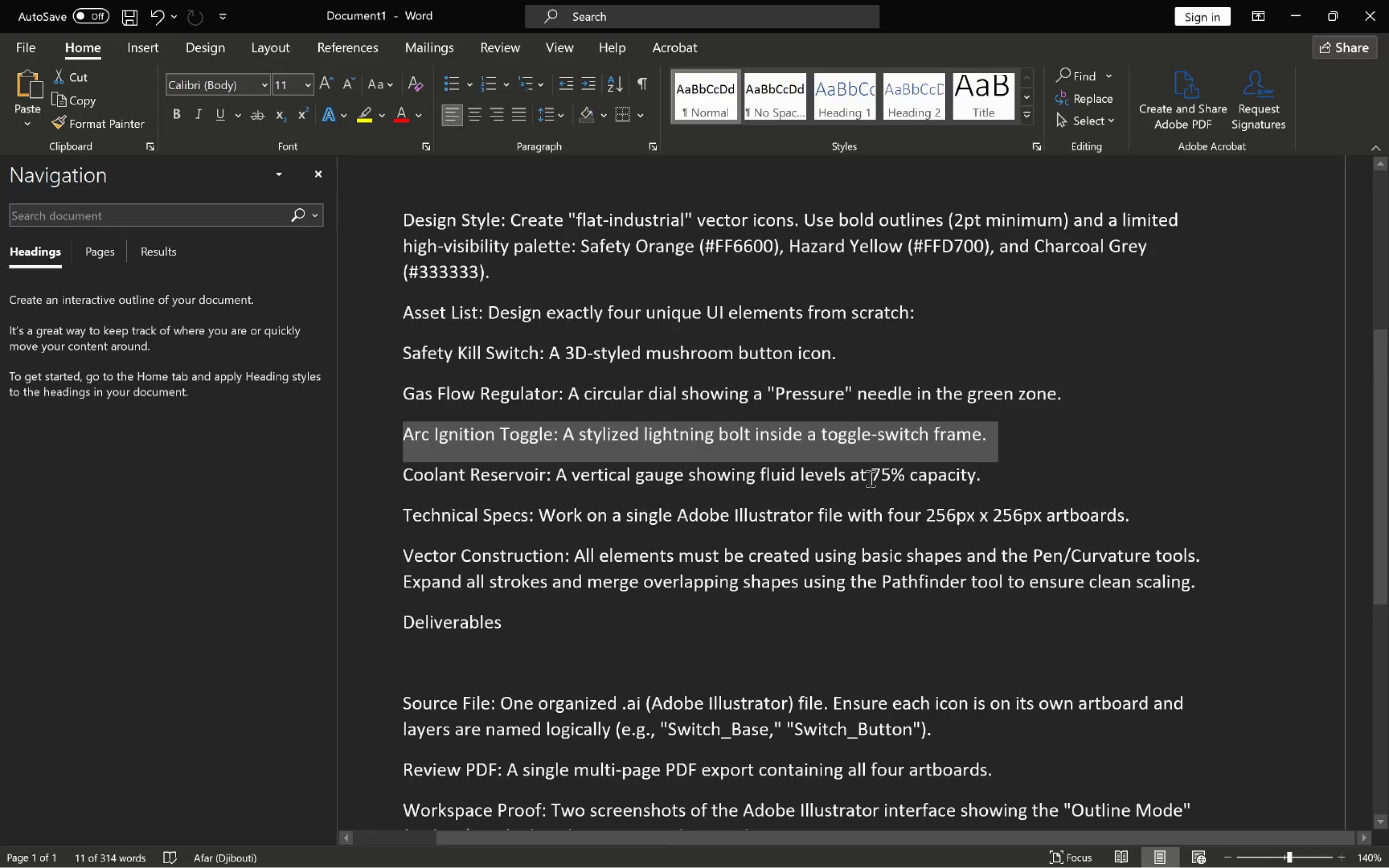 
key(Alt+Tab)
 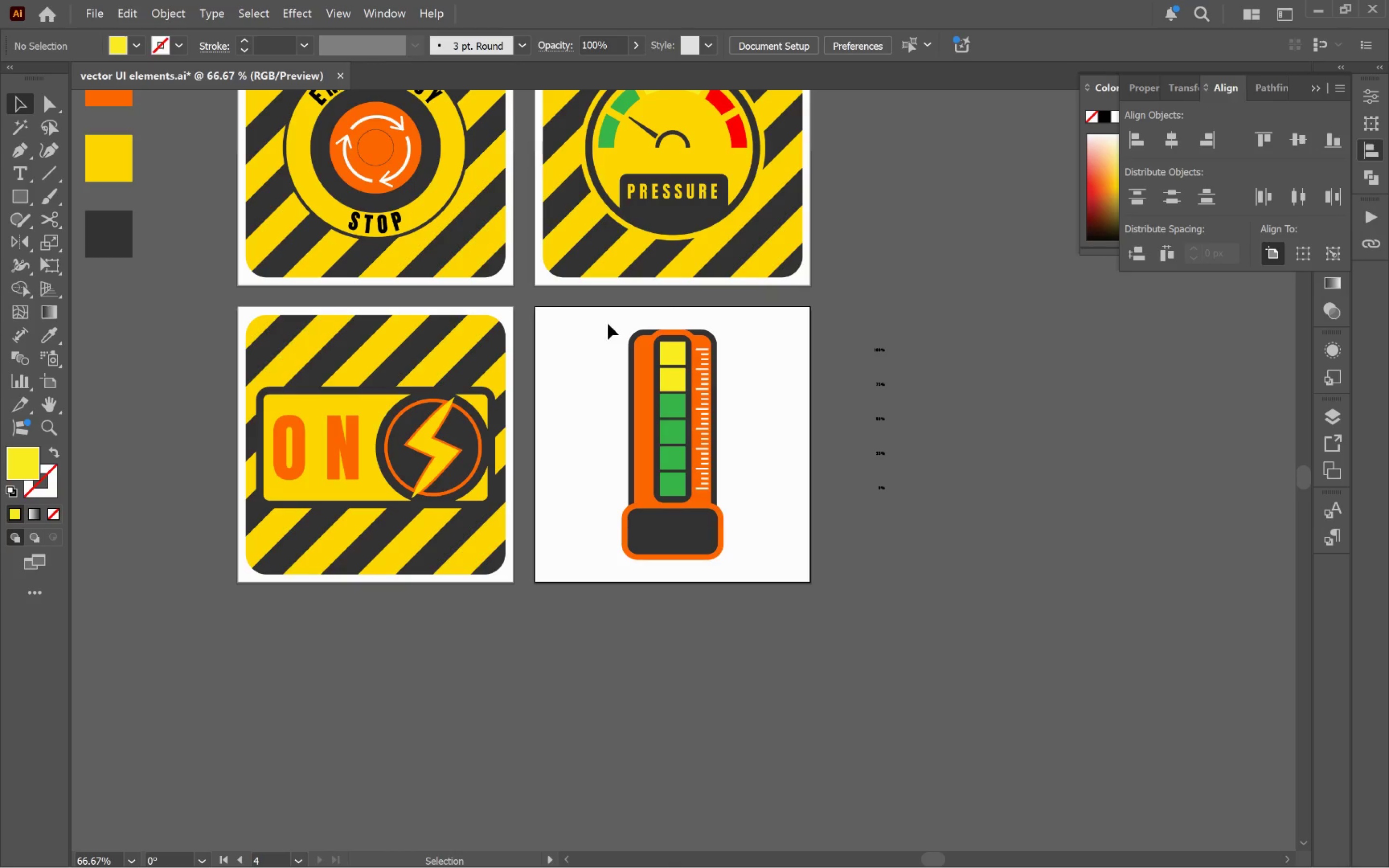 
left_click_drag(start_coordinate=[612, 319], to_coordinate=[787, 597])
 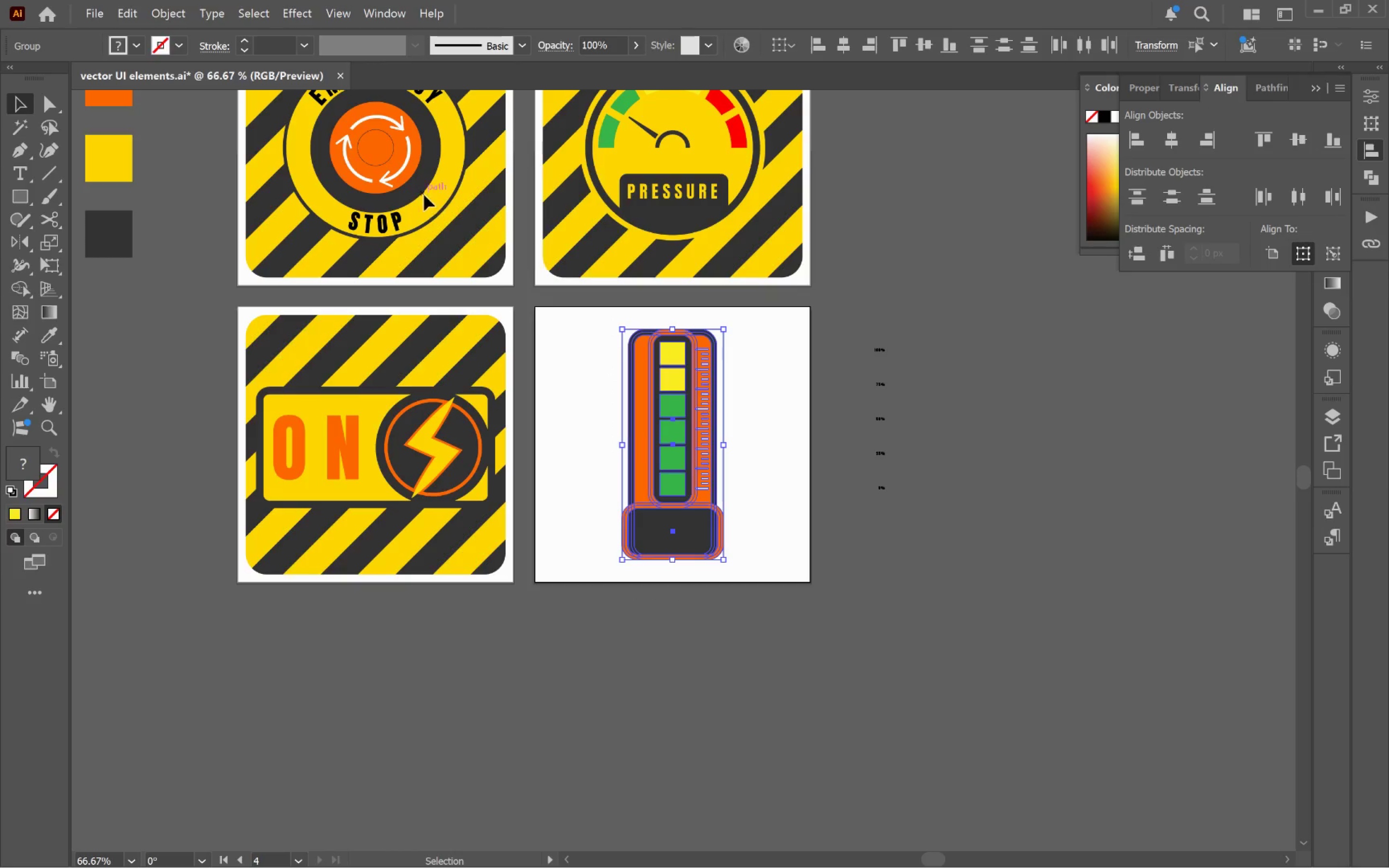 
left_click([978, 519])
 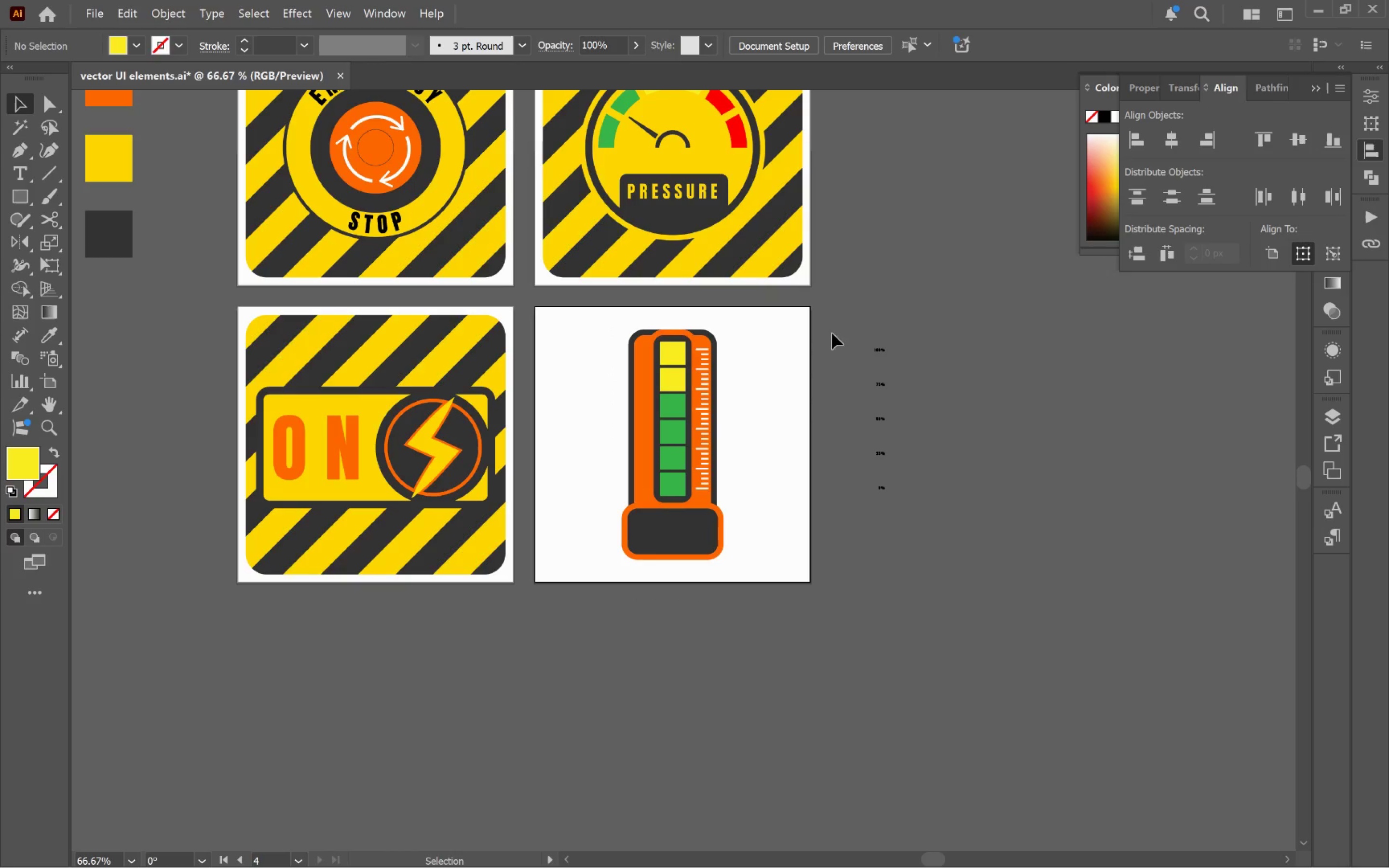 
left_click_drag(start_coordinate=[855, 324], to_coordinate=[950, 553])
 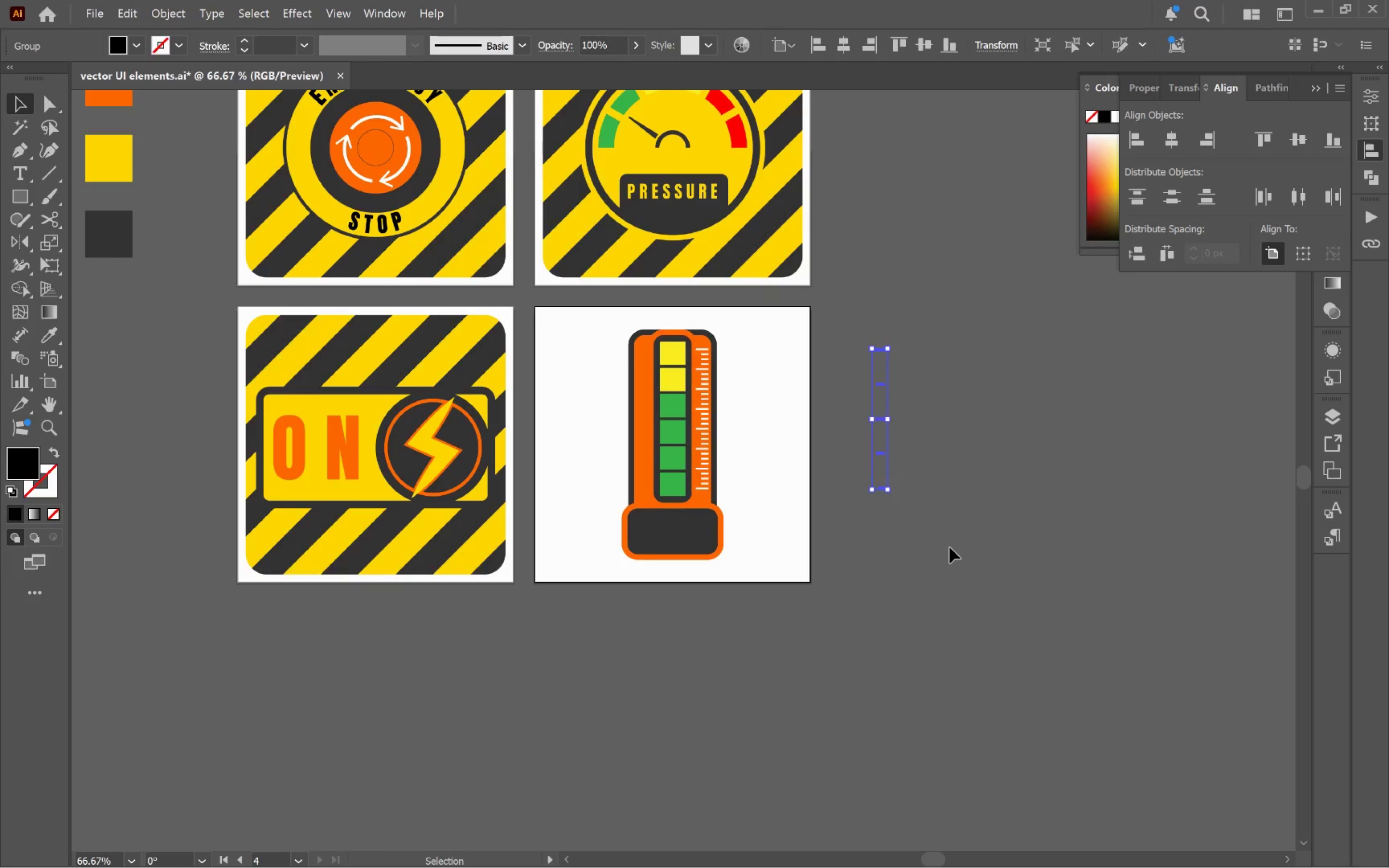 
key(Backspace)
 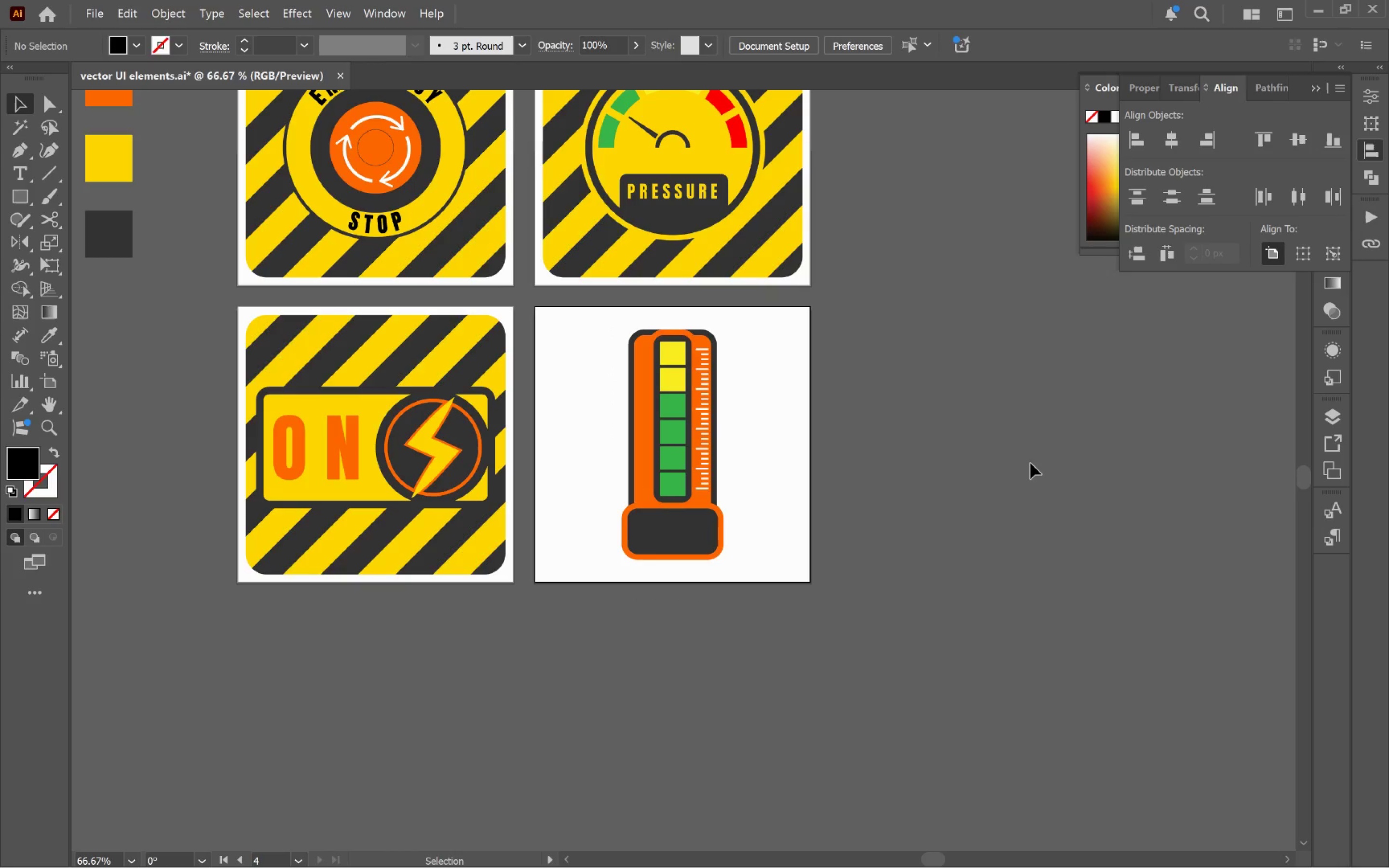 
left_click([1341, 413])
 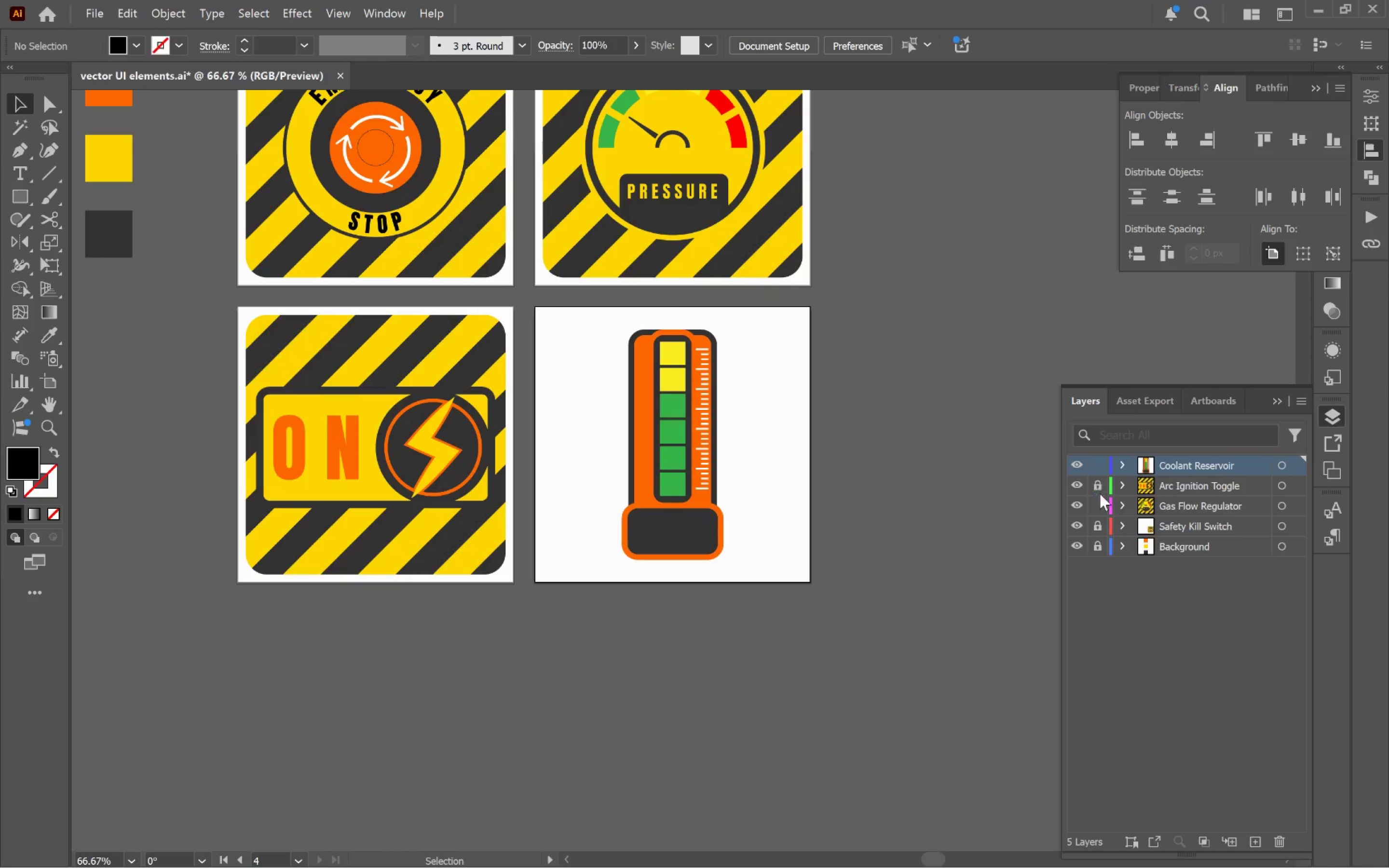 
left_click([1198, 507])
 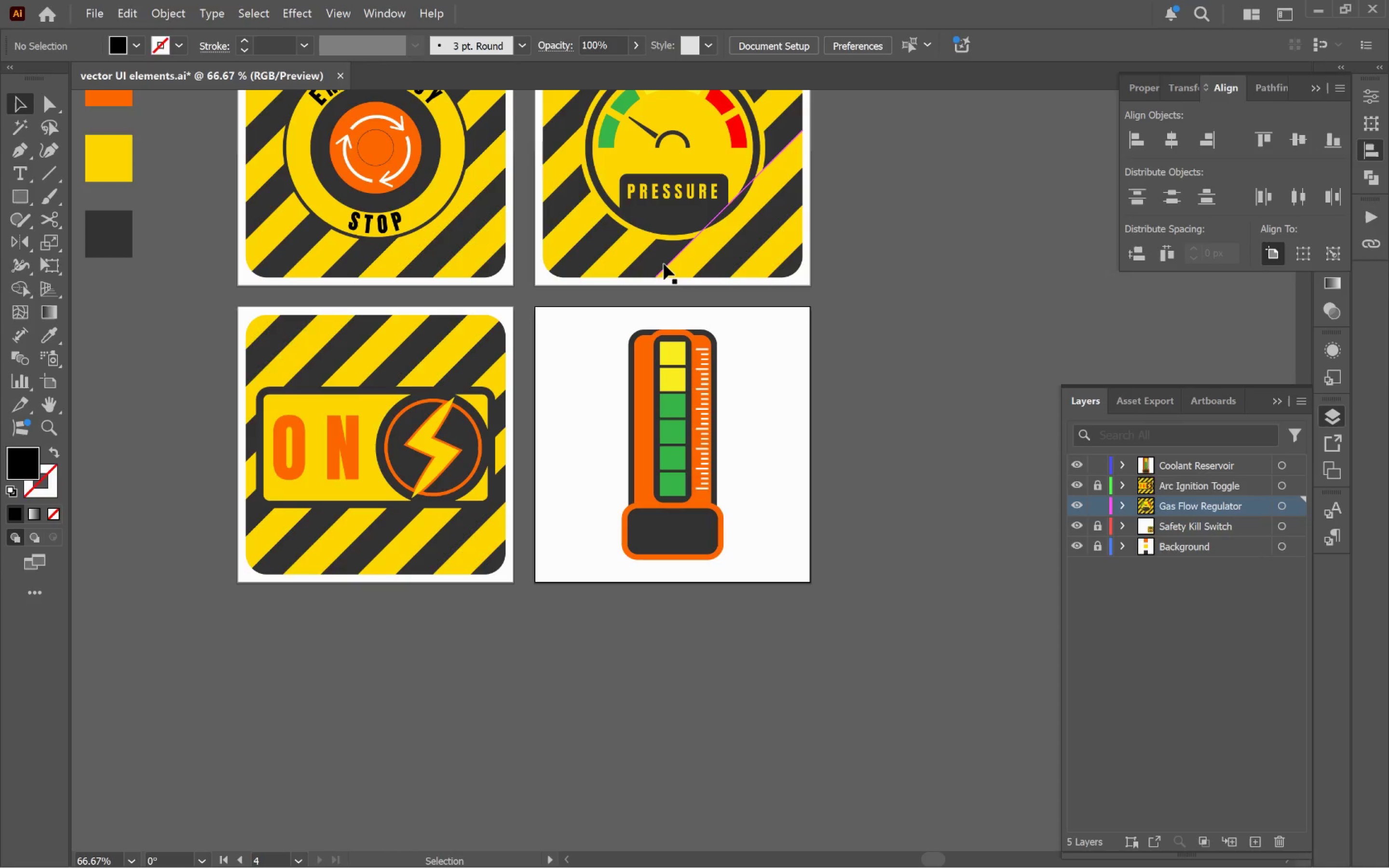 
left_click([664, 263])
 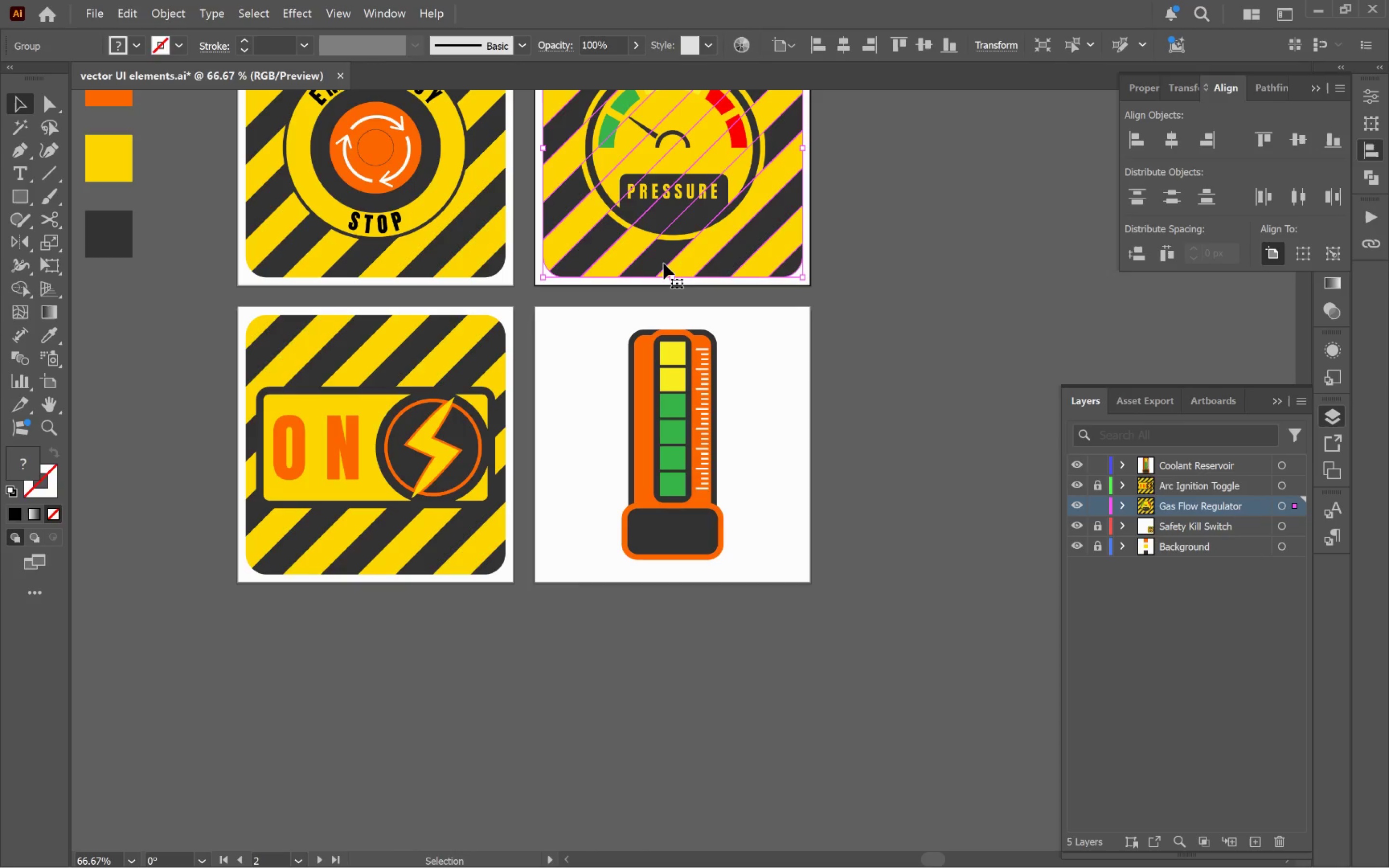 
key(Control+C)
 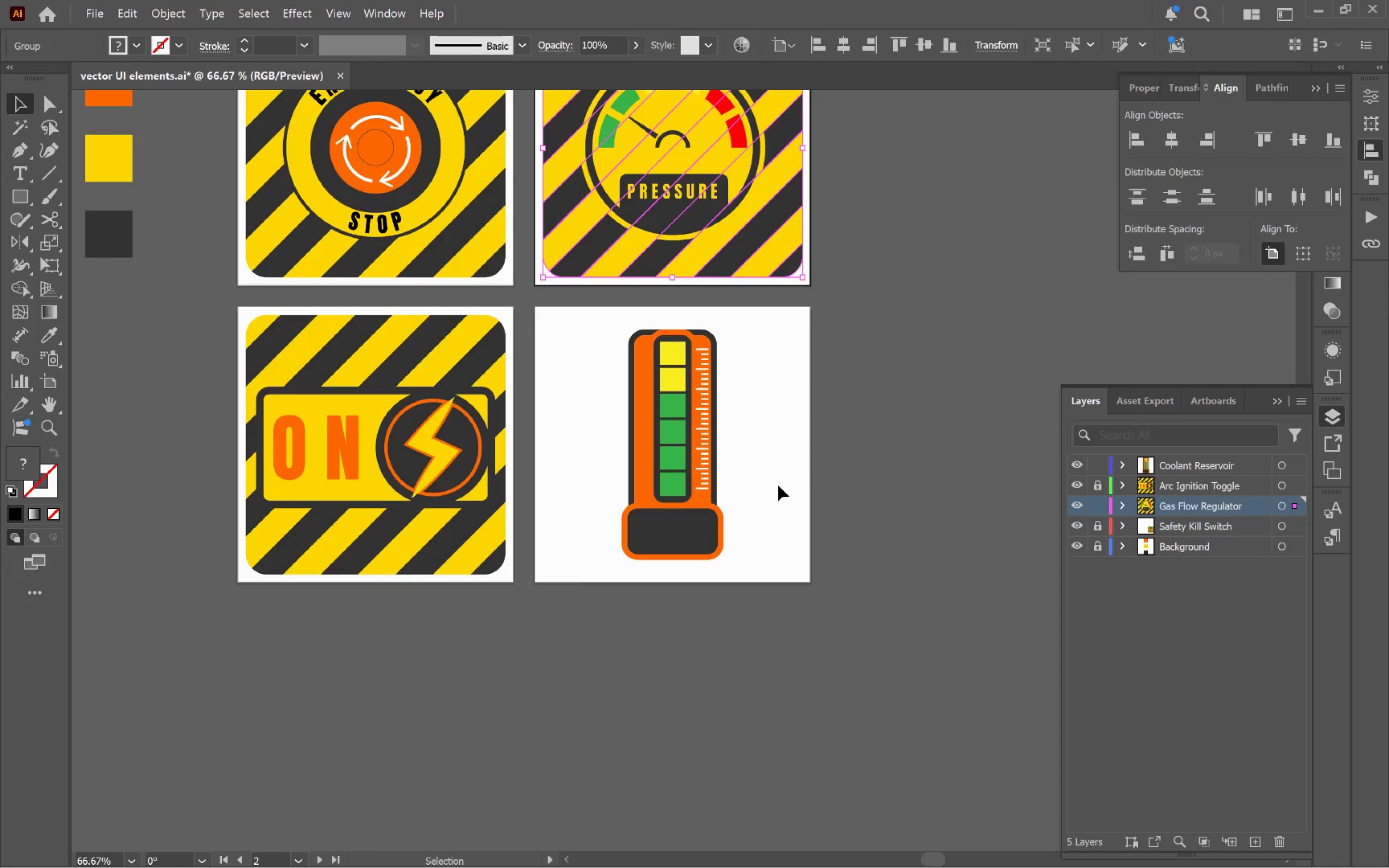 
left_click([777, 485])
 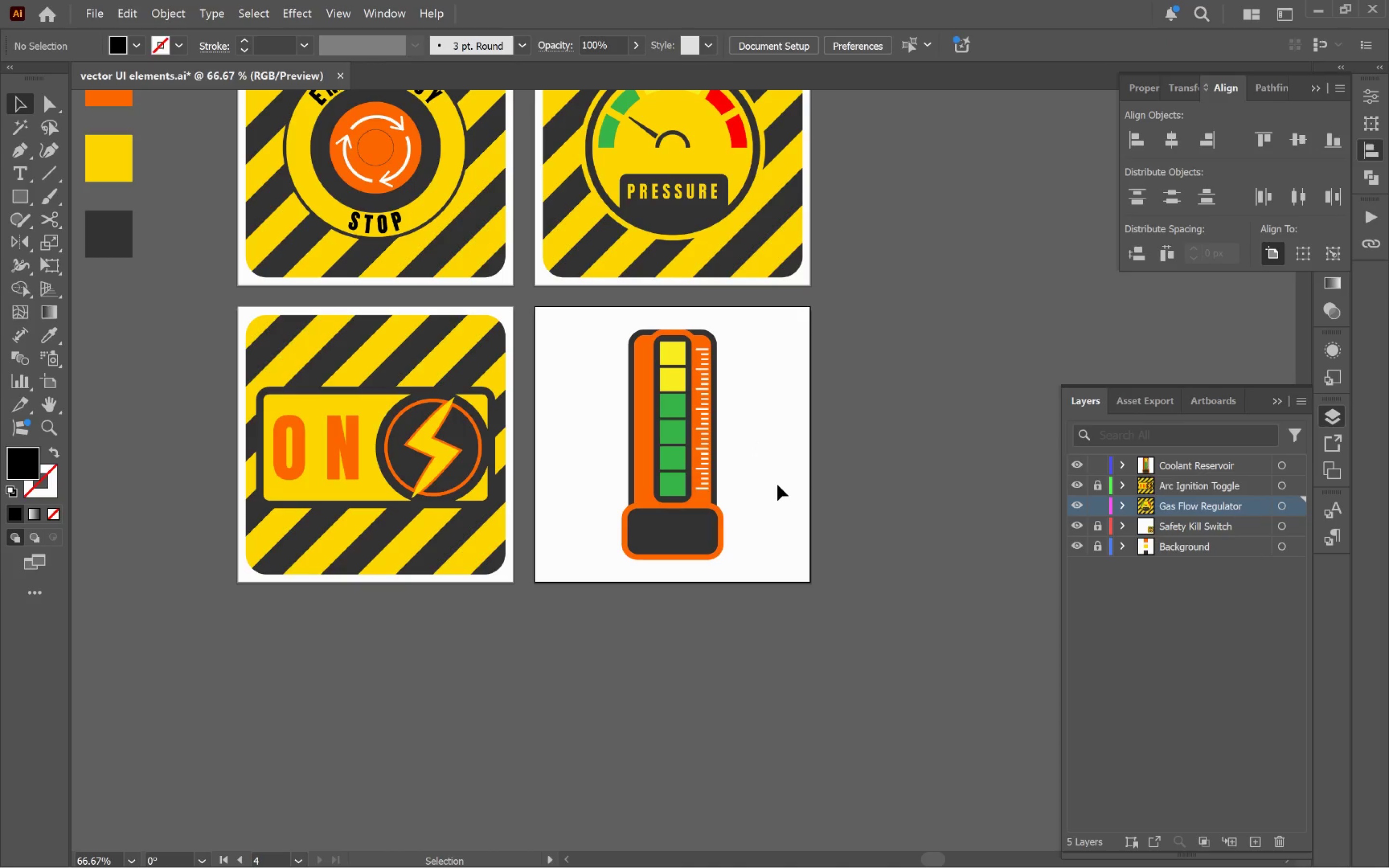 
key(Control+Shift+V)
 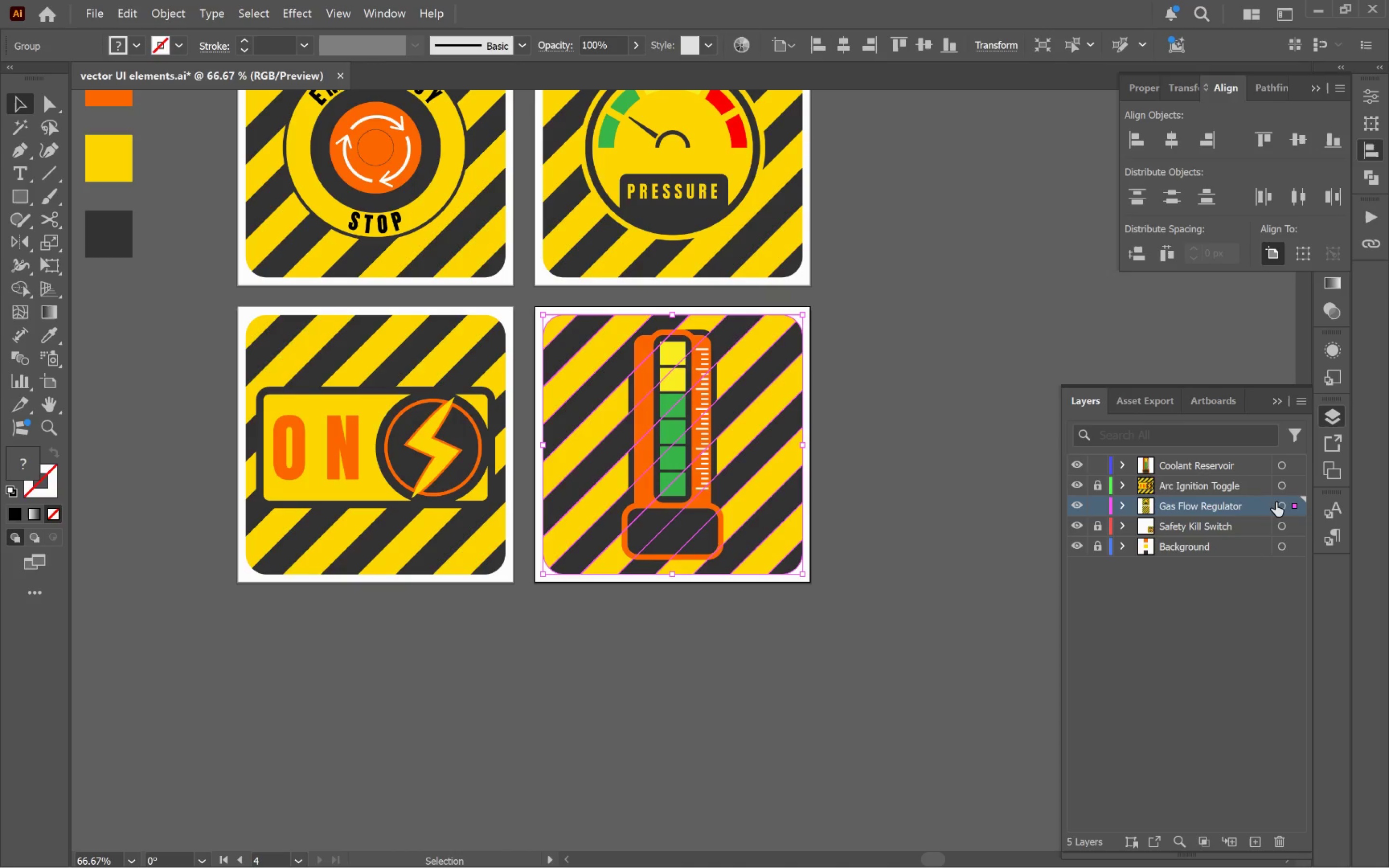 
left_click_drag(start_coordinate=[1295, 504], to_coordinate=[1299, 467])
 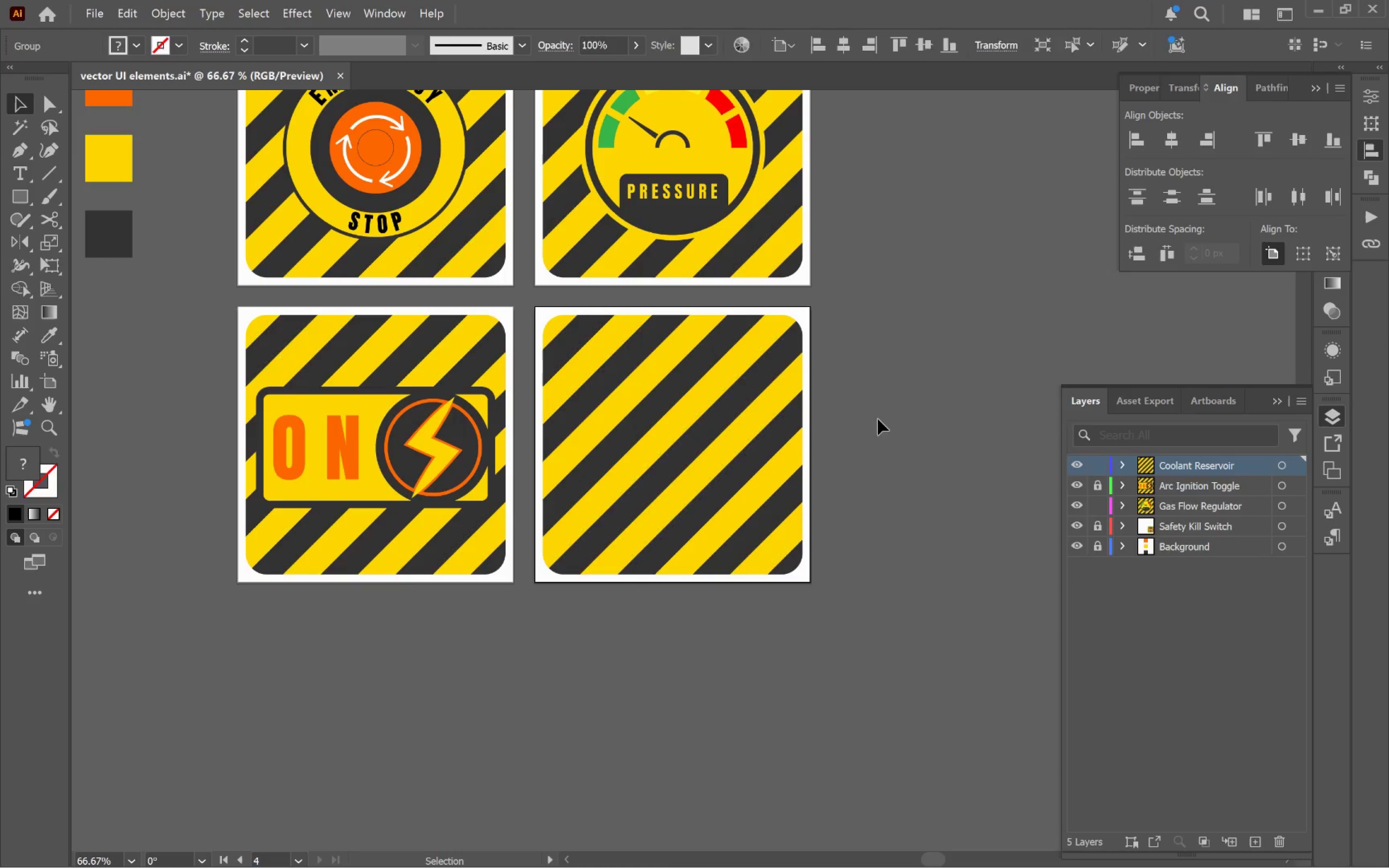 
double_click([773, 371])
 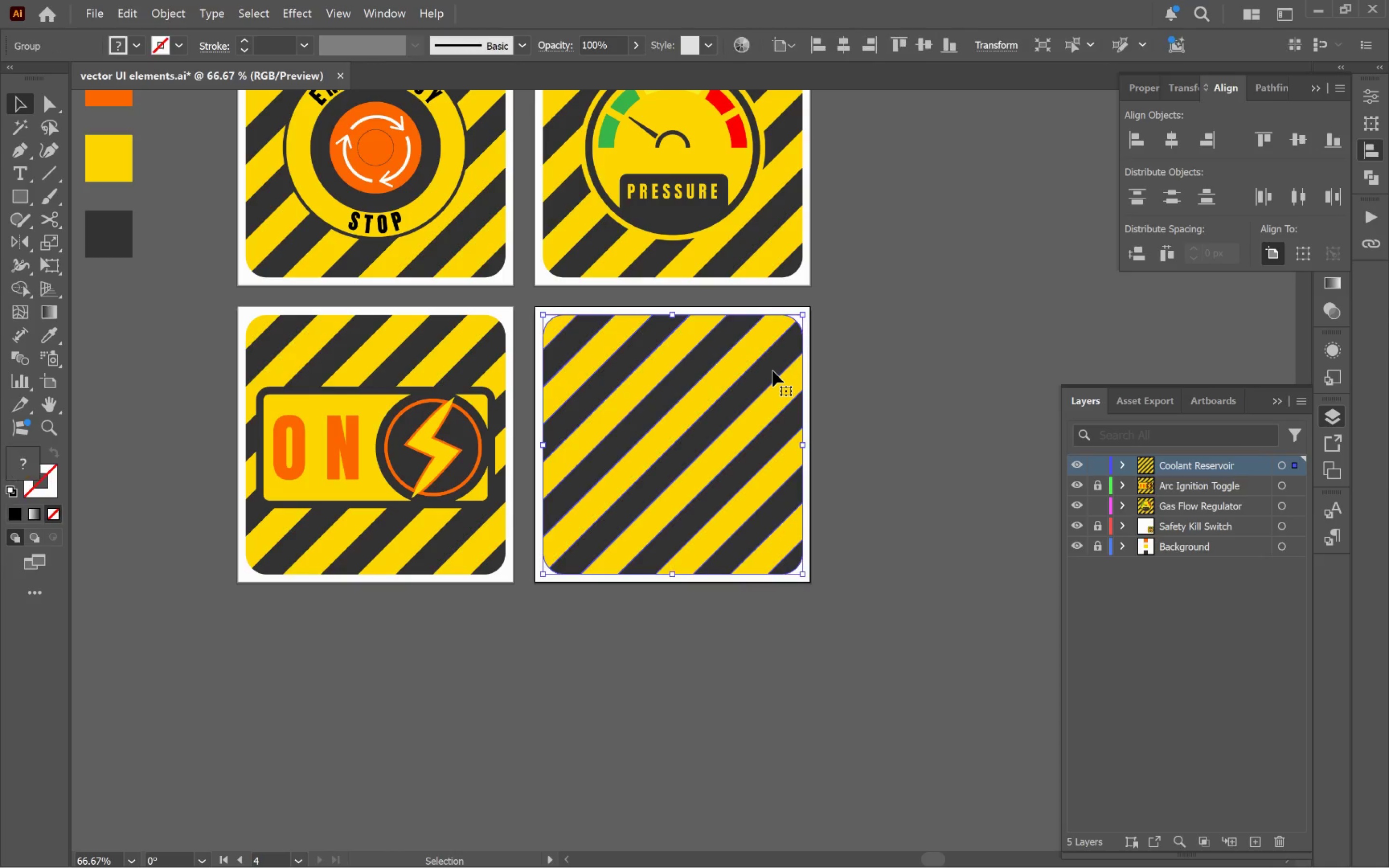 
key(Control+Shift+BracketLeft)
 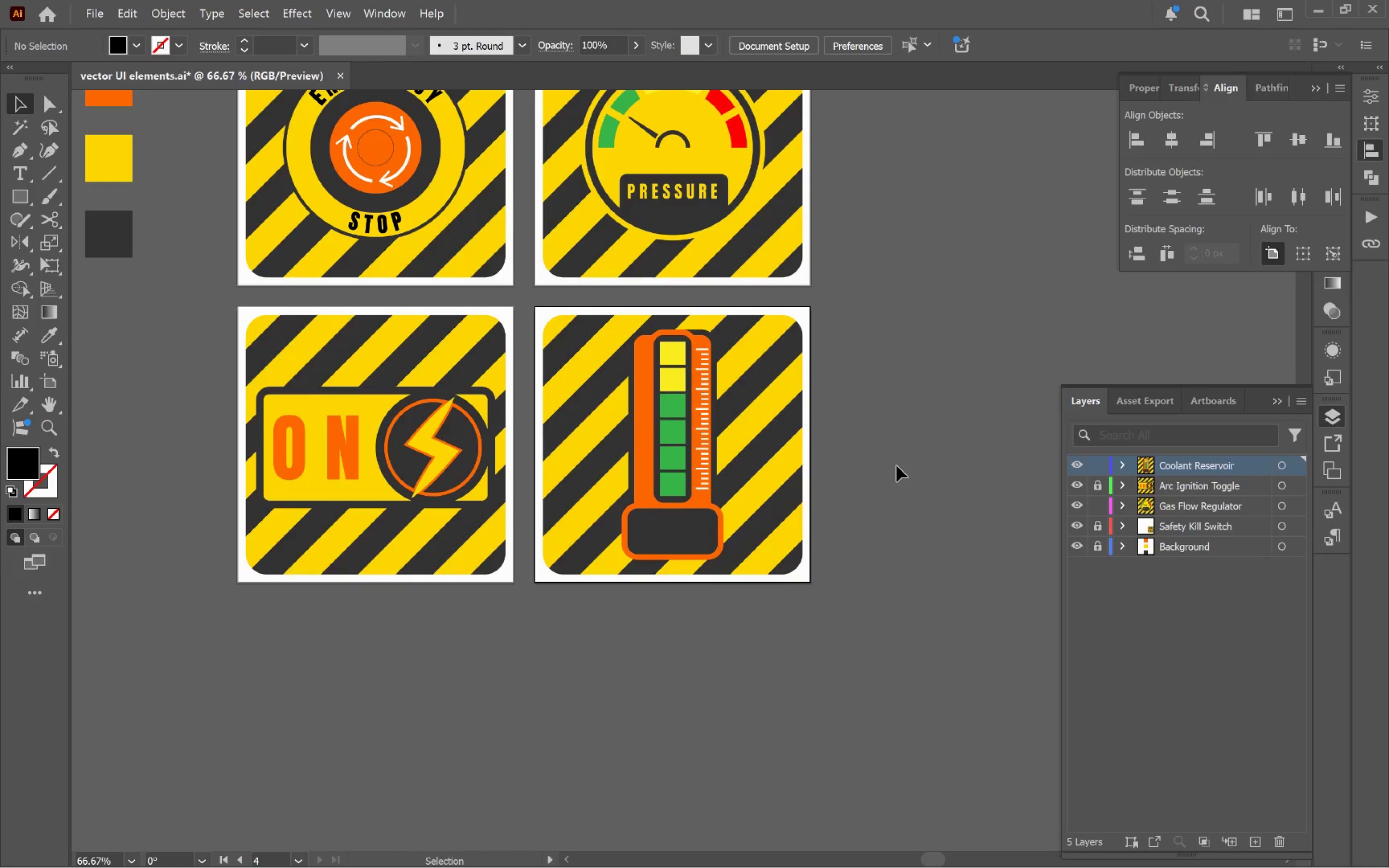 
wait(6.91)
 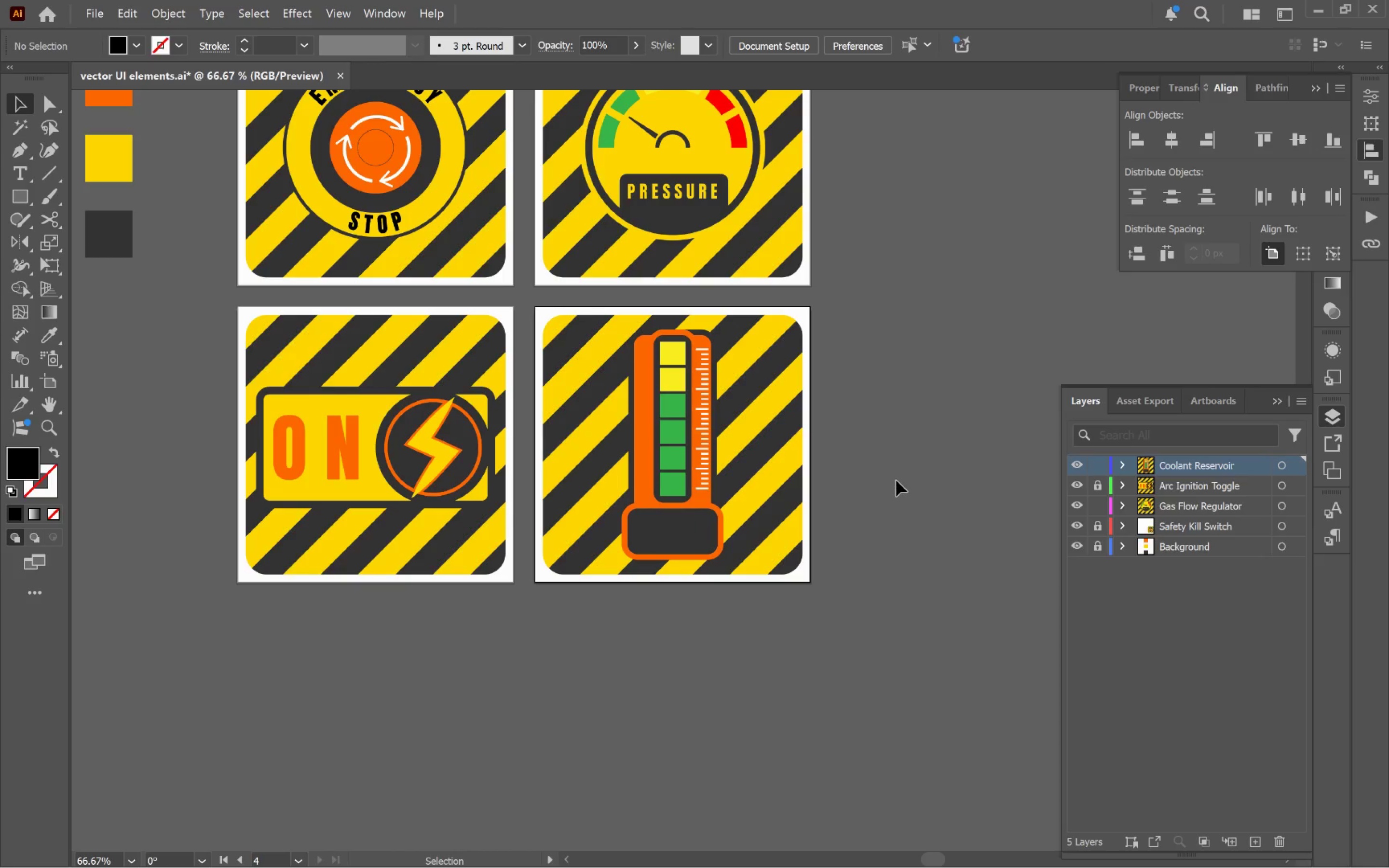 
key(Alt+Tab)
 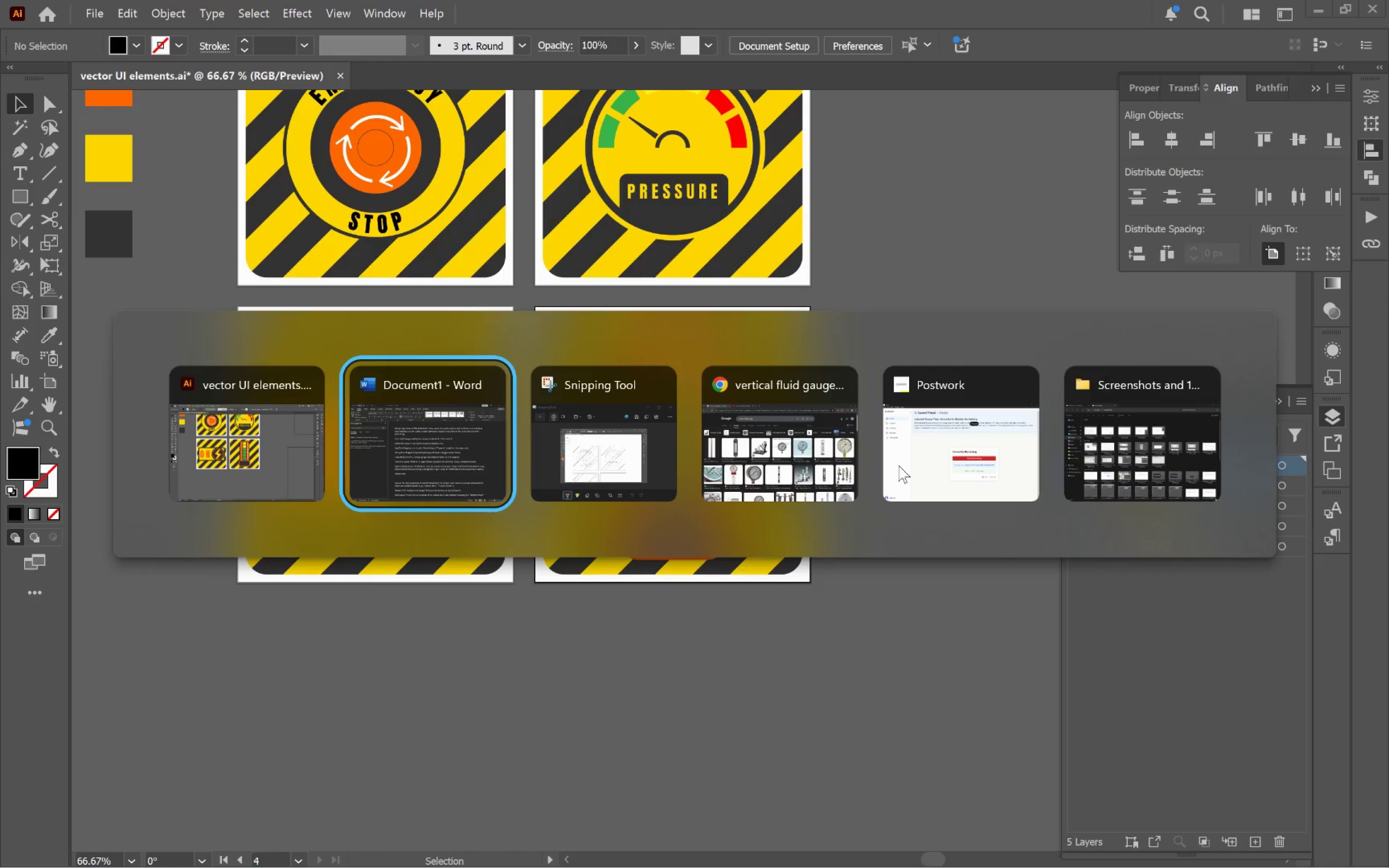 
key(Alt+Tab)
 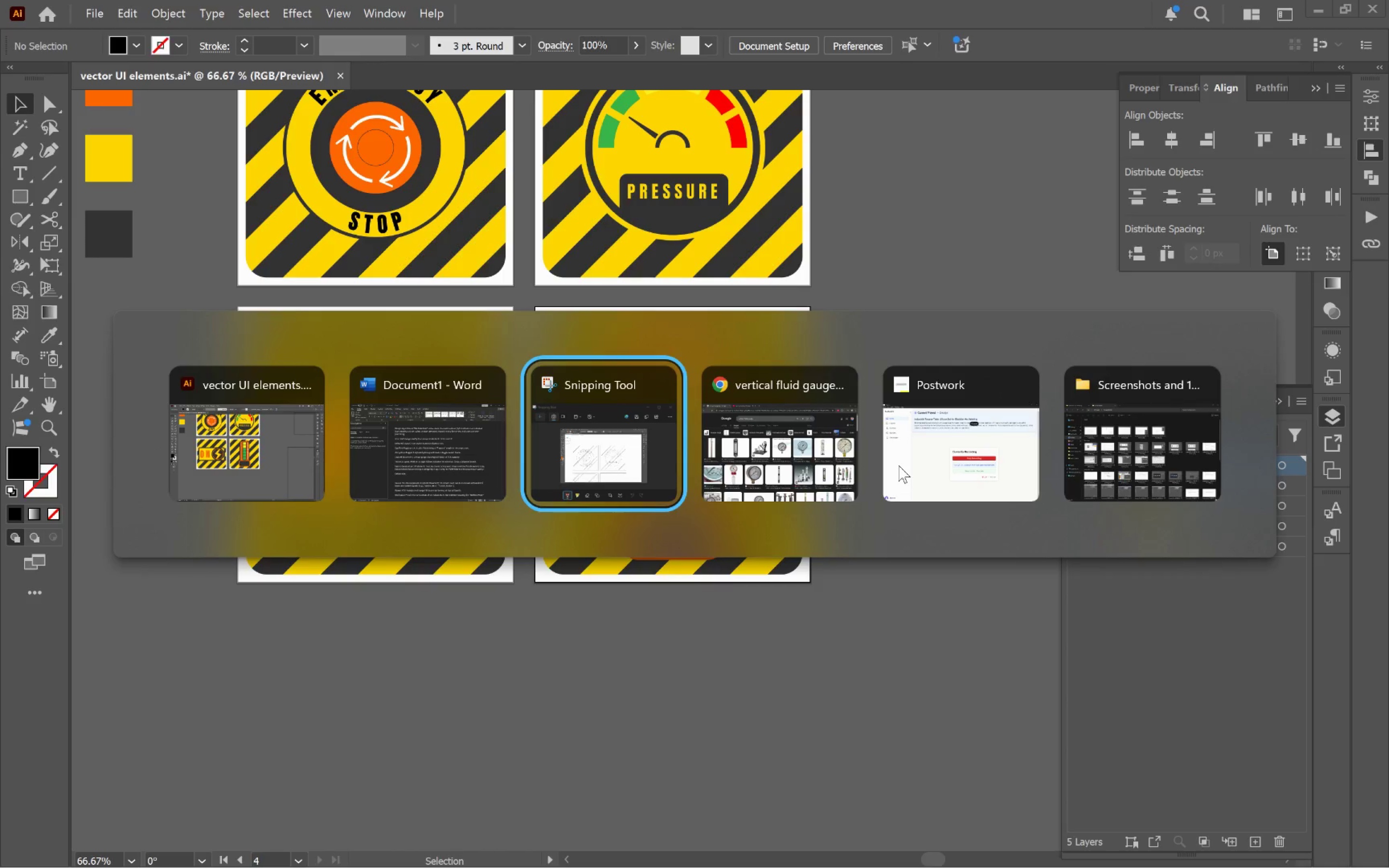 
key(Alt+Tab)
 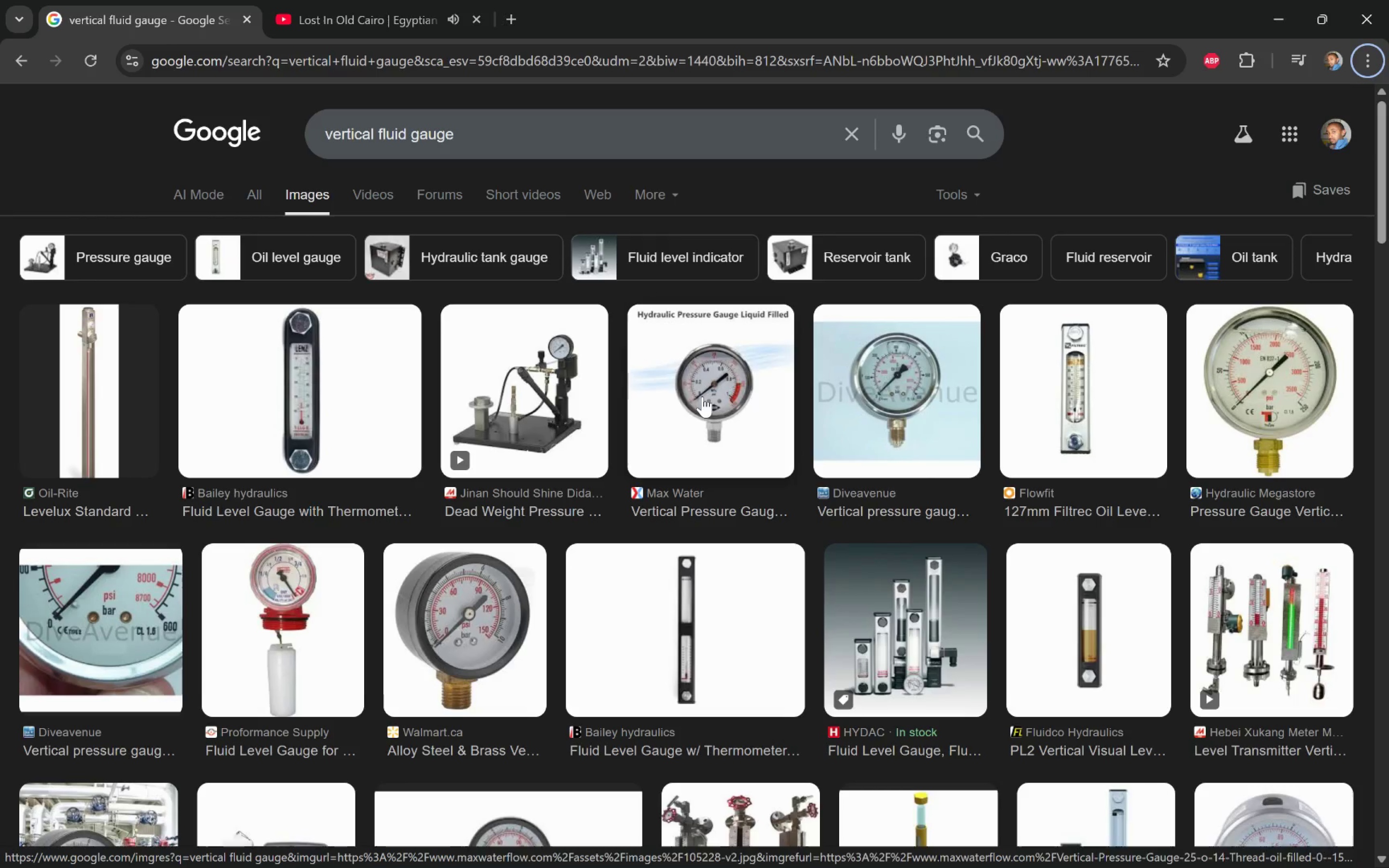 
left_click([734, 410])
 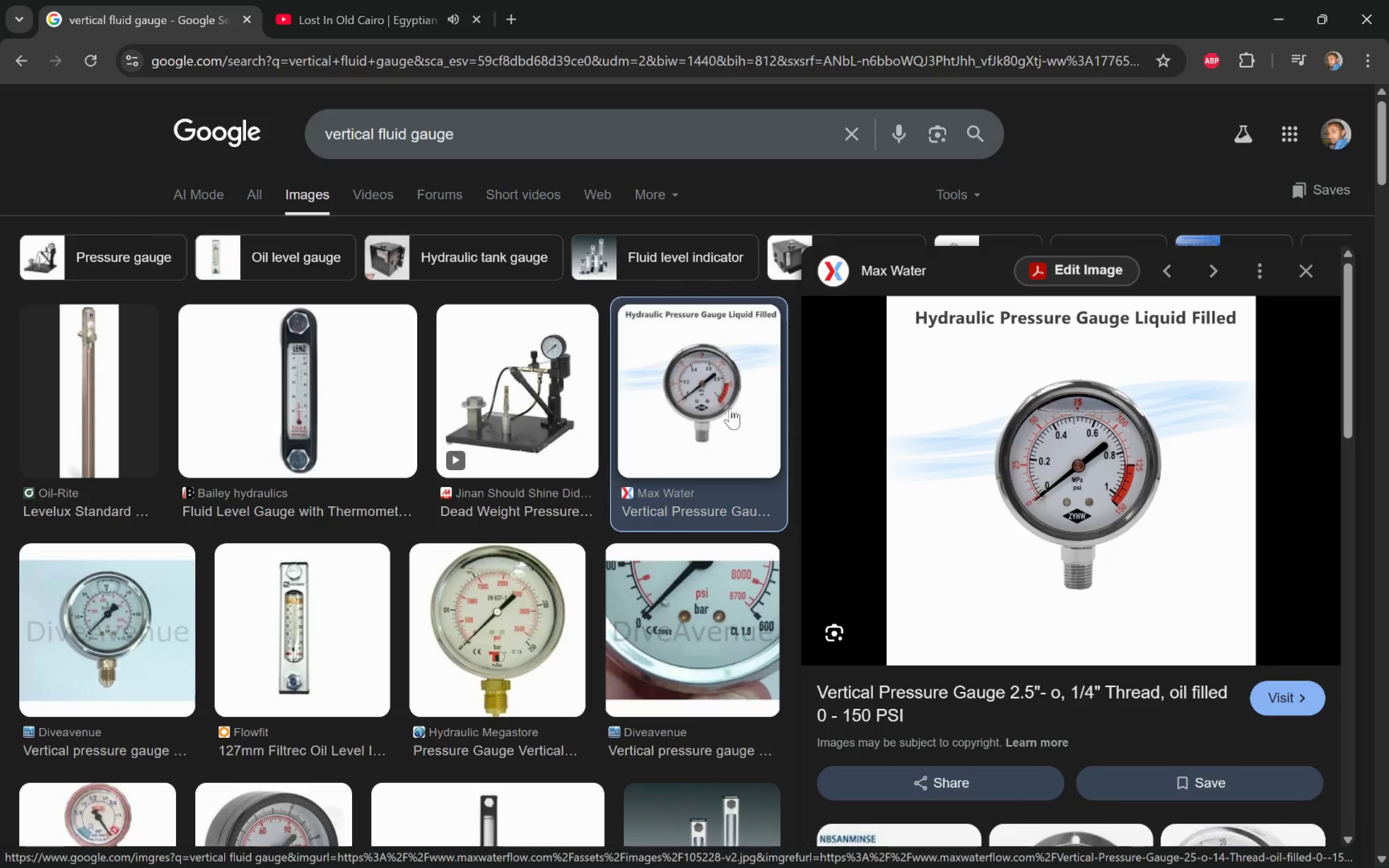 
wait(8.25)
 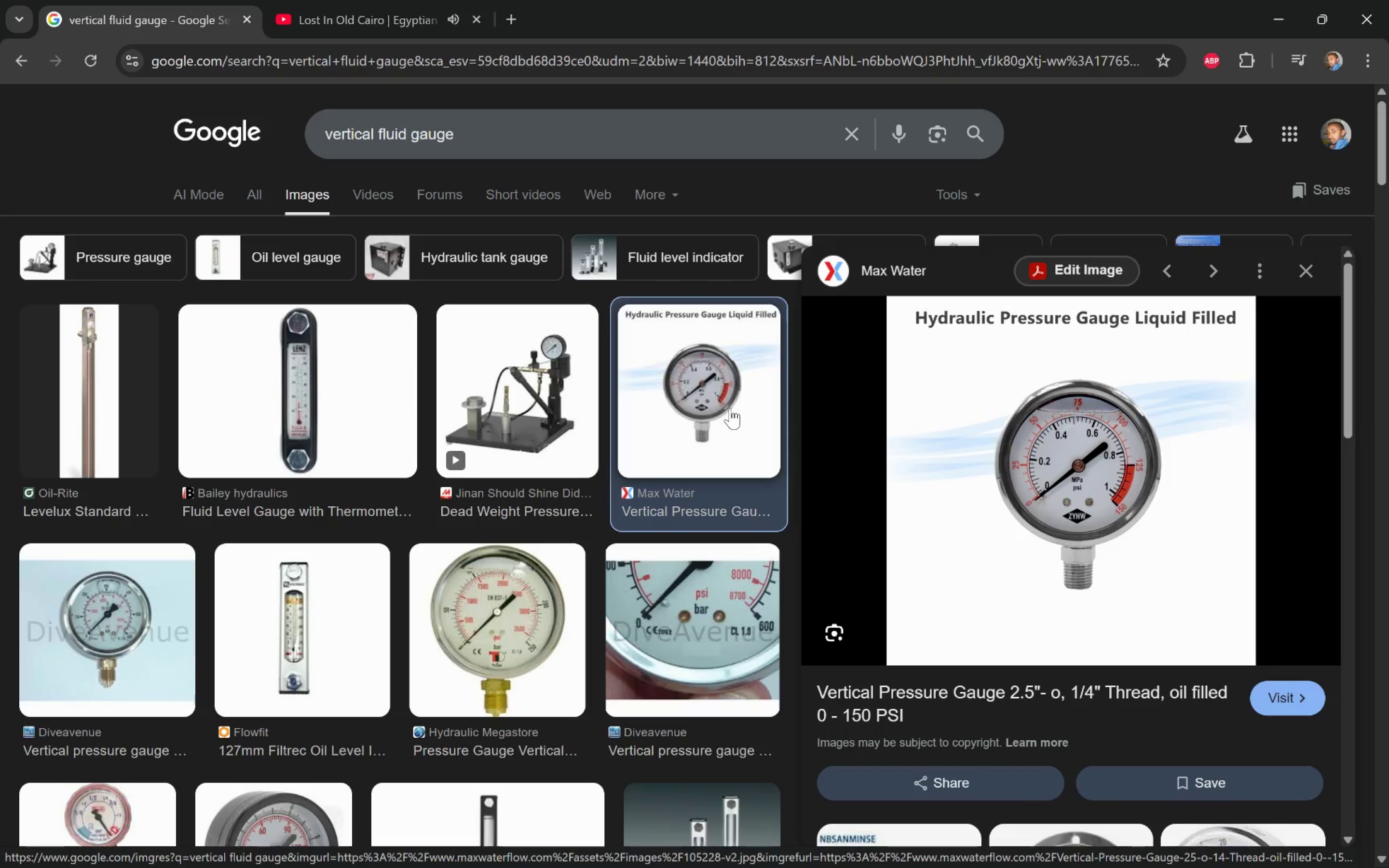 
key(Alt+AltLeft)
 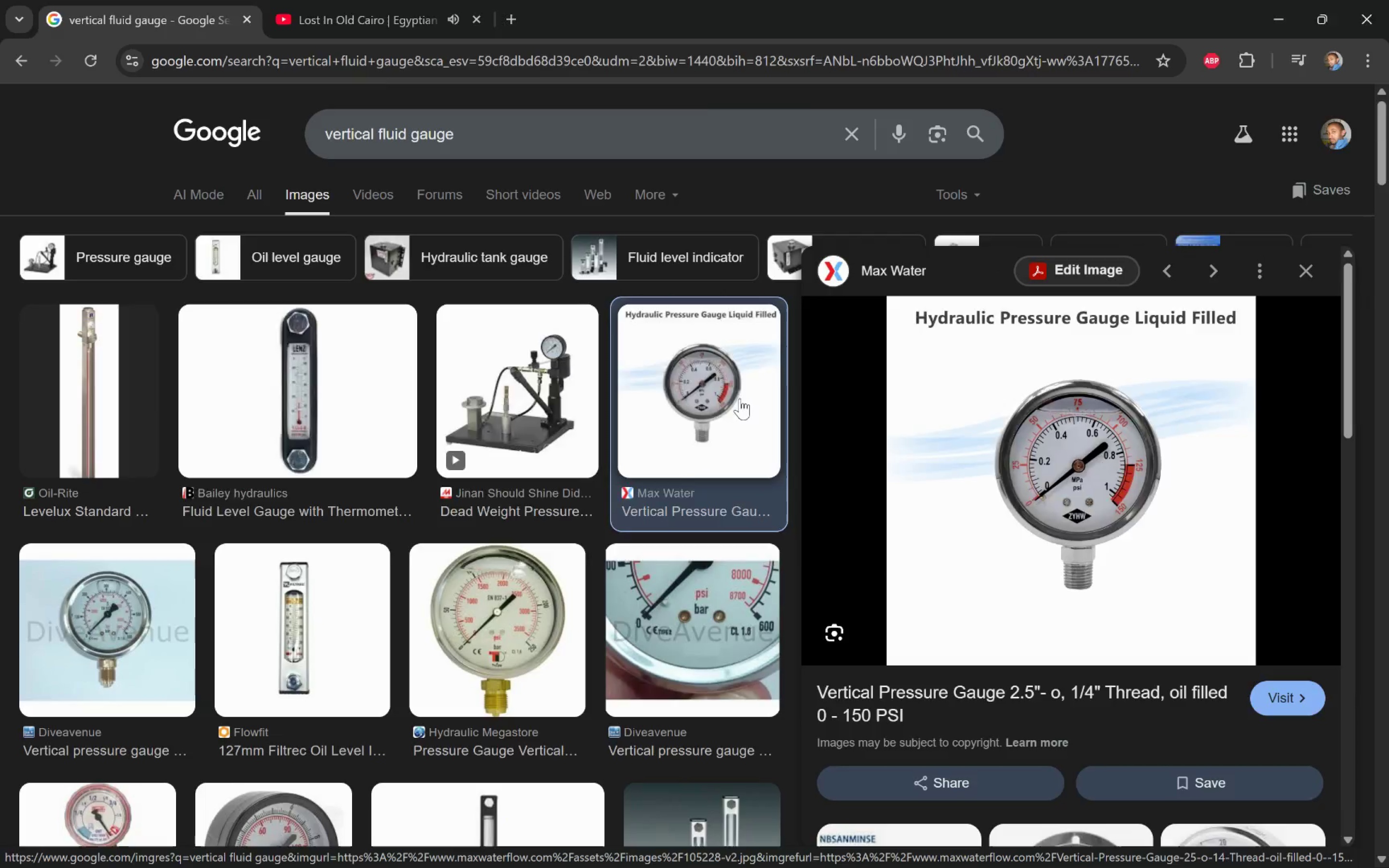 
key(Alt+Tab)
 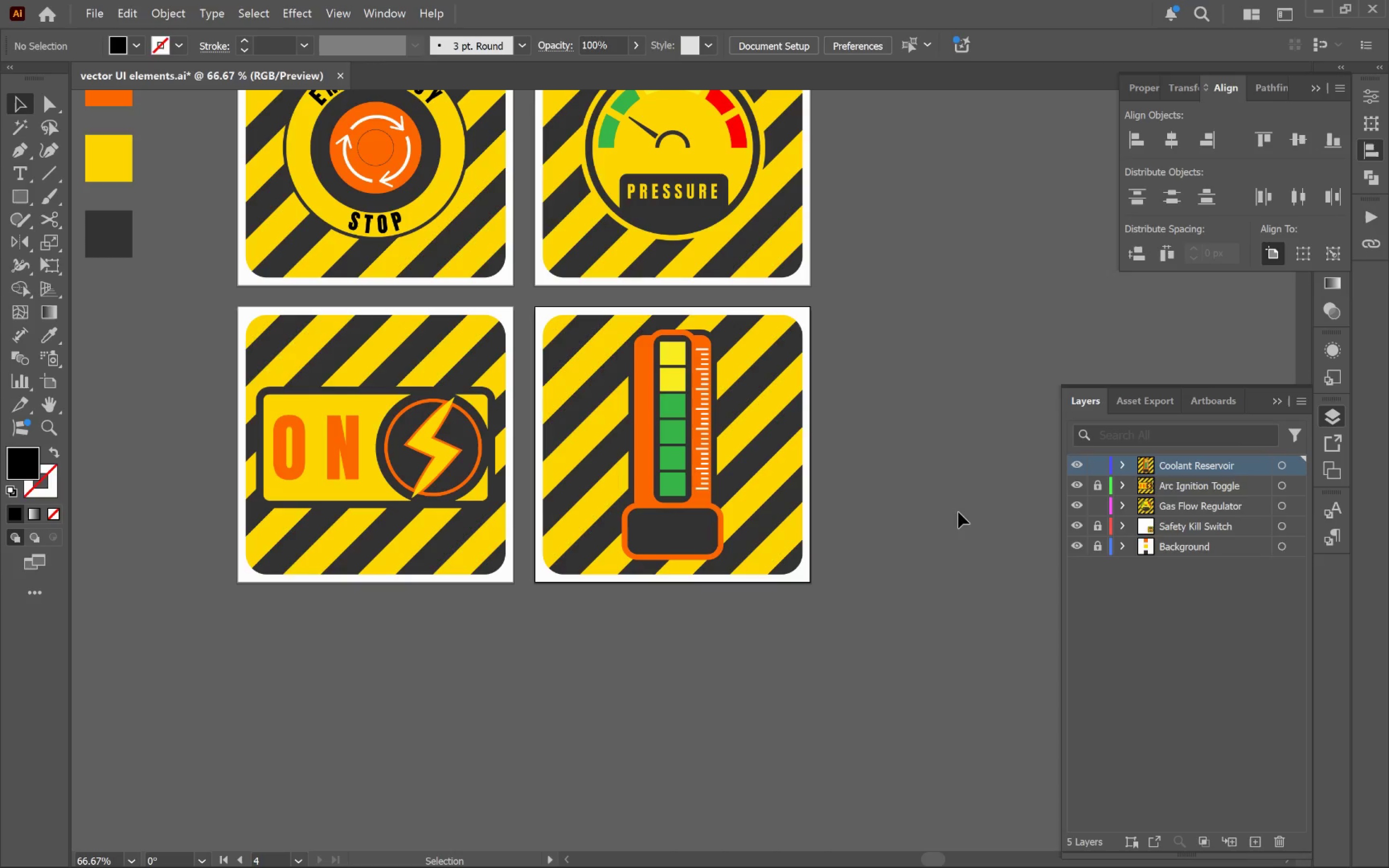 
left_click([952, 489])
 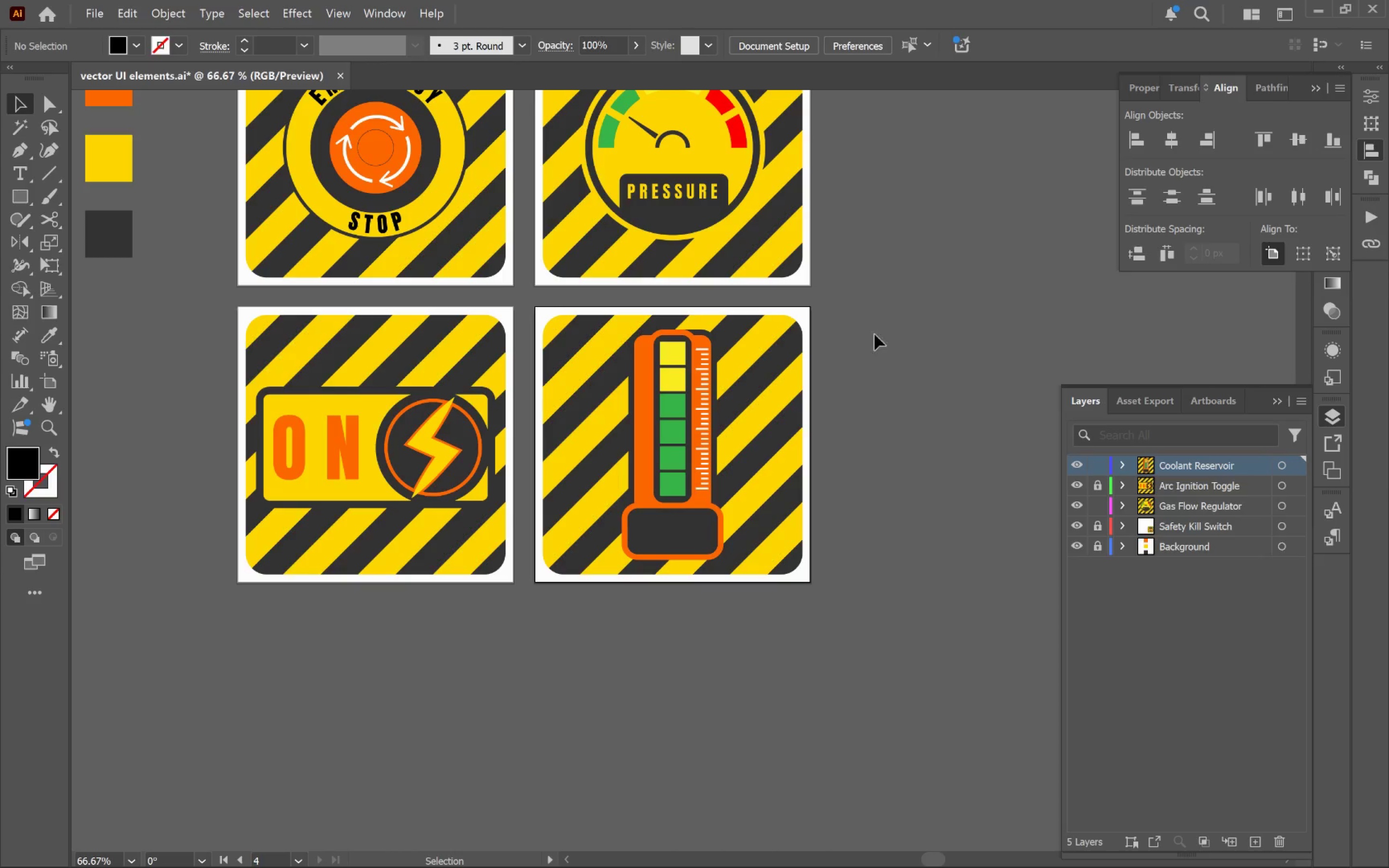 
key(T)
 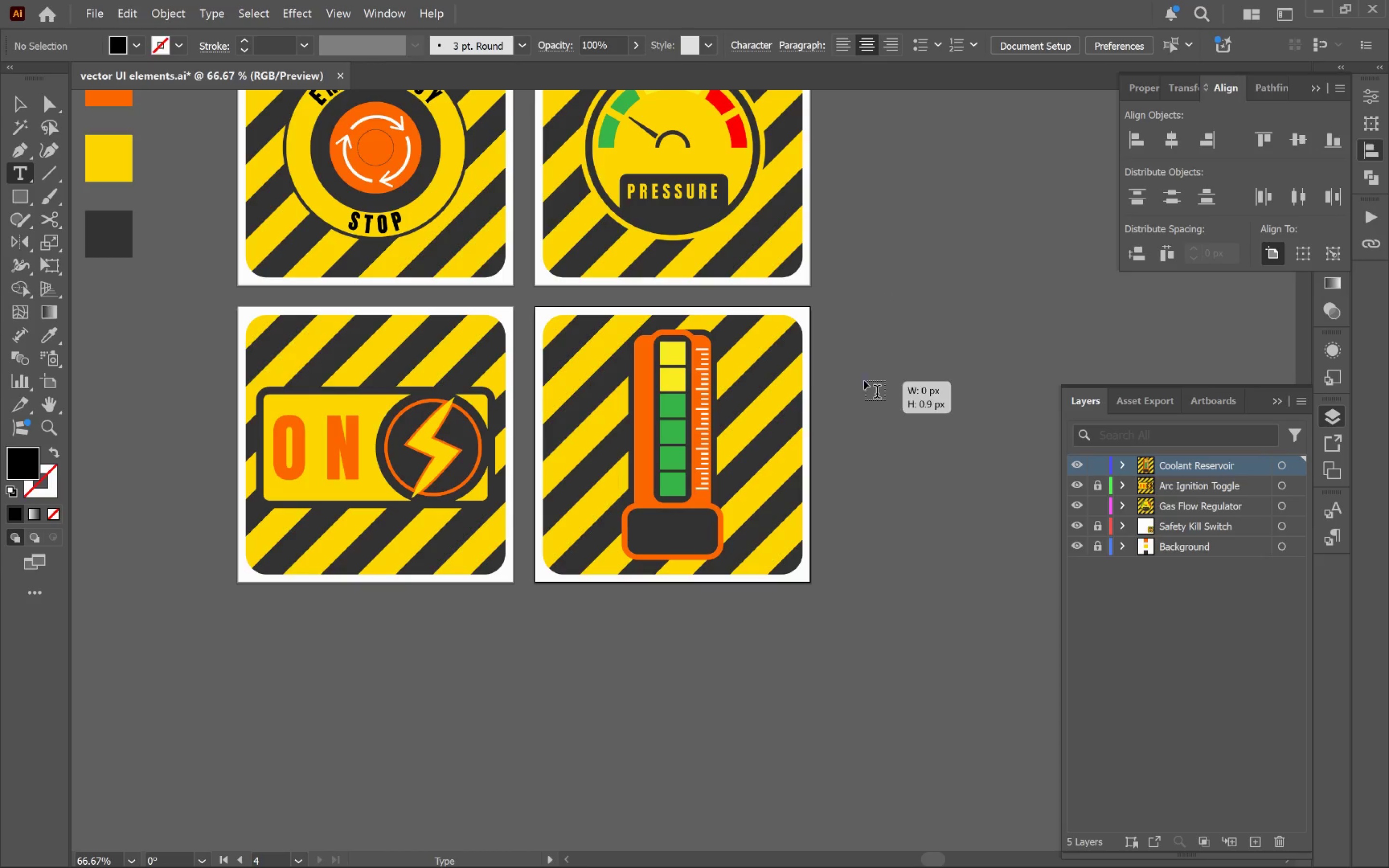 
left_click([864, 381])
 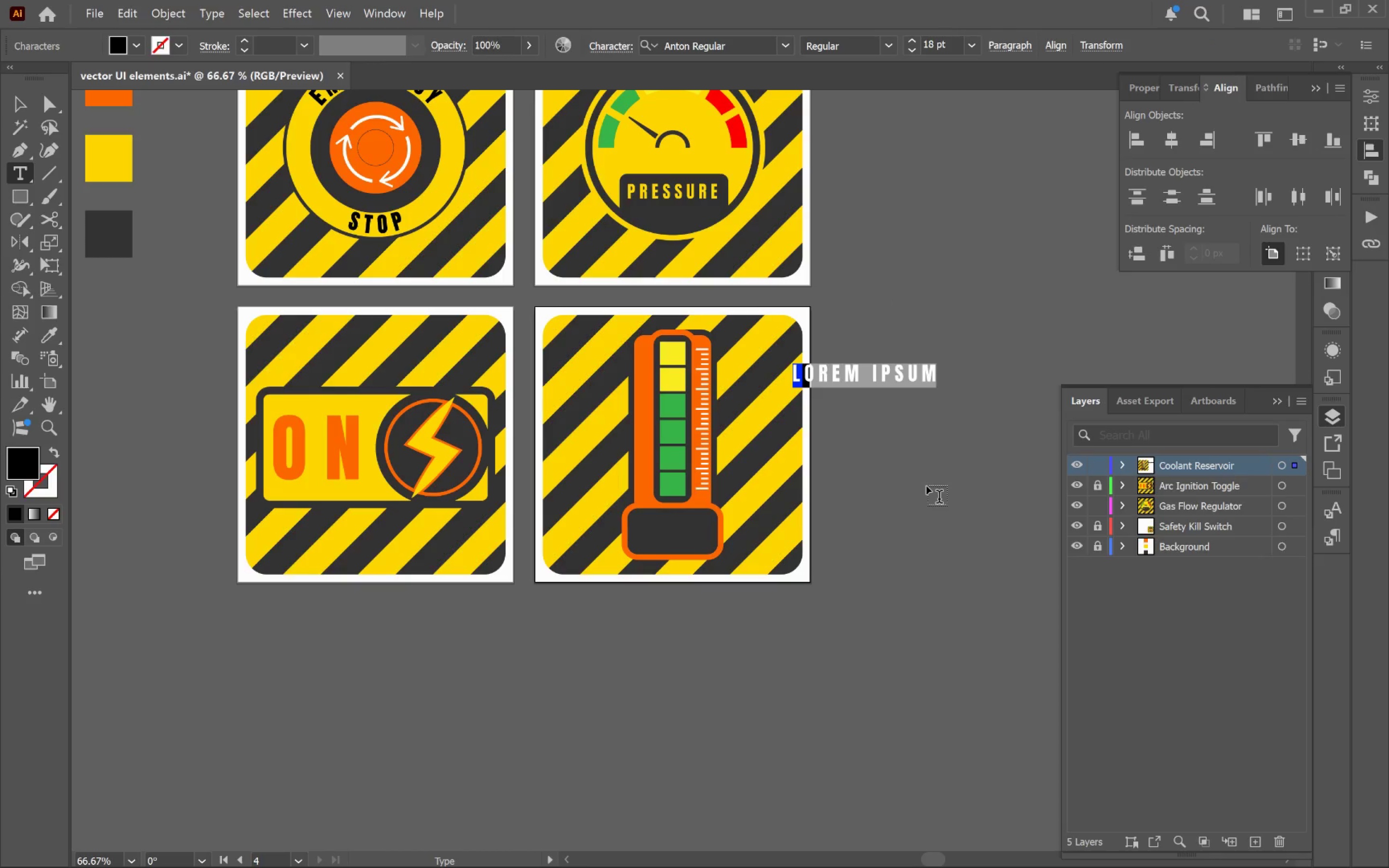 
type(bar)
 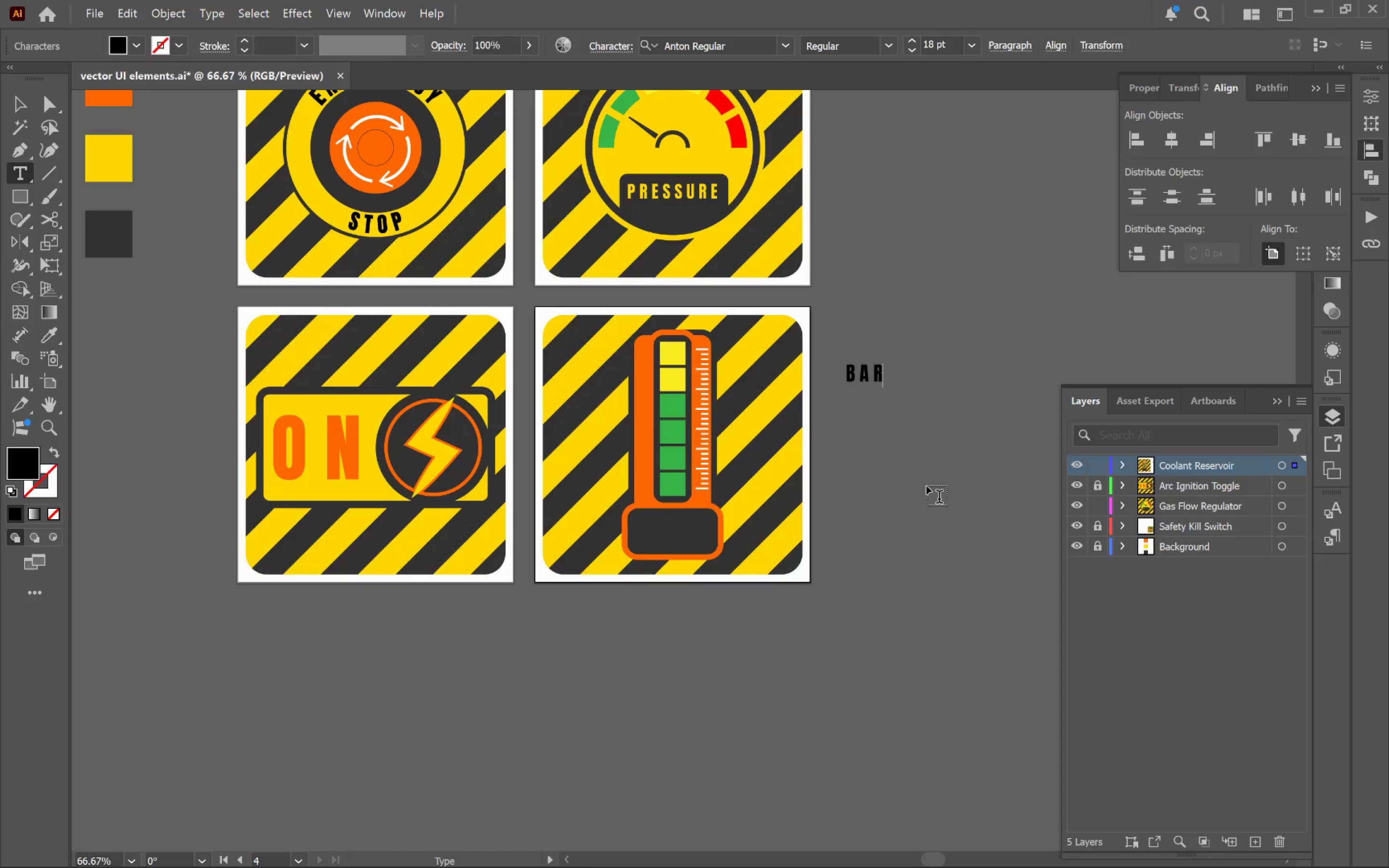 
key(ArrowLeft)
 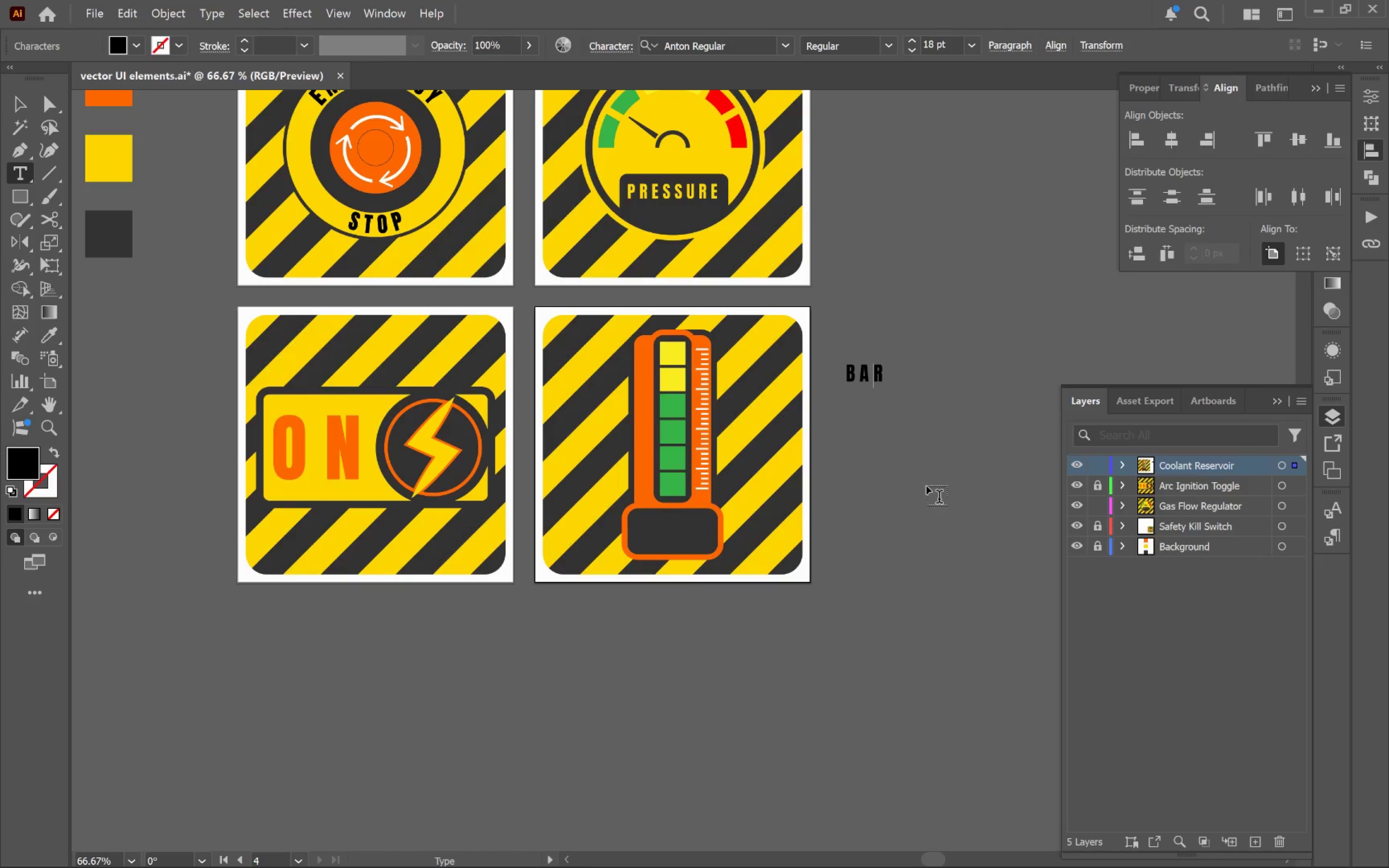 
key(ArrowLeft)
 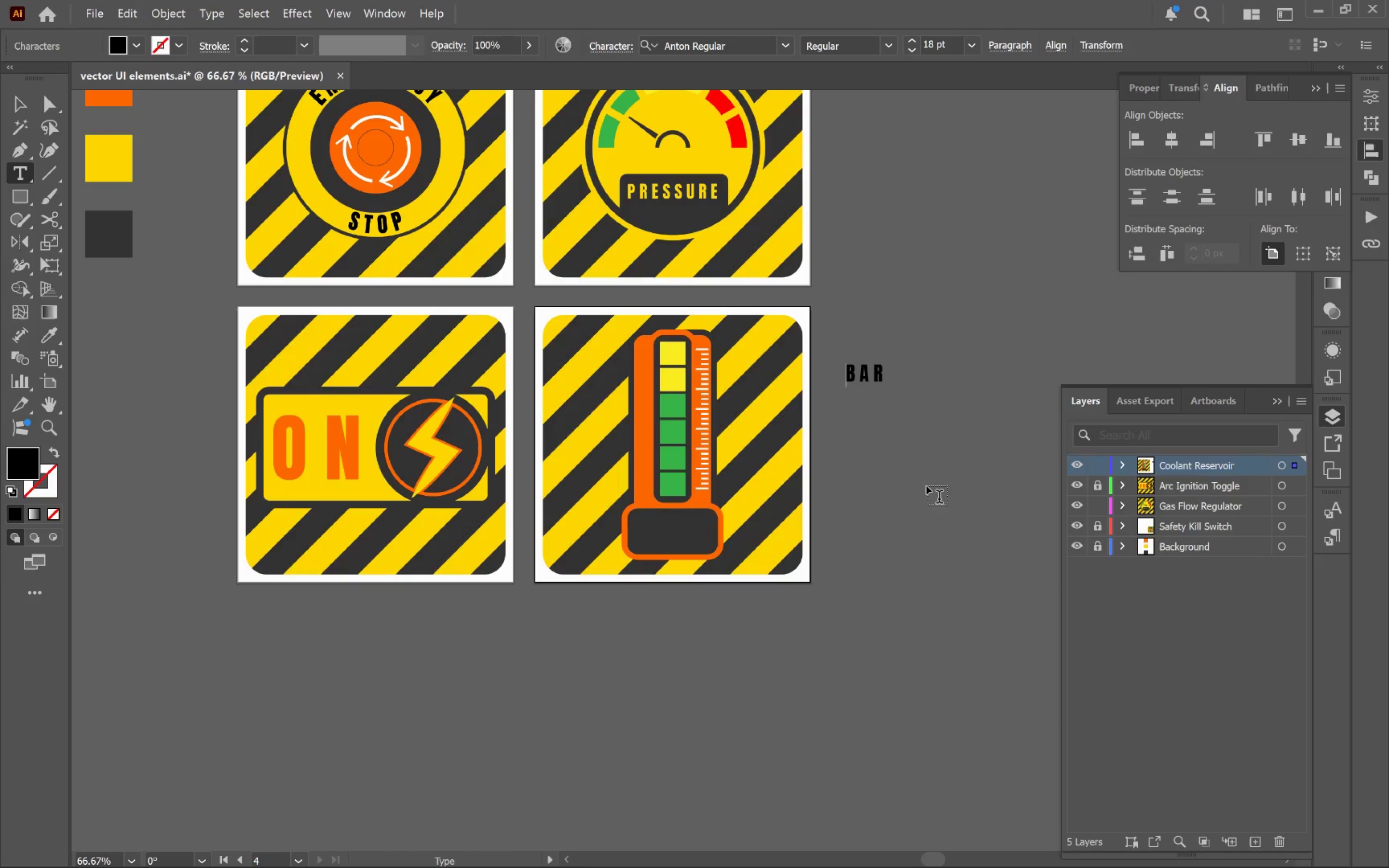 
key(ArrowLeft)
 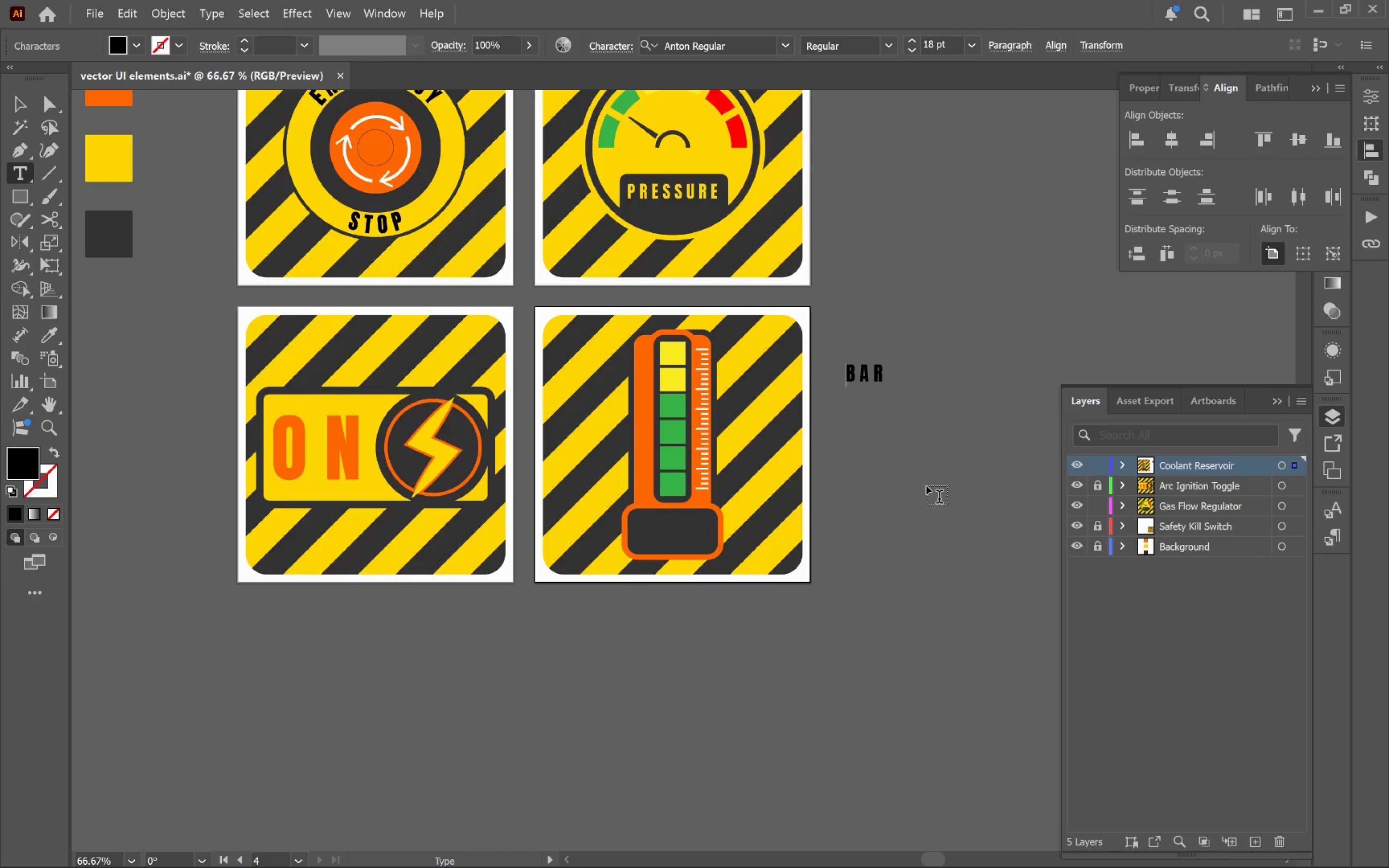 
key(Enter)
 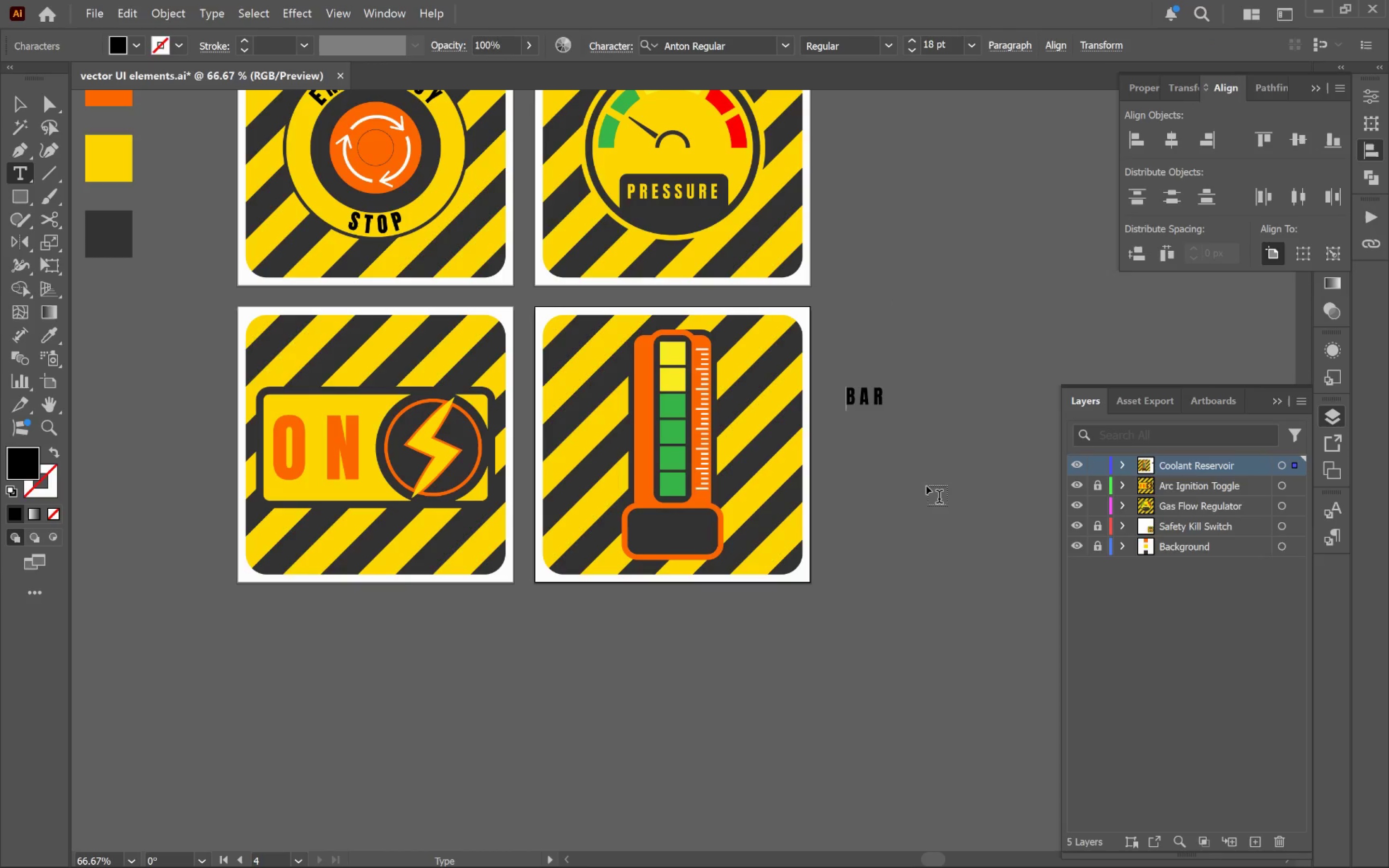 
key(ArrowUp)
 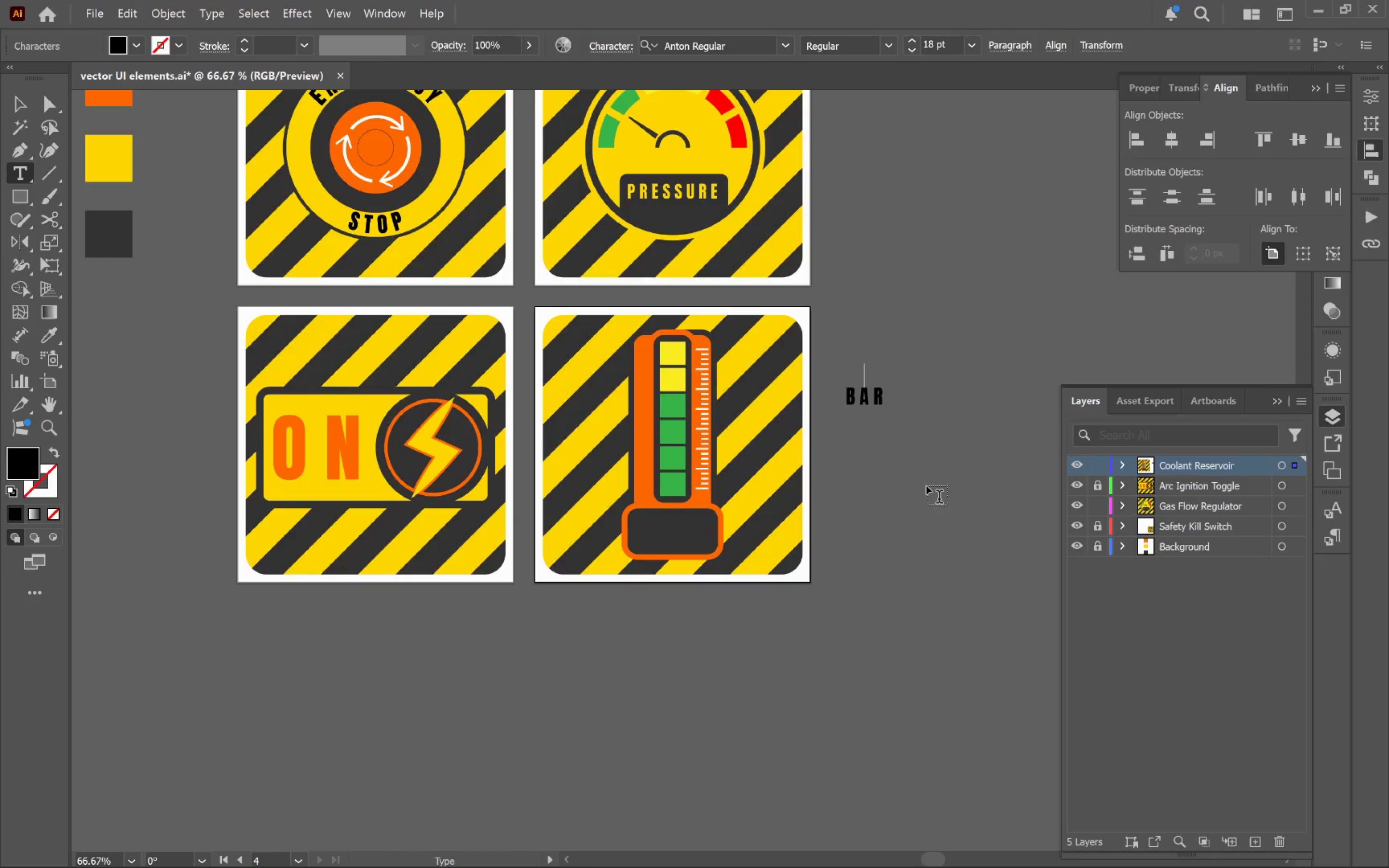 
type(psi)
 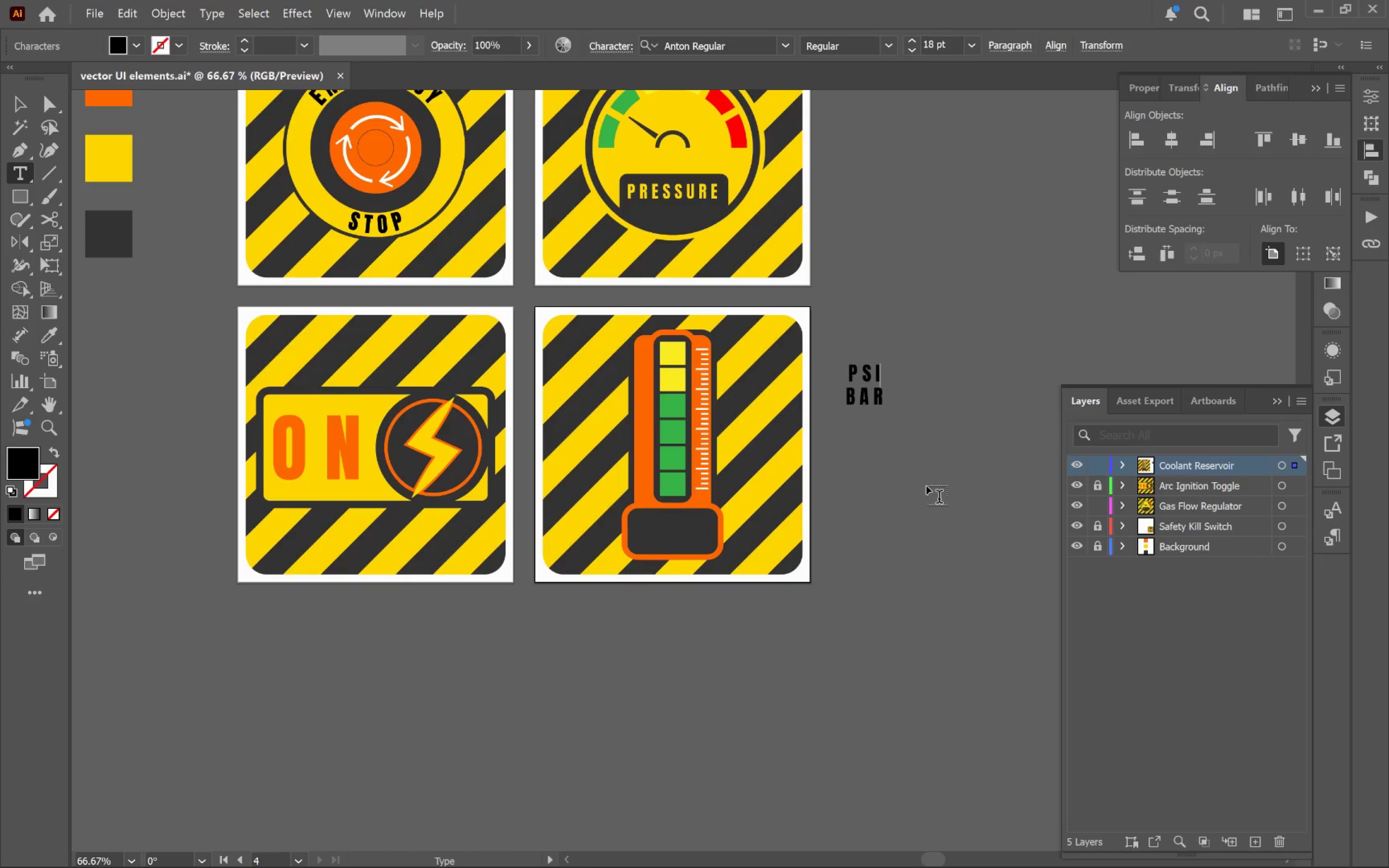 
hold_key(key=ControlLeft, duration=0.34)
left_click([922, 482])
 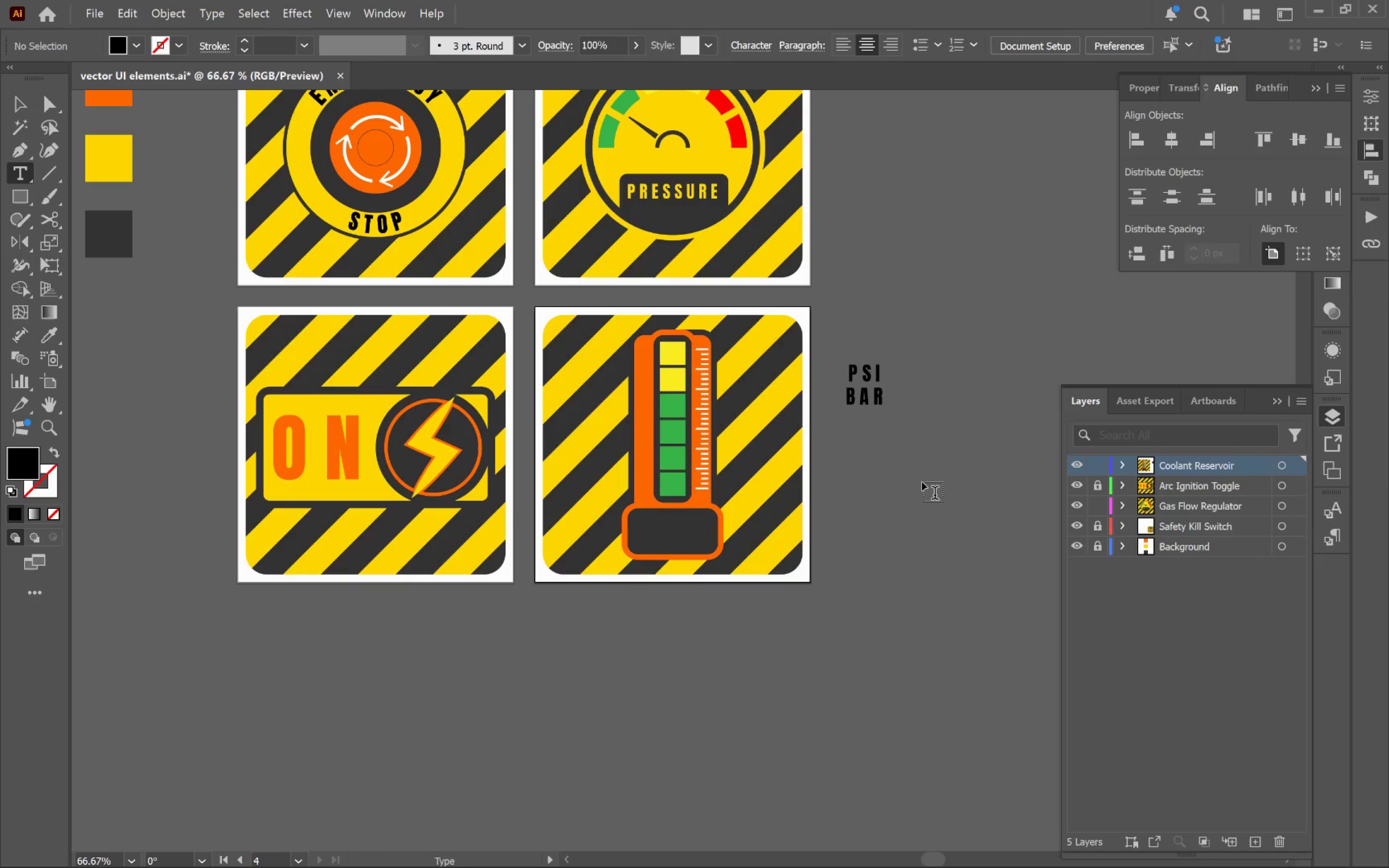 
key(V)
 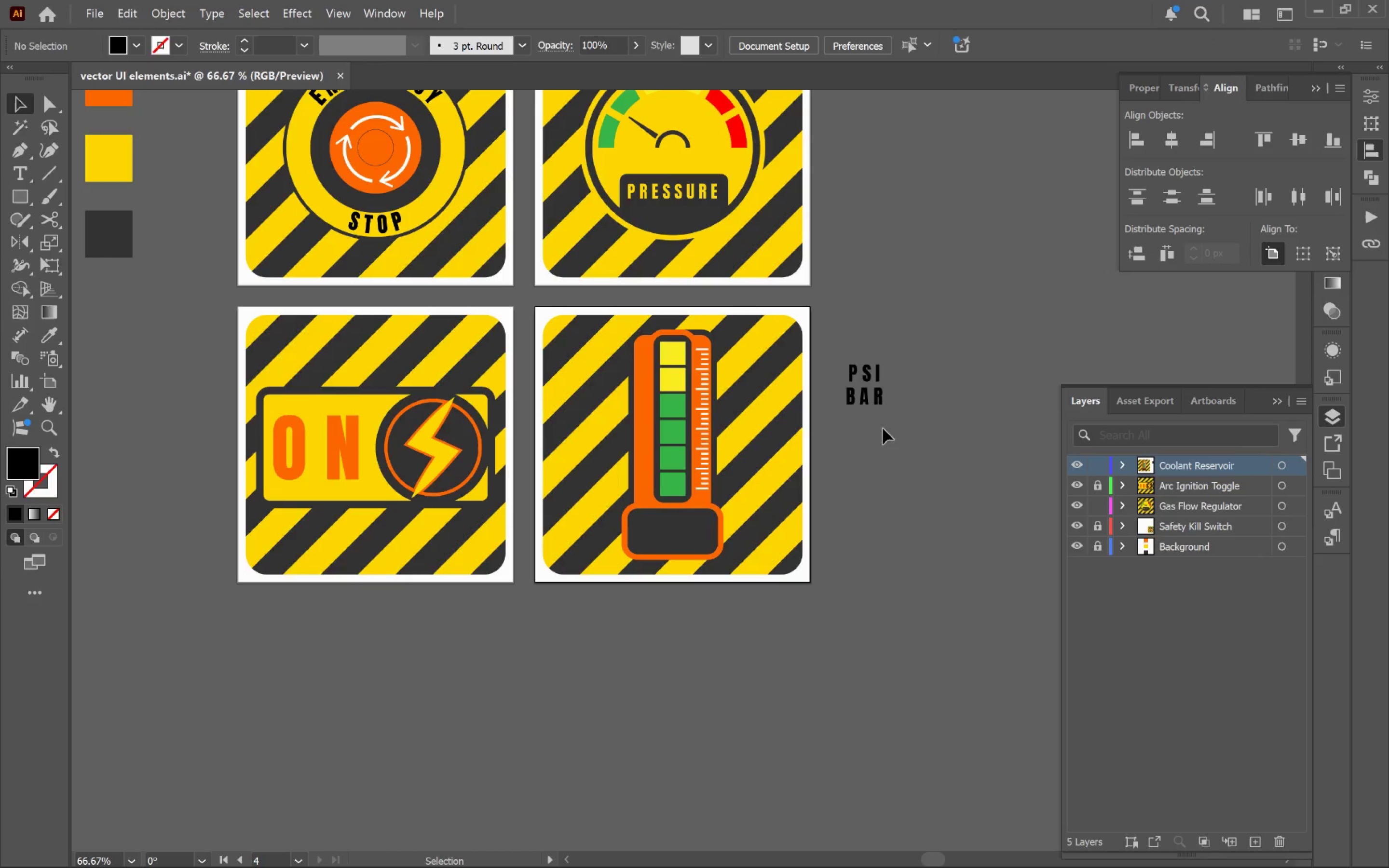 
left_click([873, 398])
 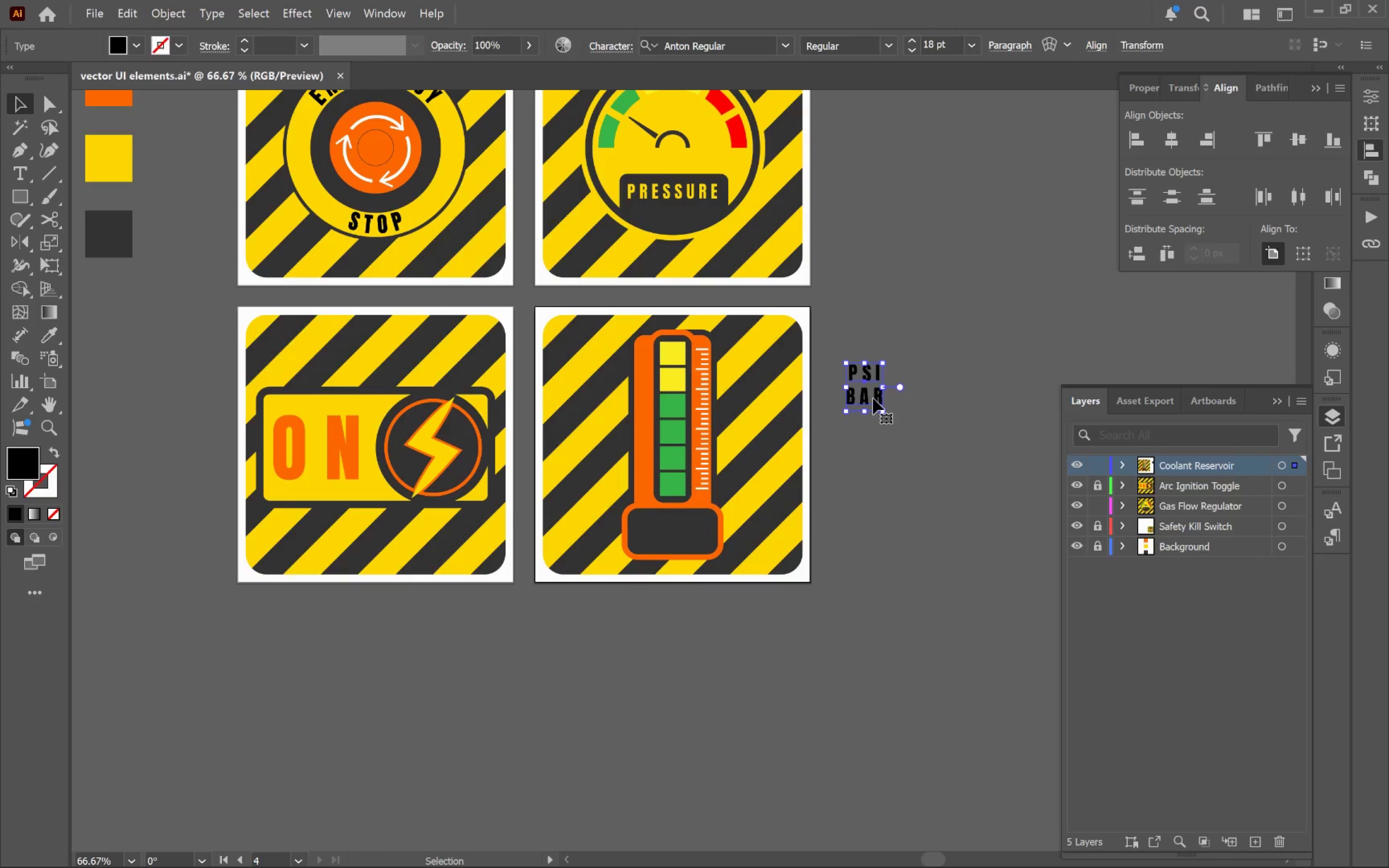 
right_click([873, 398])
 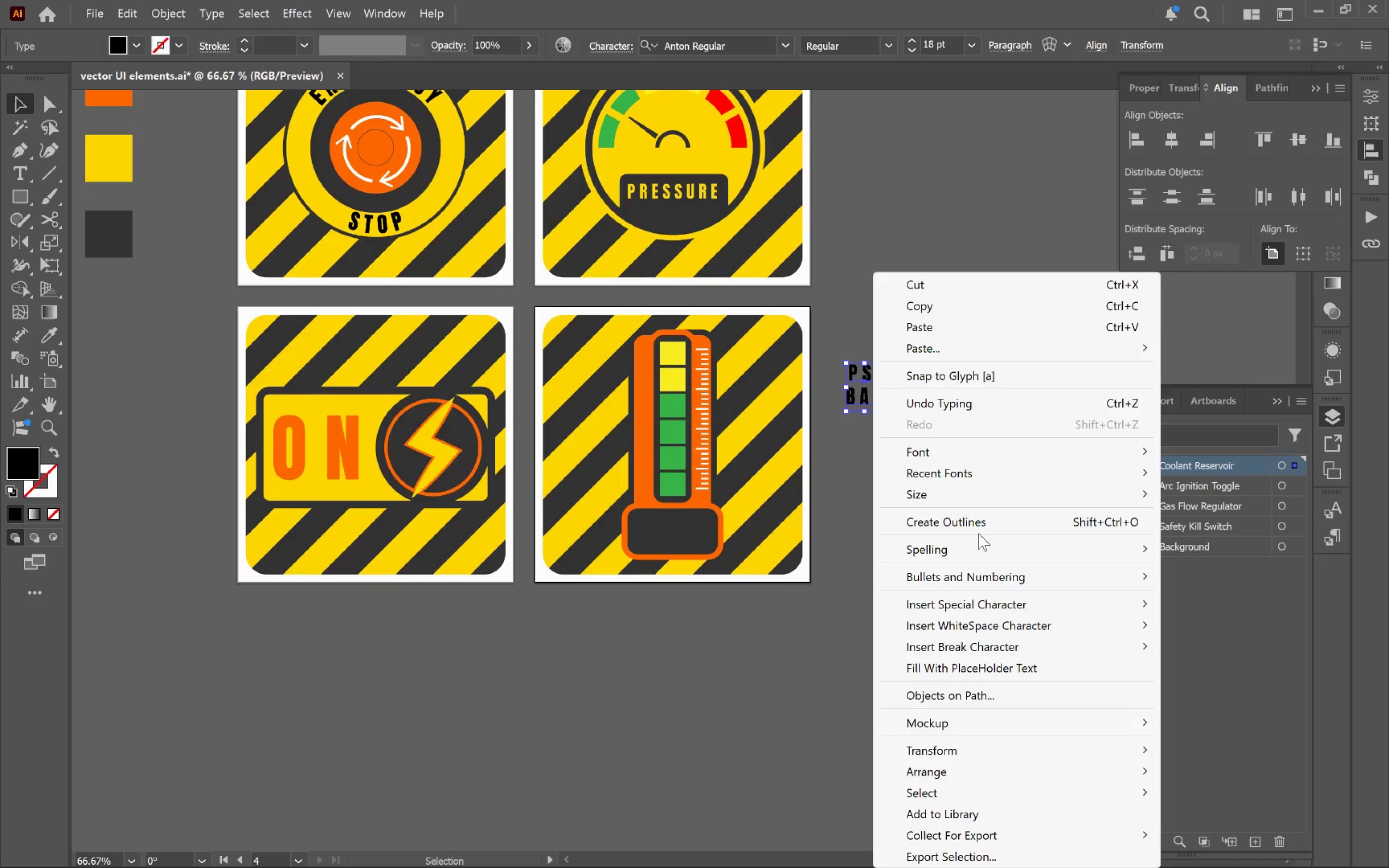 
left_click([978, 529])
 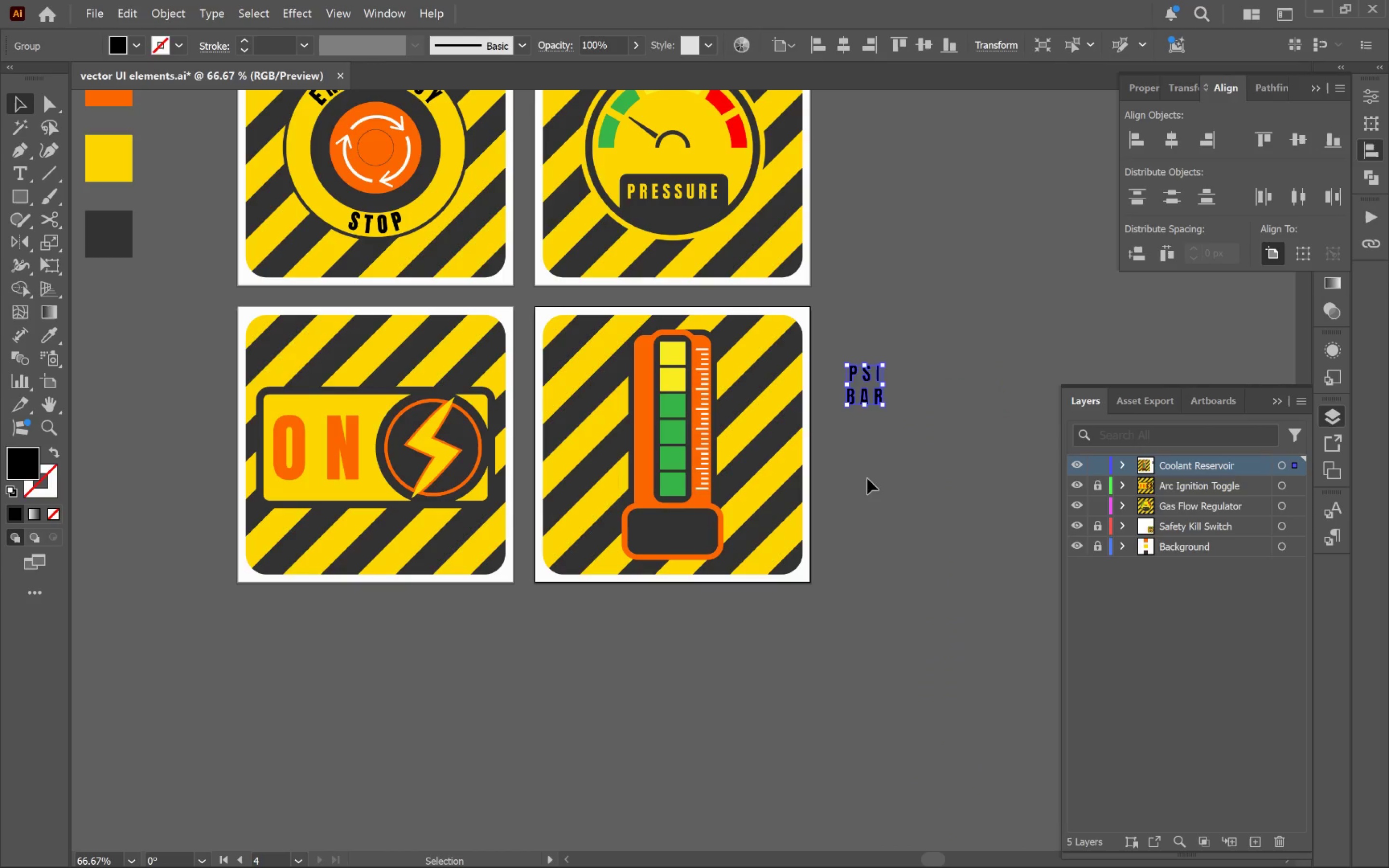 
key(I)
 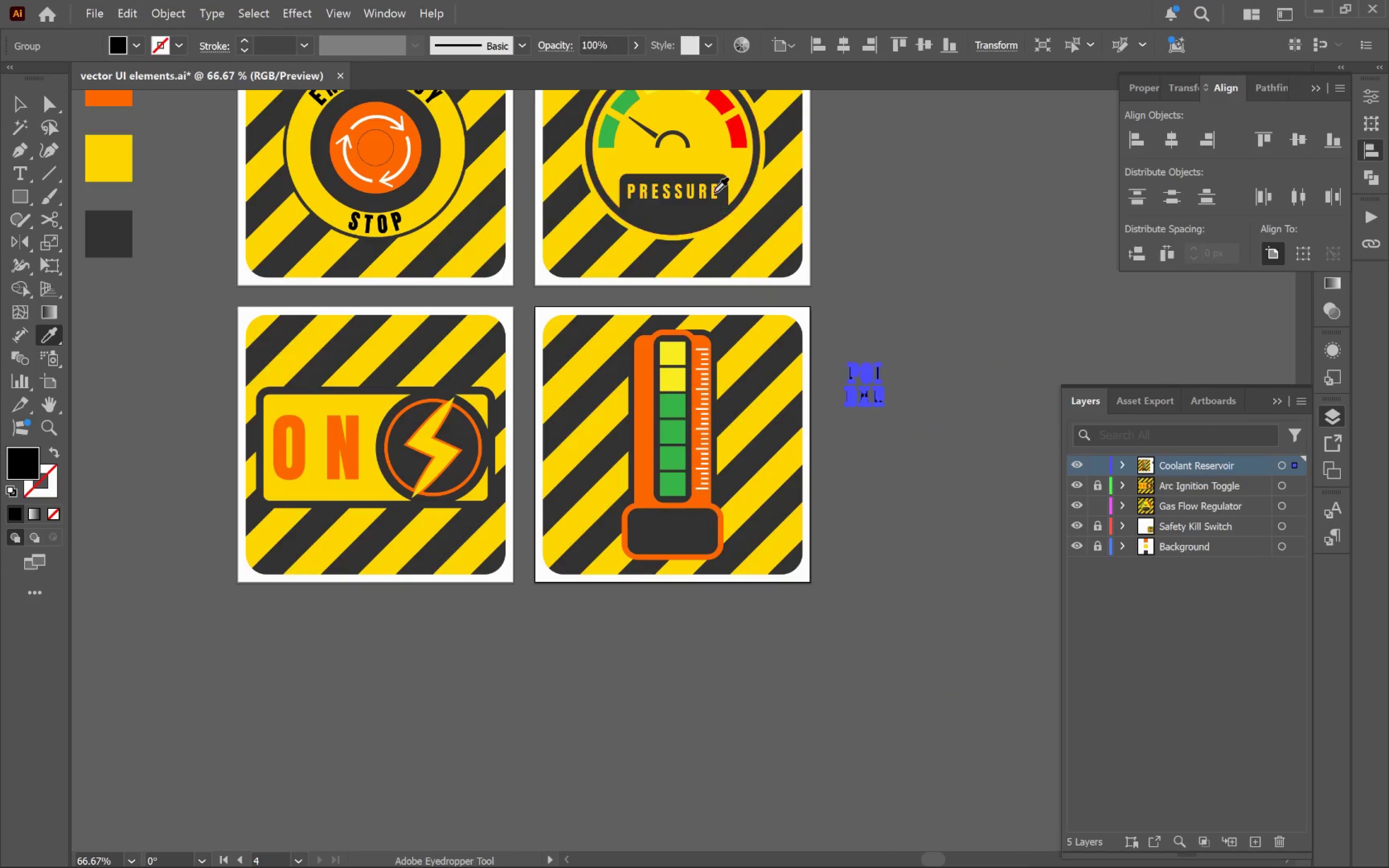 
left_click([704, 168])
 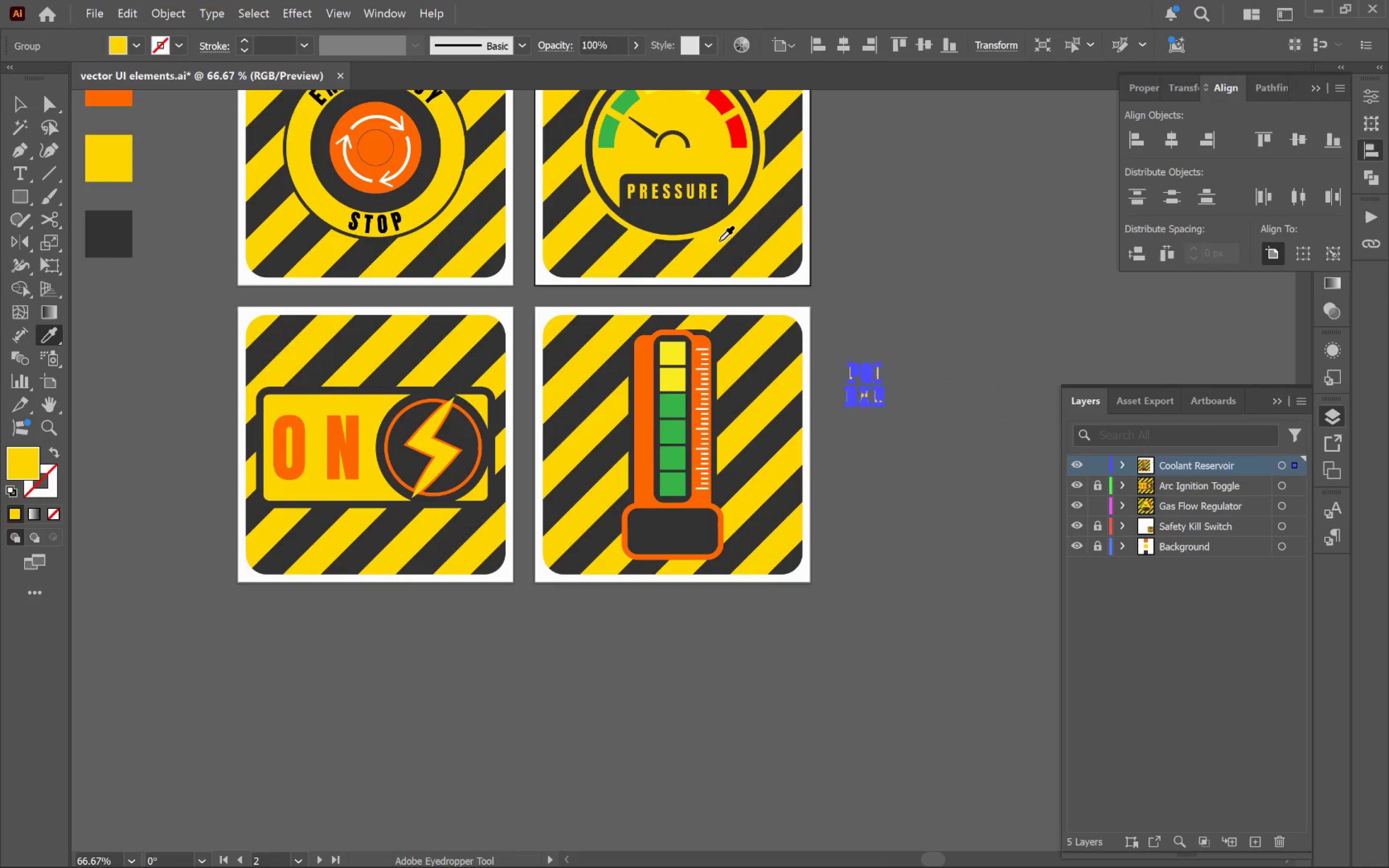 
key(V)
 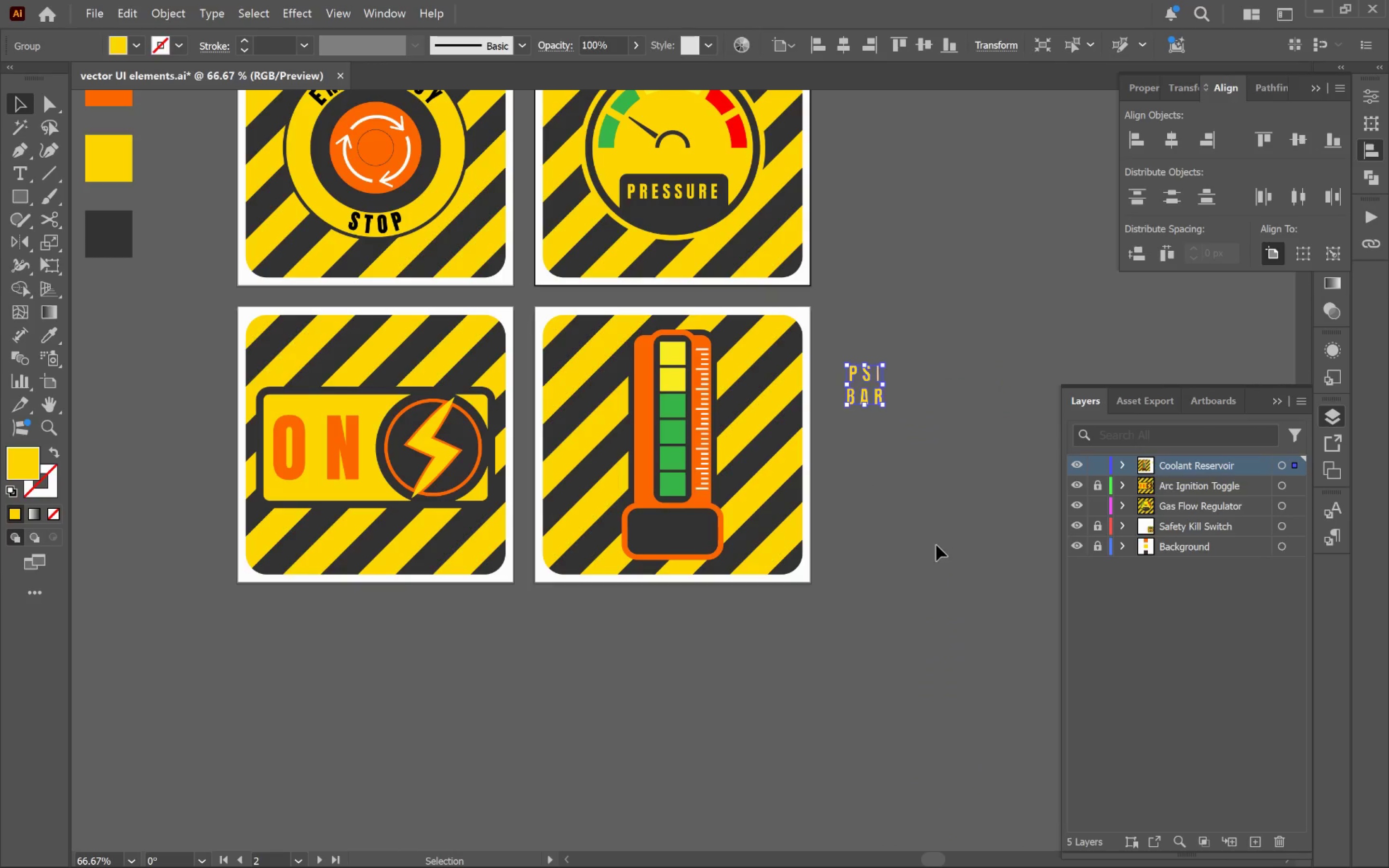 
left_click([936, 546])
 